 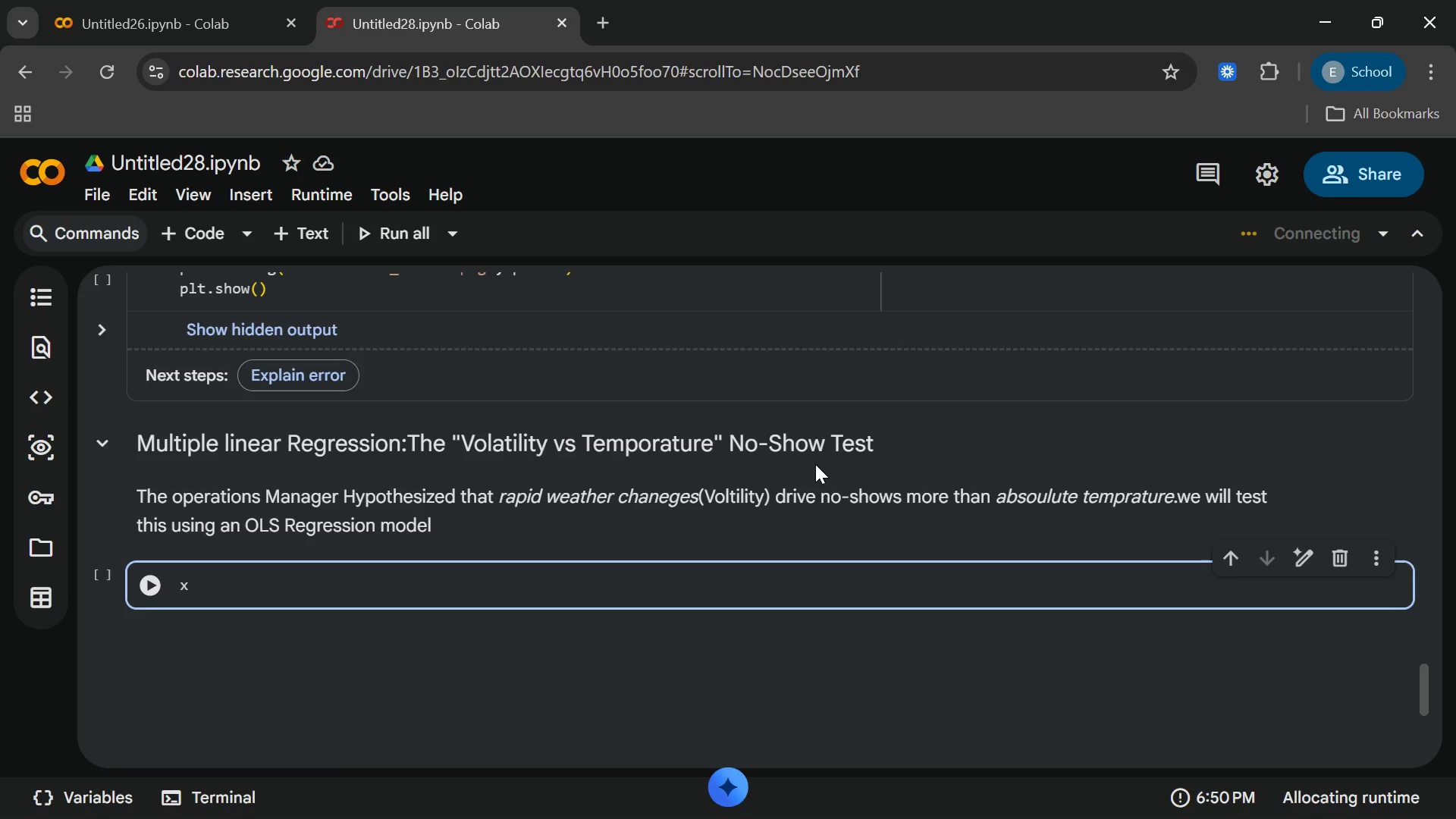 
type( = df[")
key(Backspace)
type(["Ext_TE)
 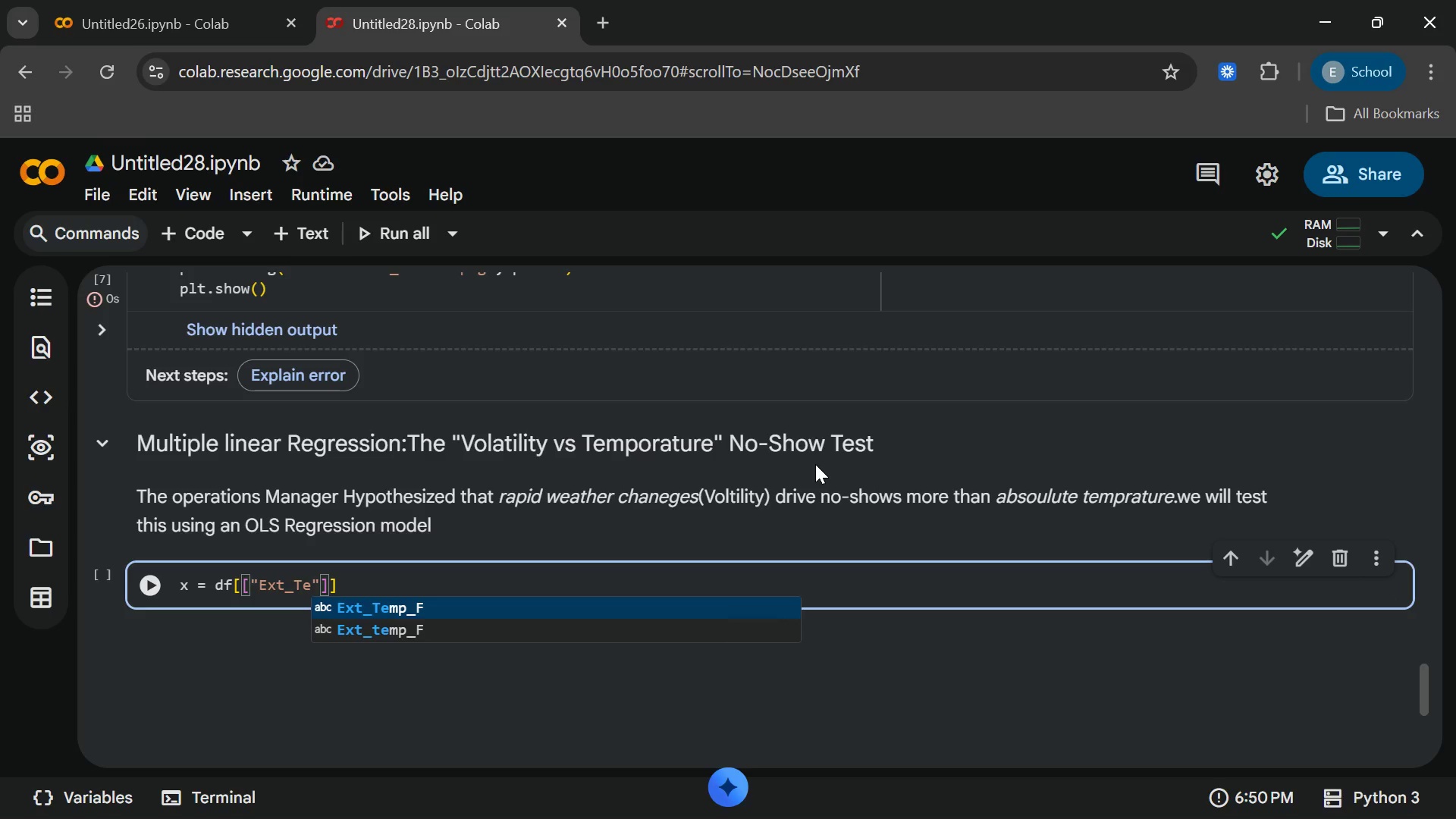 
key(Shift+Enter)
 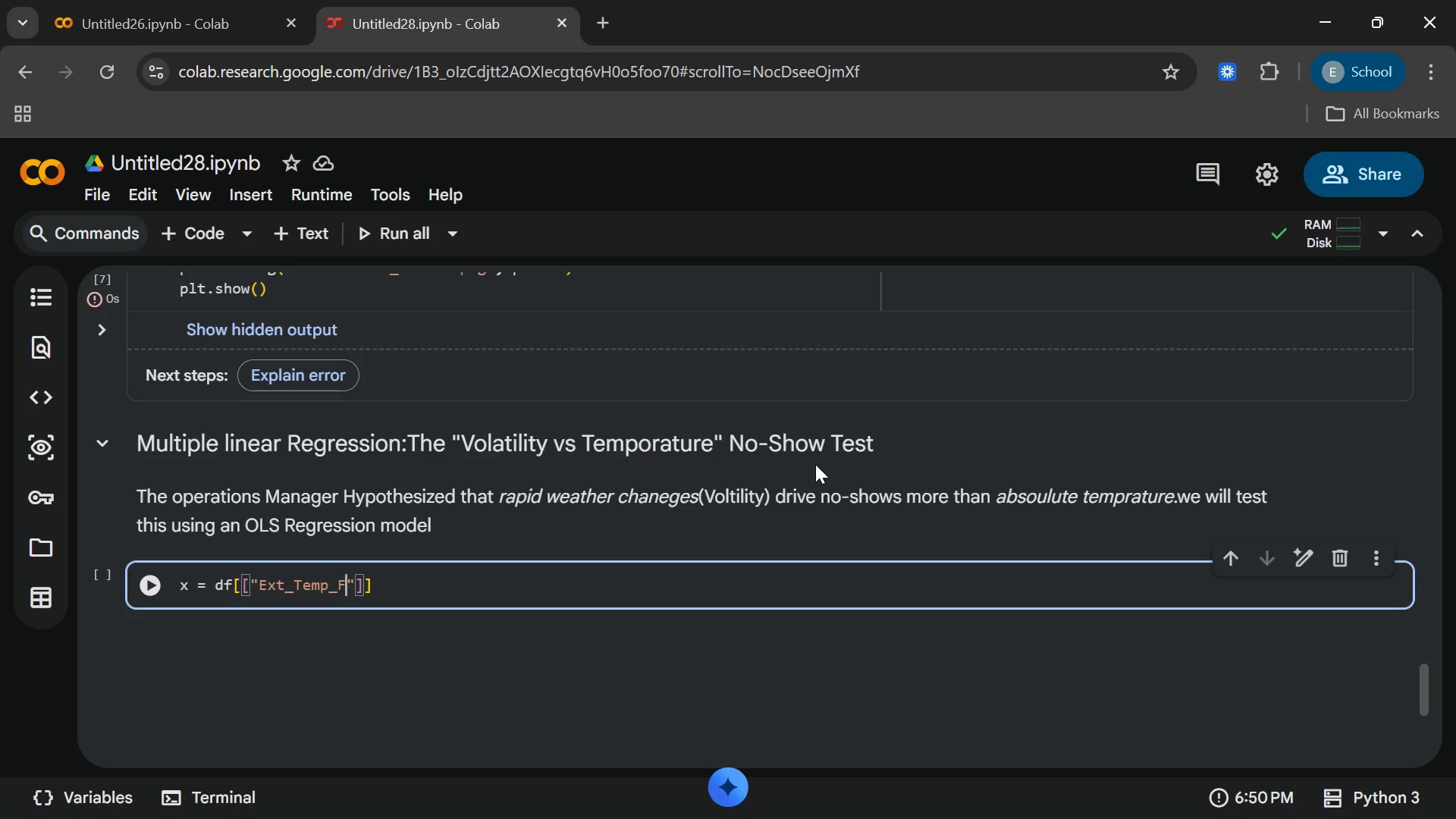 
key(ArrowRight)
 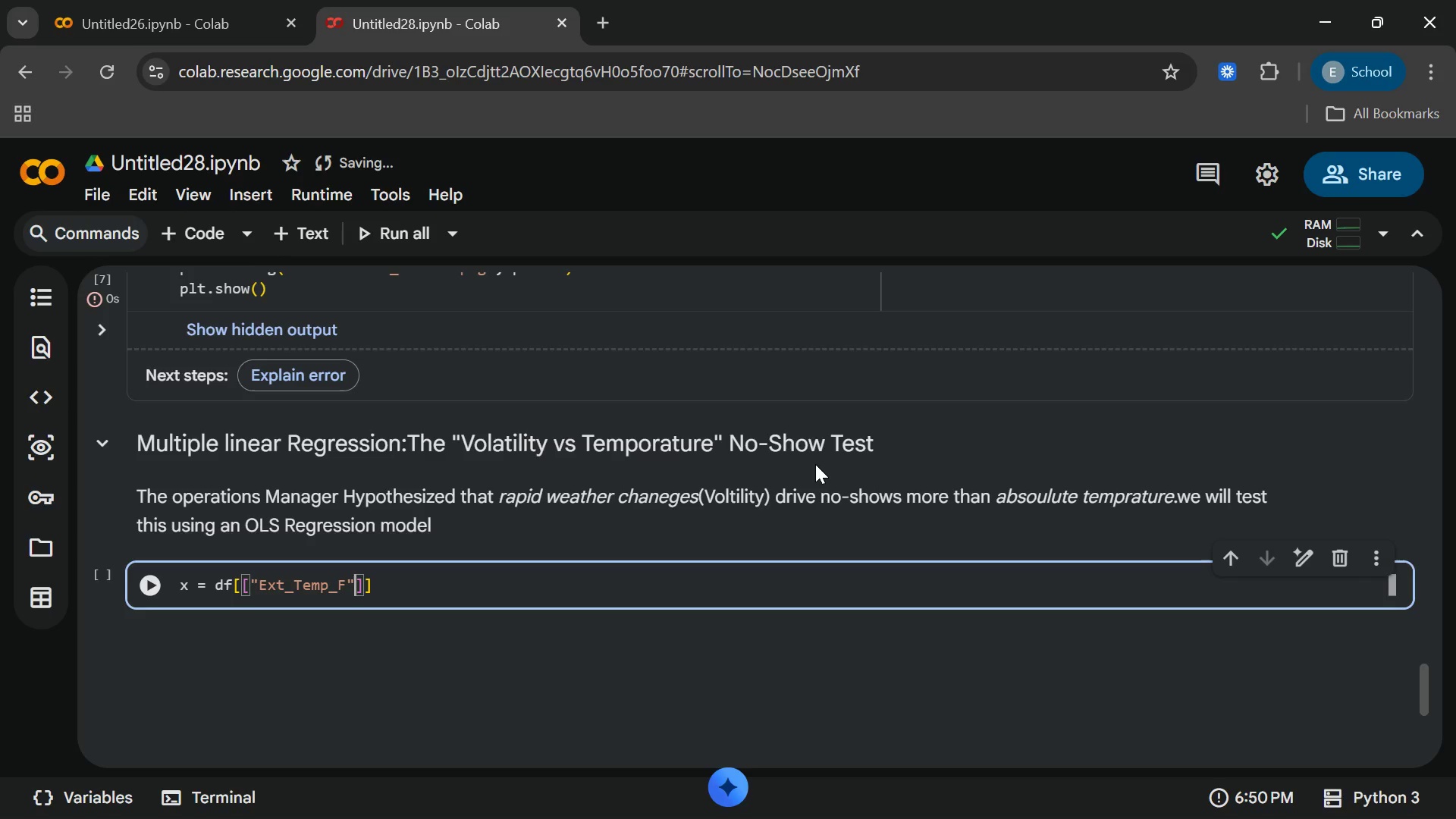 
wait(21.86)
 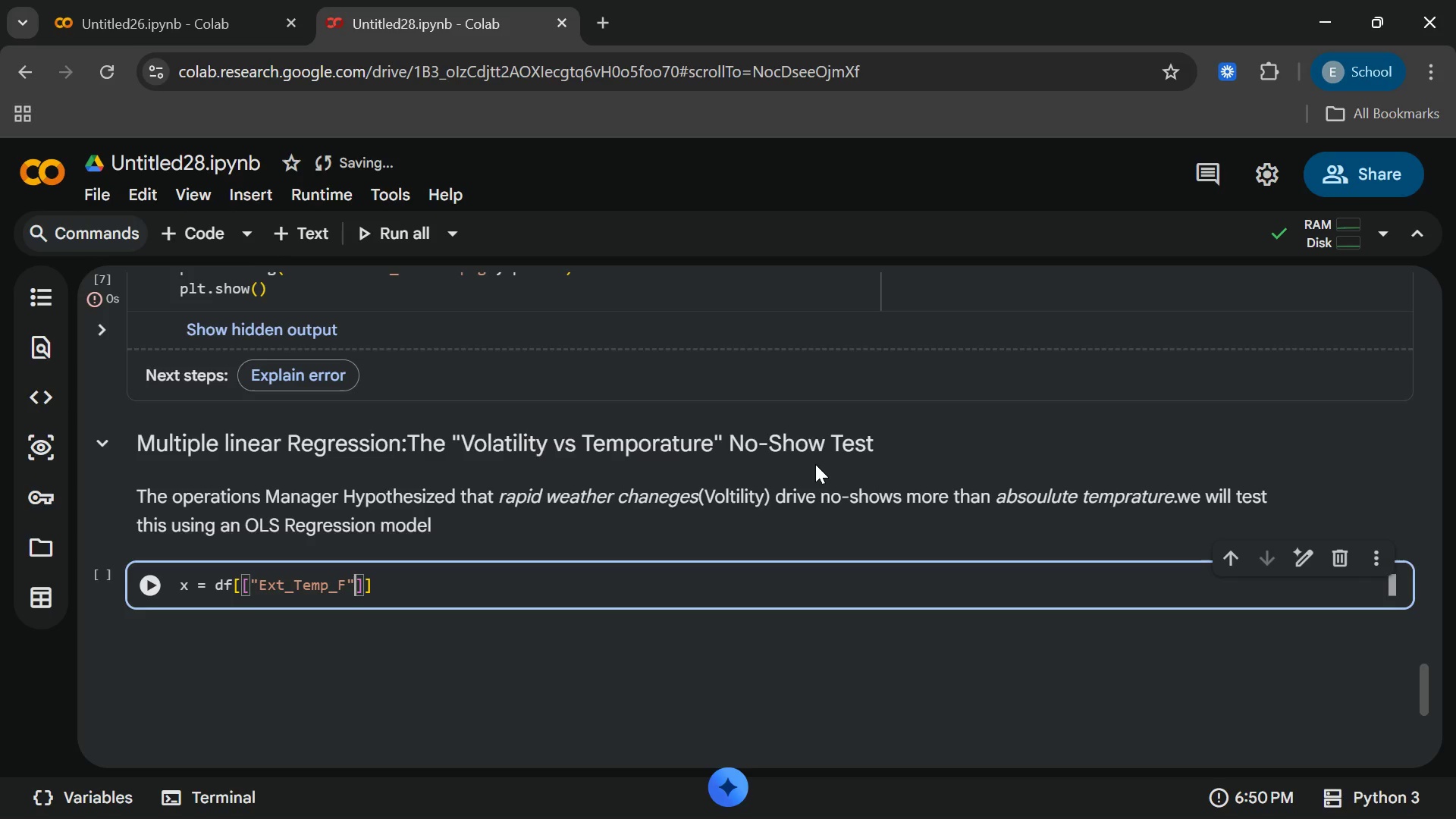 
type(,"TEmp)
key(Backspace)
key(Backspace)
key(Backspace)
type(emp_volatility)
 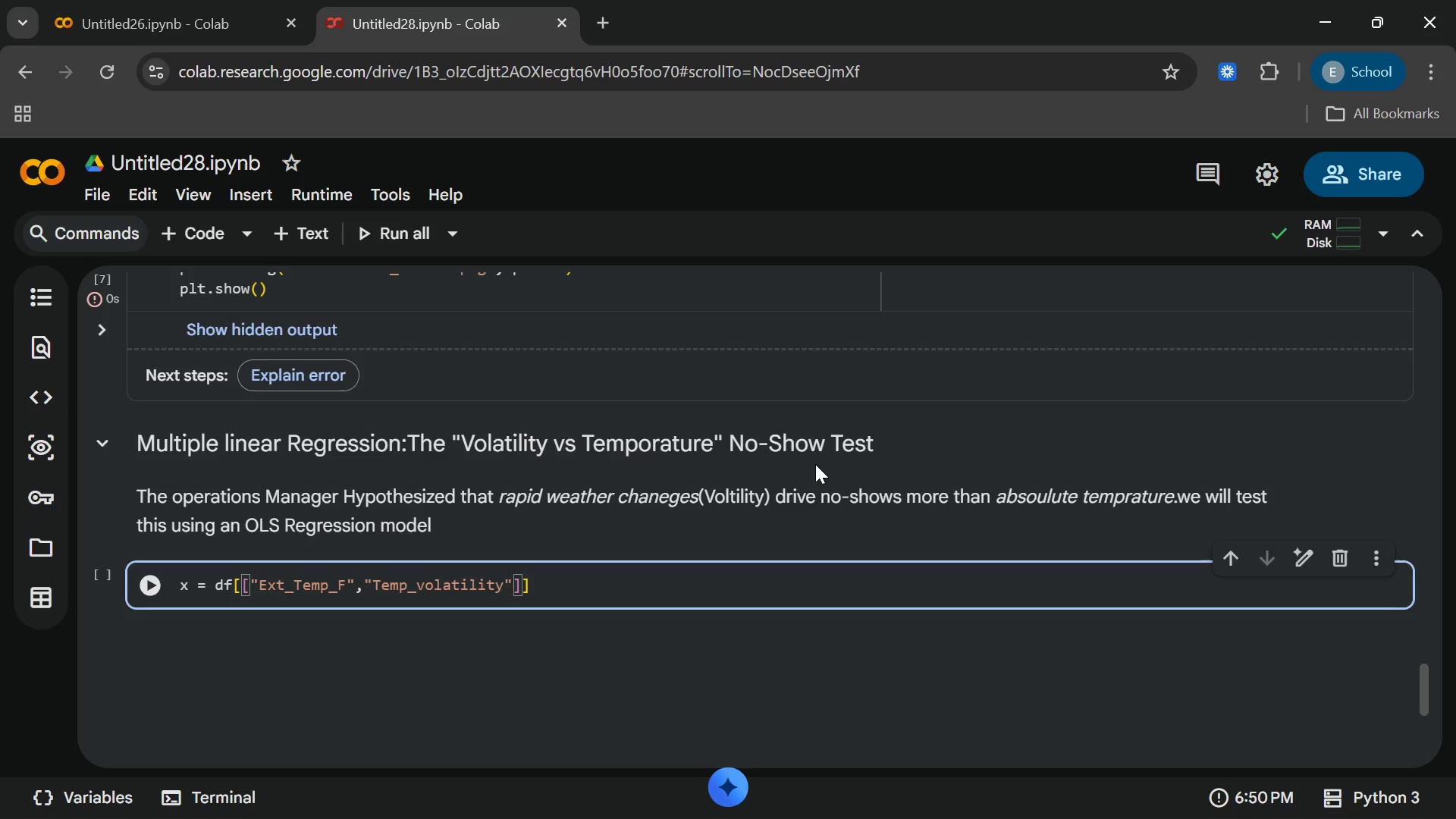 
key(ArrowRight)
 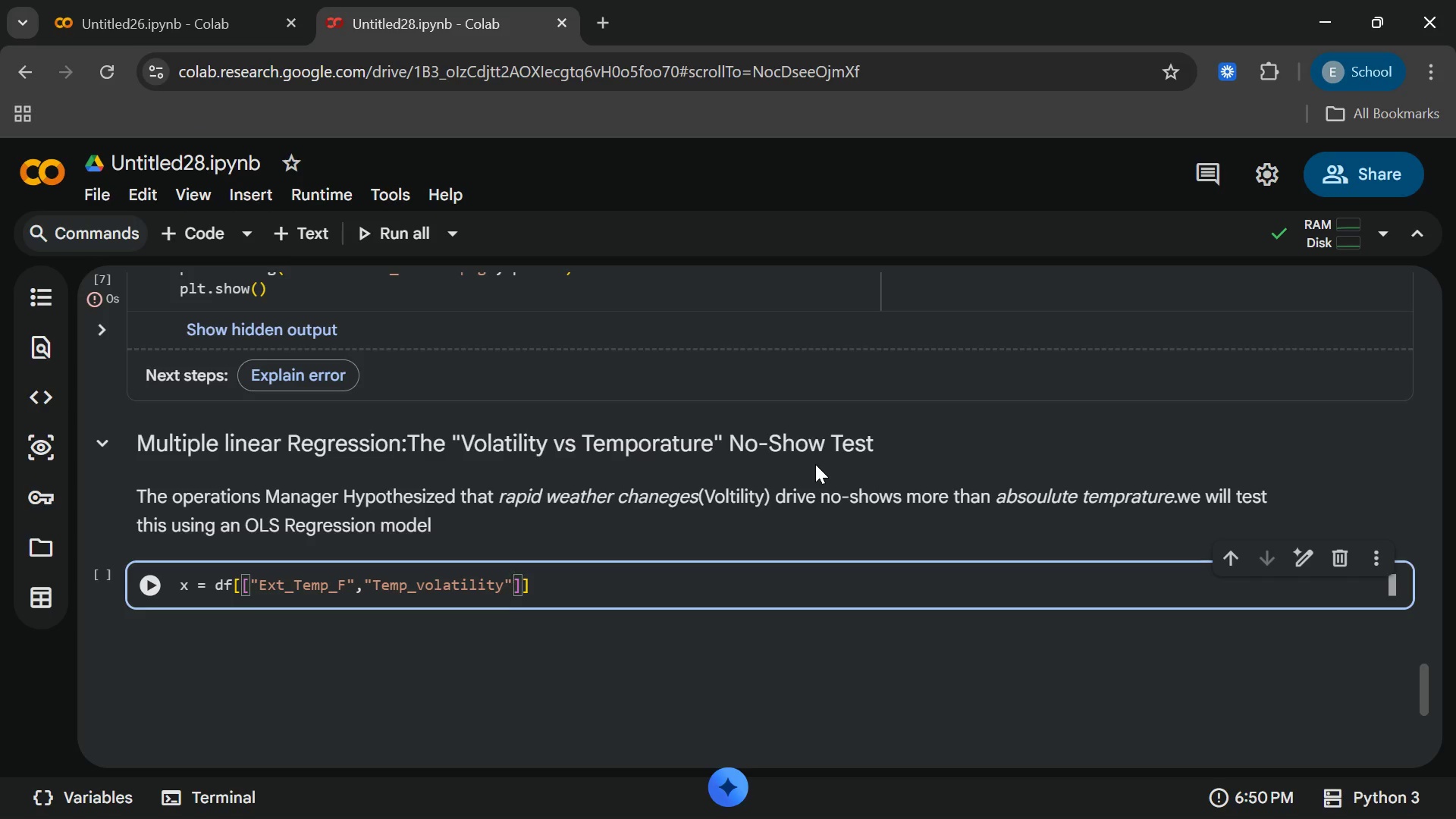 
type(,"Ext_Humi)
 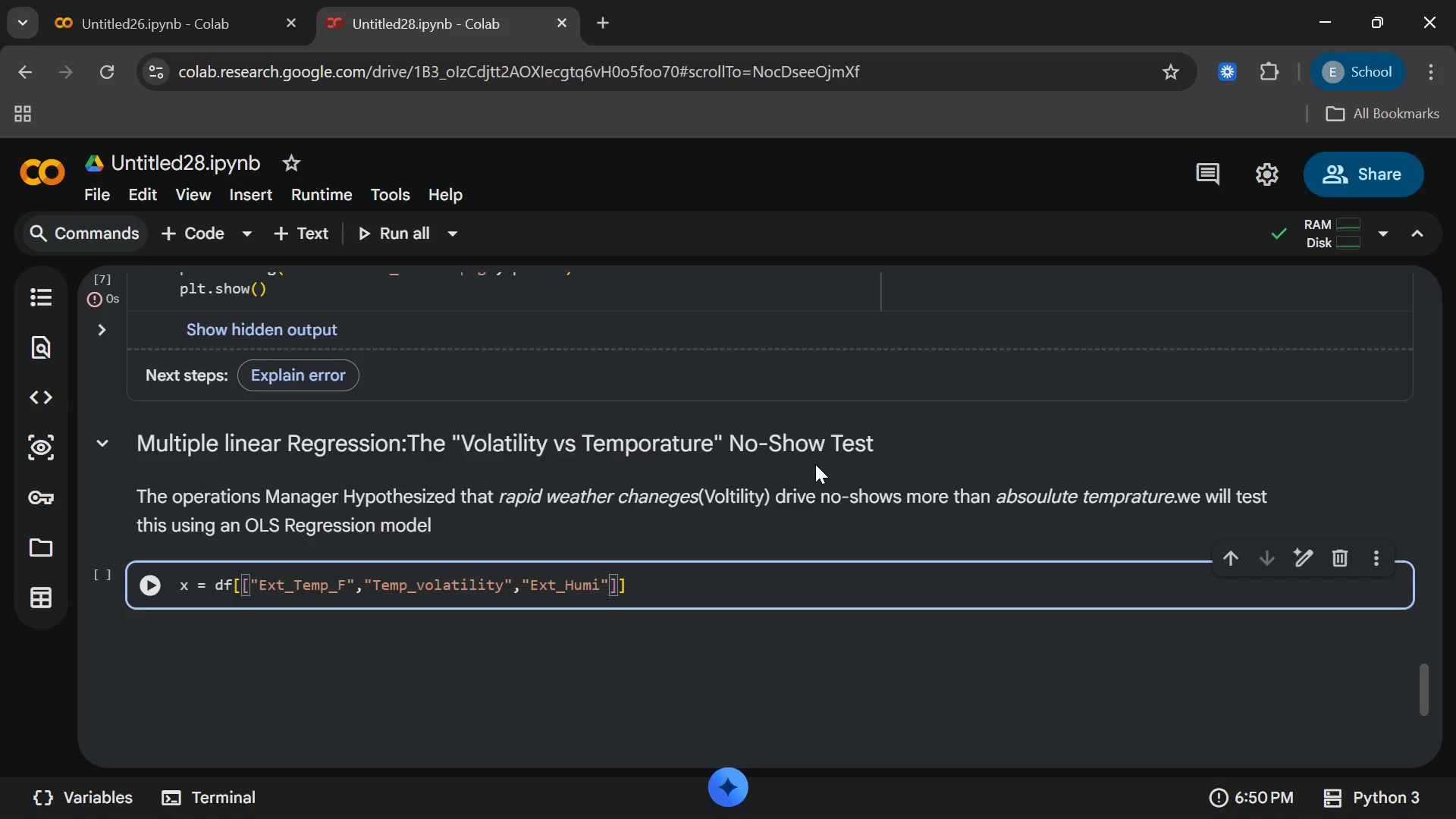 
type(dity)
 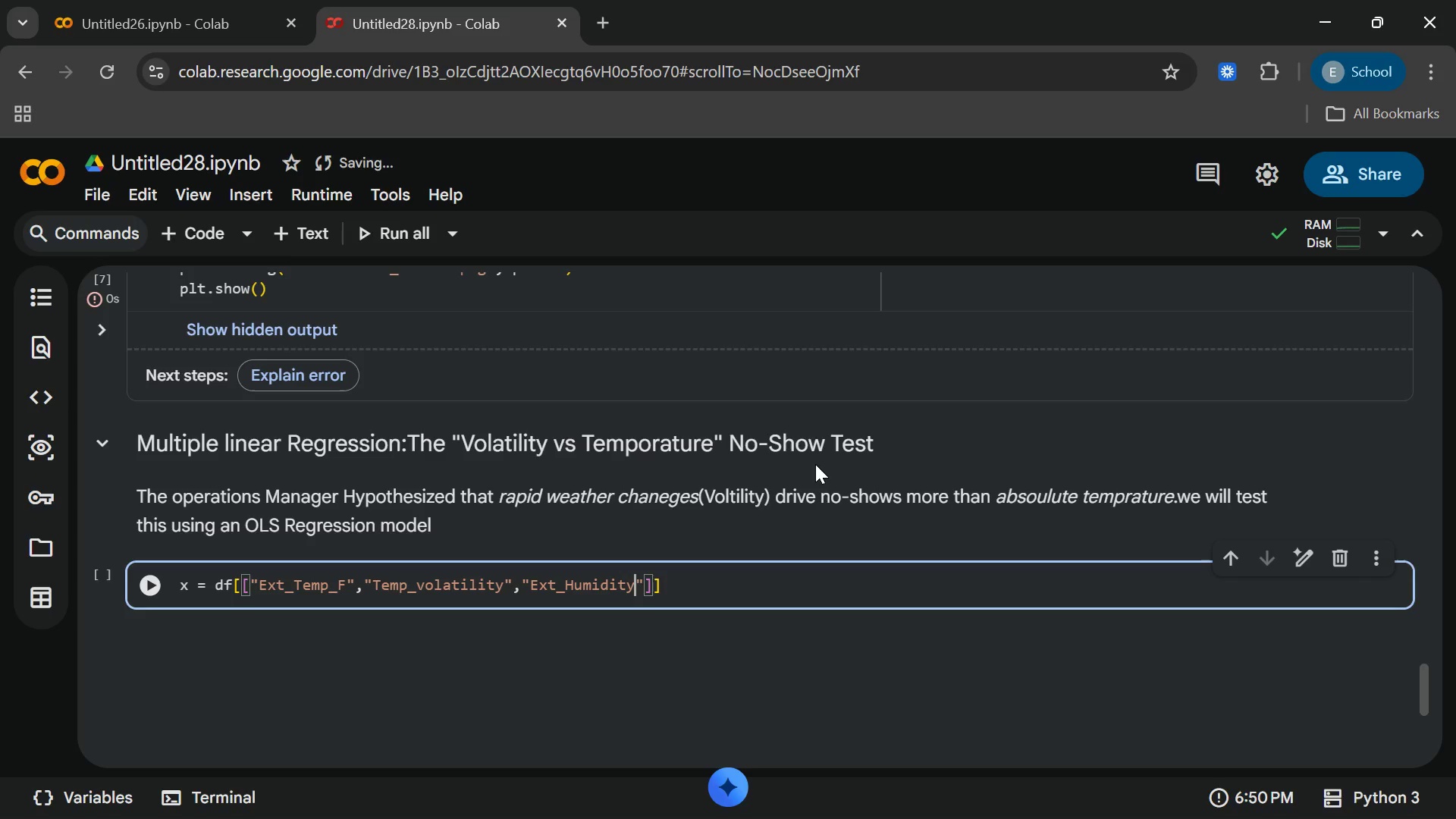 
key(ArrowRight)
 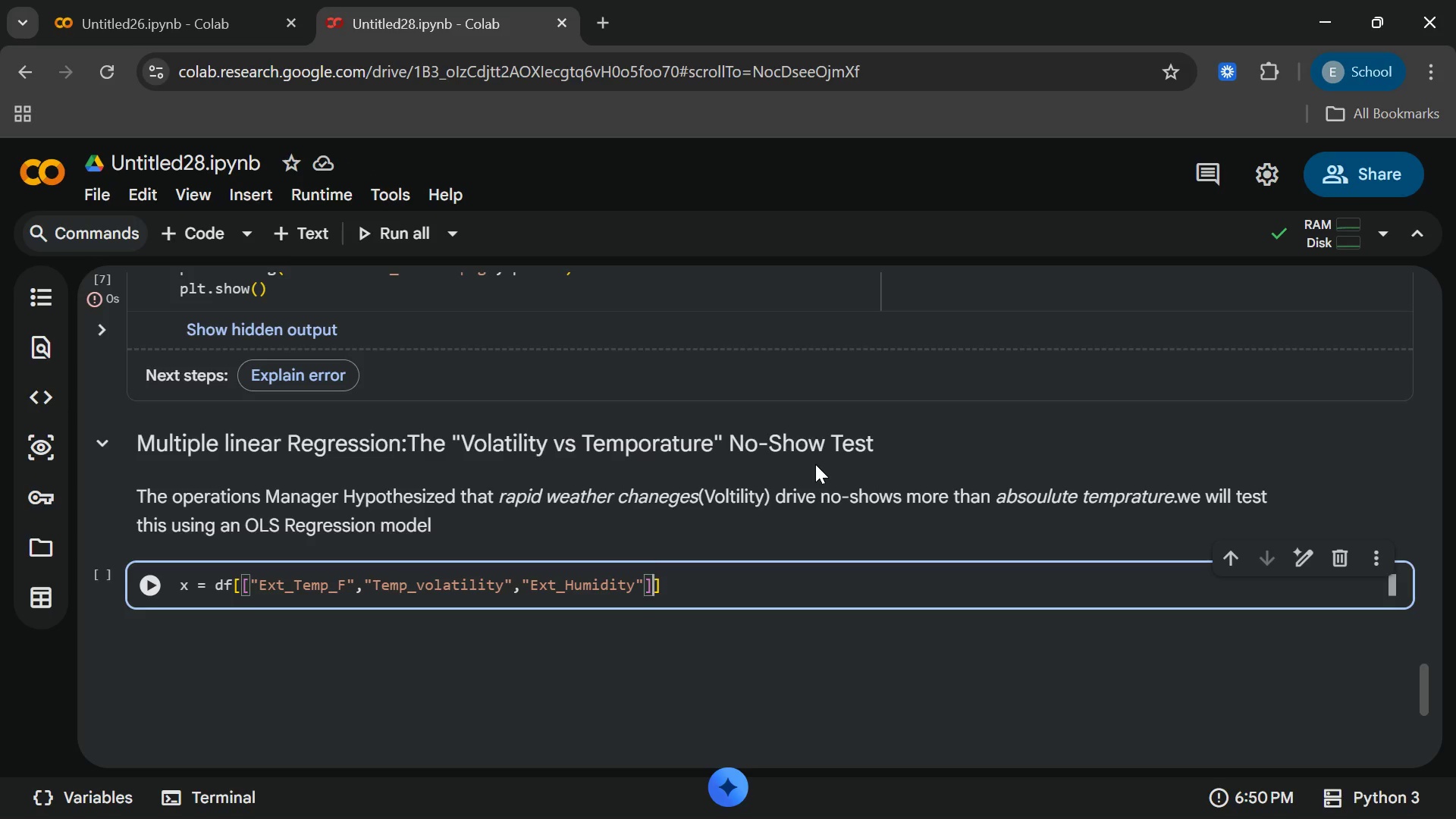 
key(ArrowRight)
 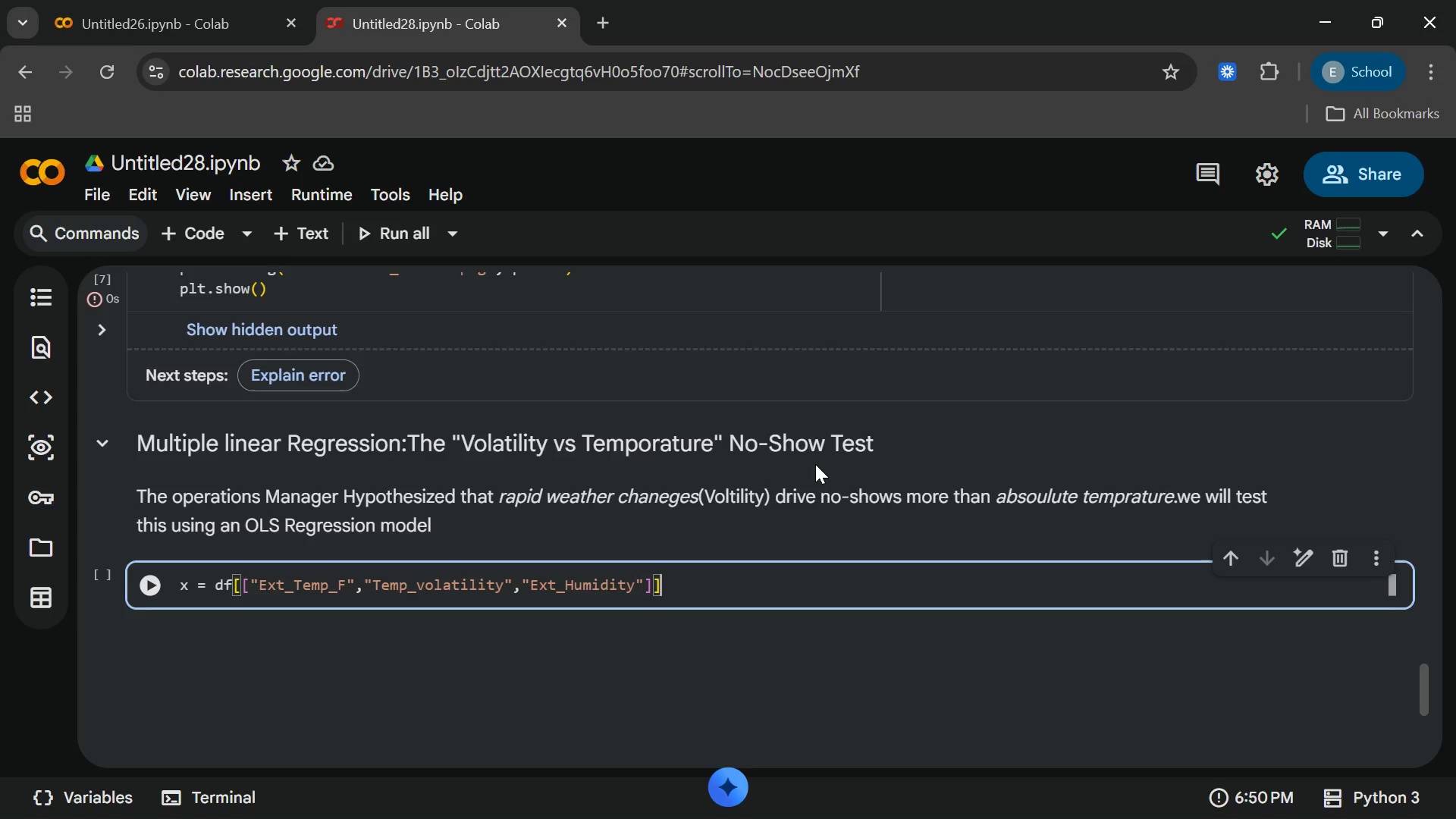 
key(ArrowRight)
 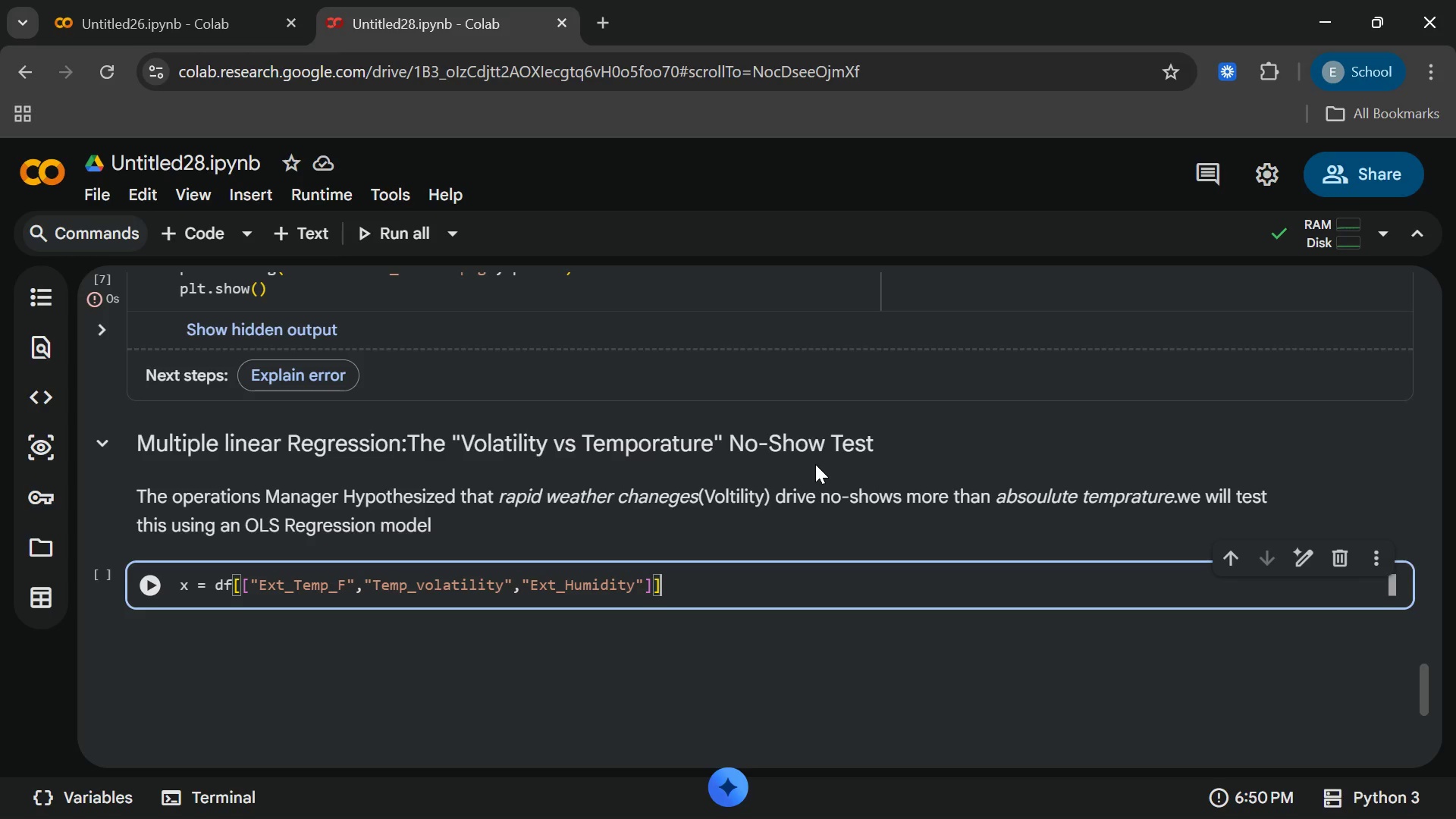 
key(Enter)
 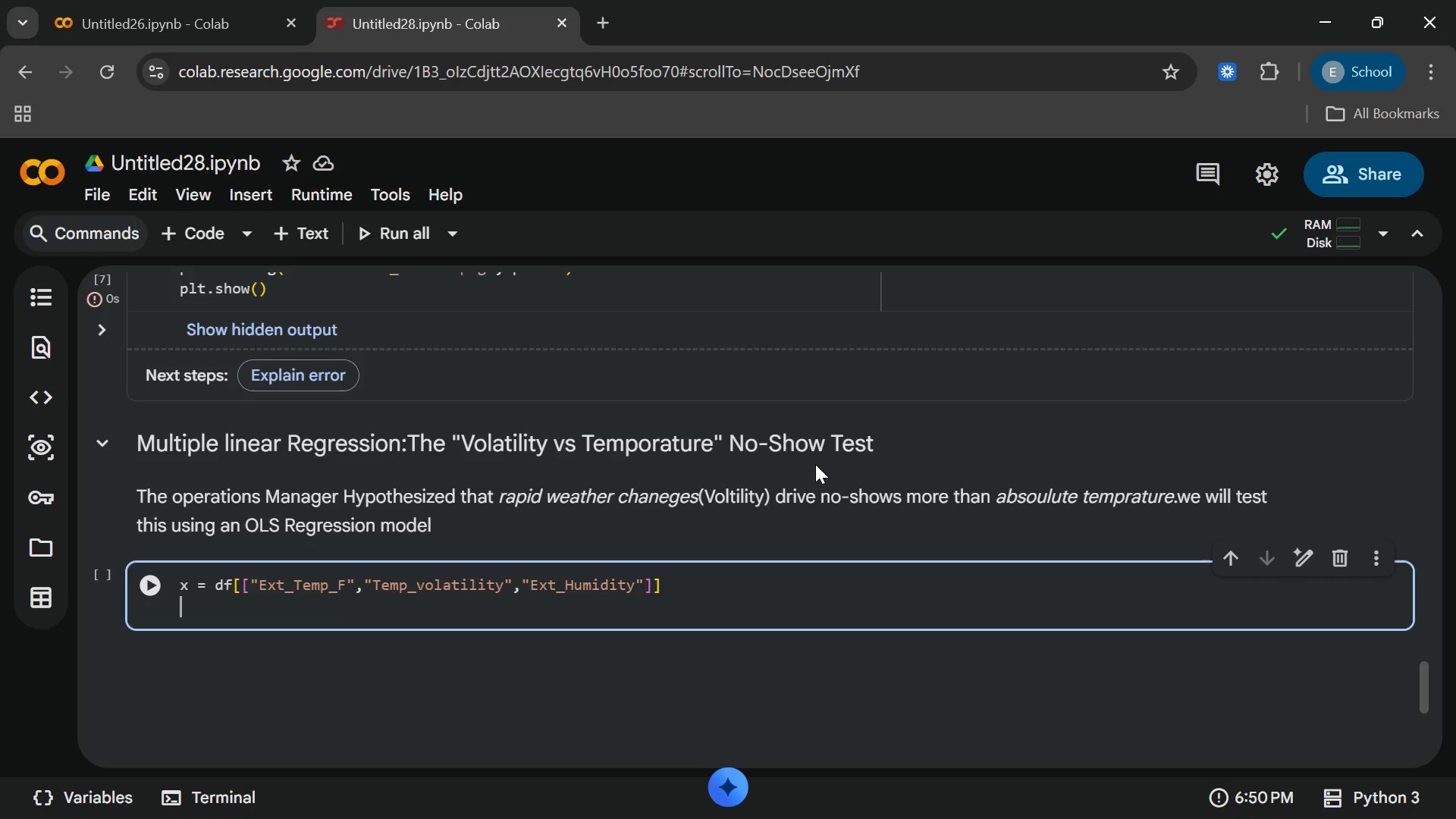 
type(x = sm.add_ocn)
key(Backspace)
key(Backspace)
key(Backspace)
type(consta)
 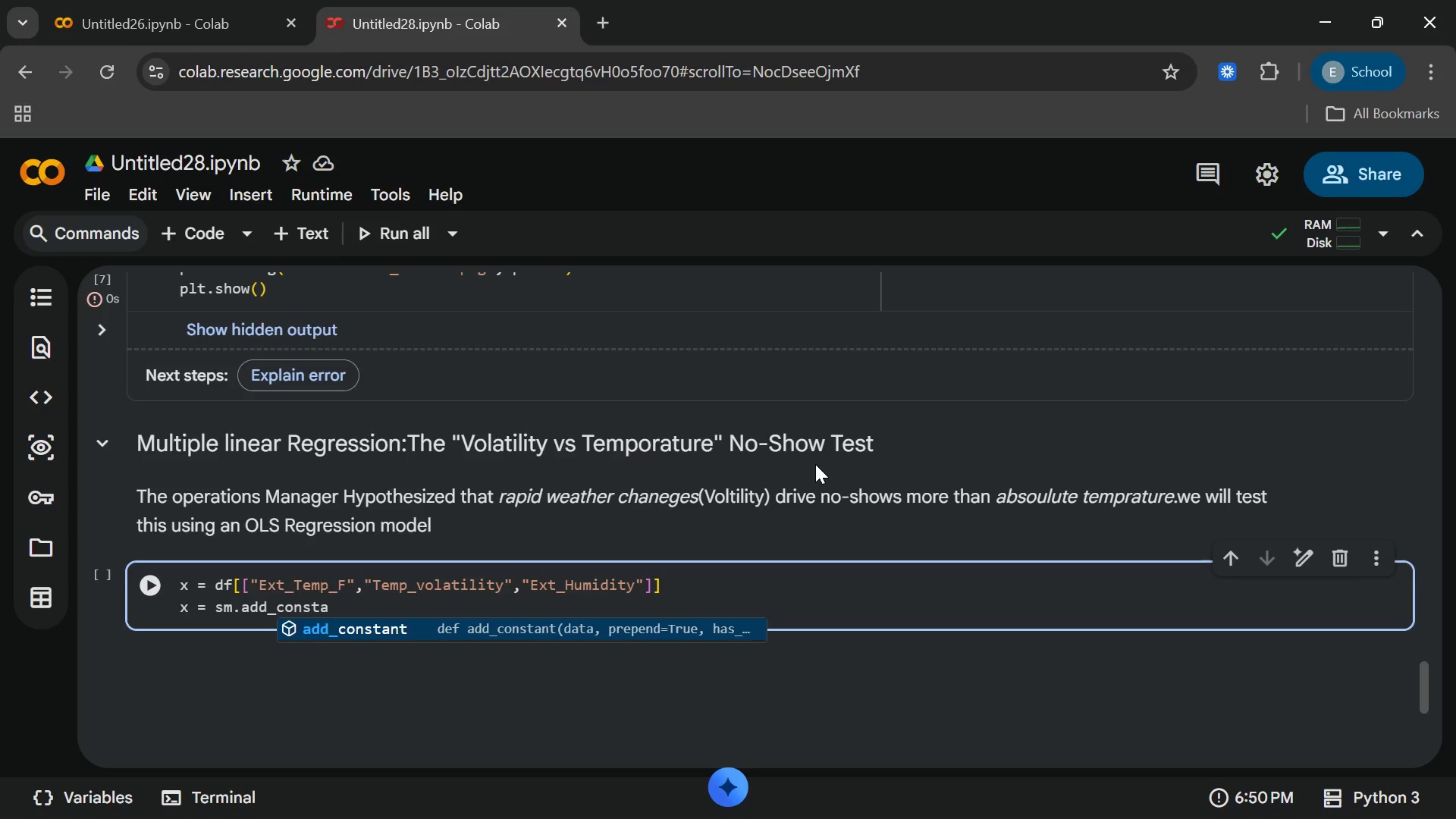 
key(Enter)
 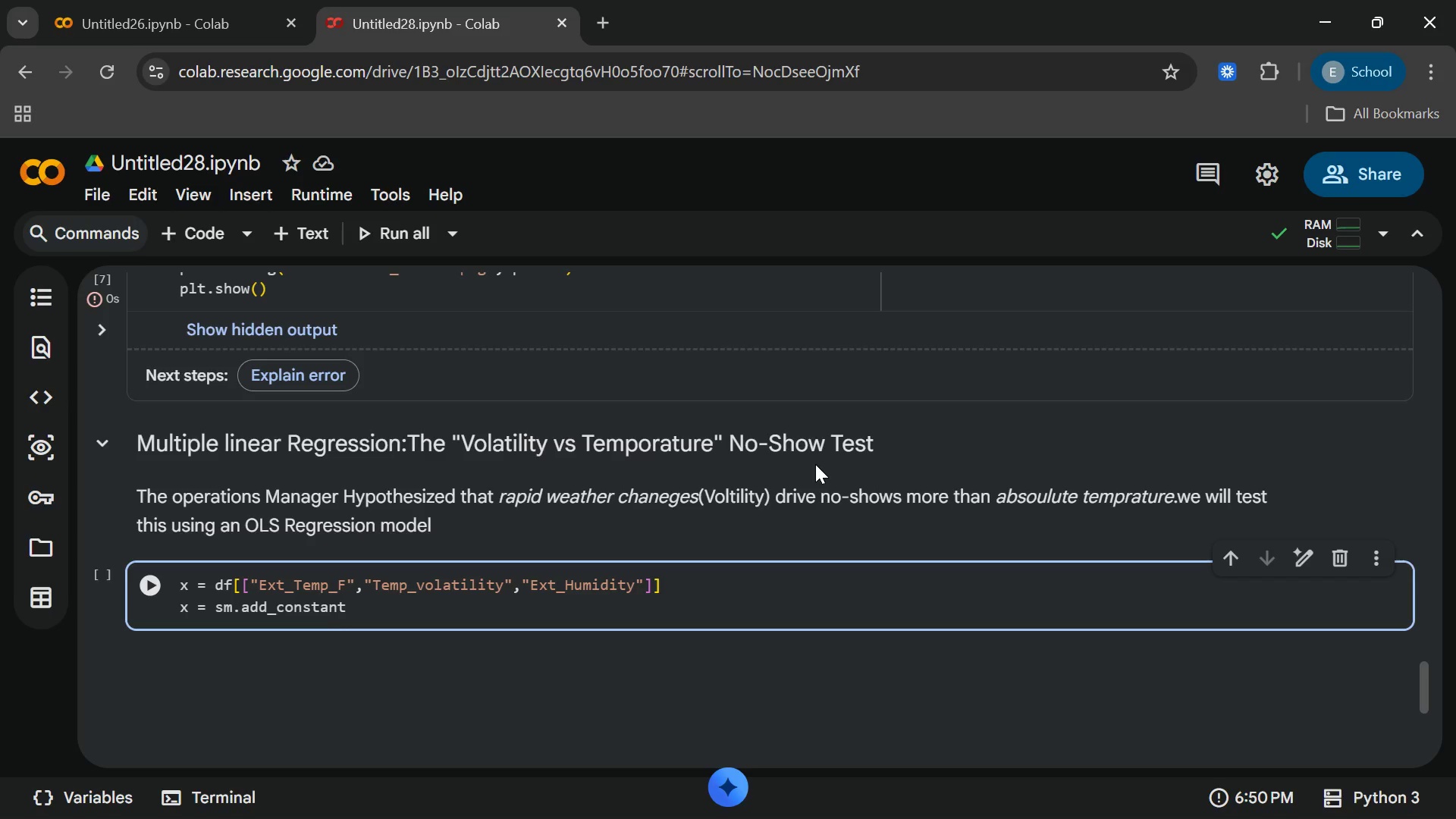 
type((x)
 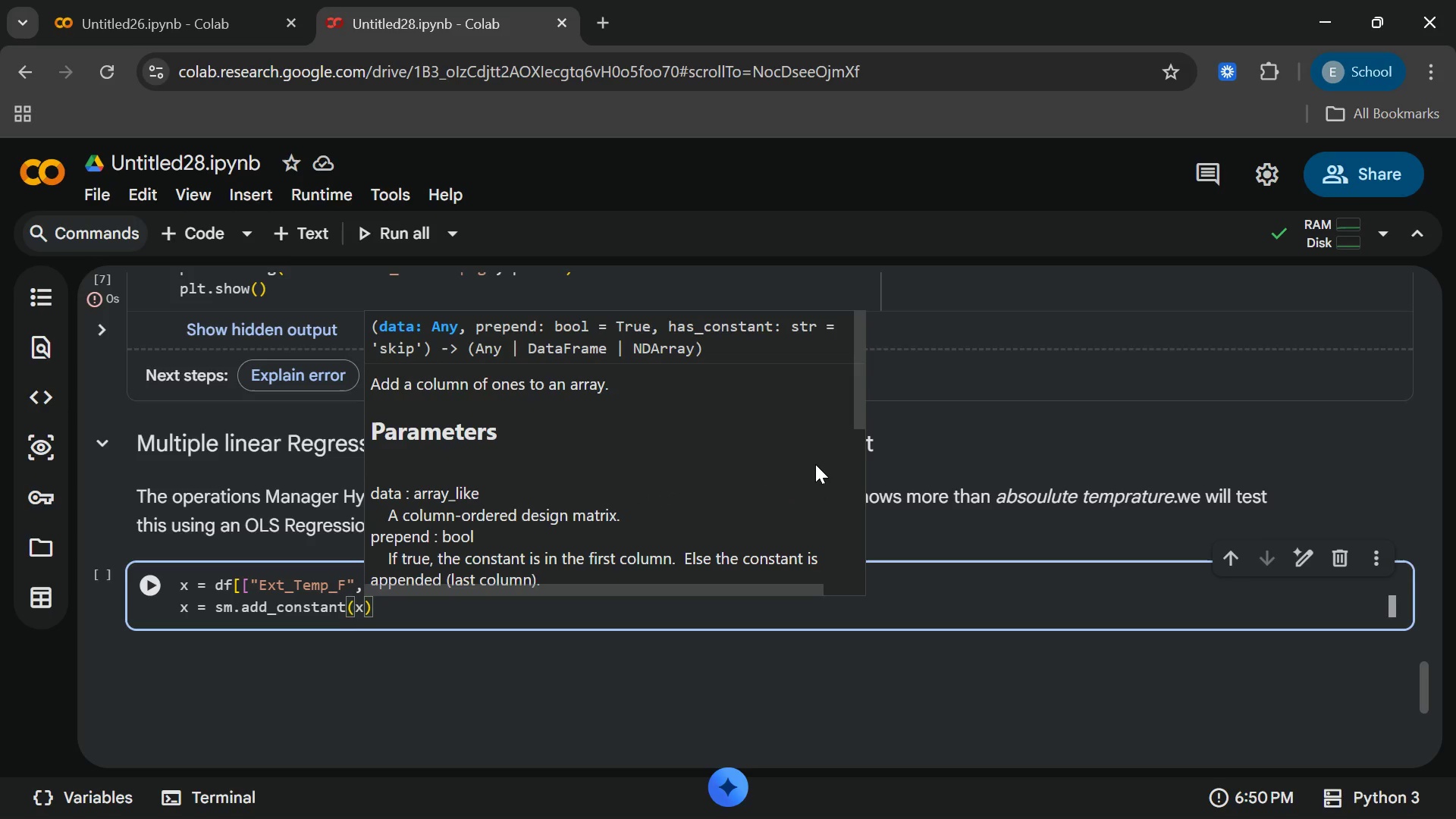 
key(End)
 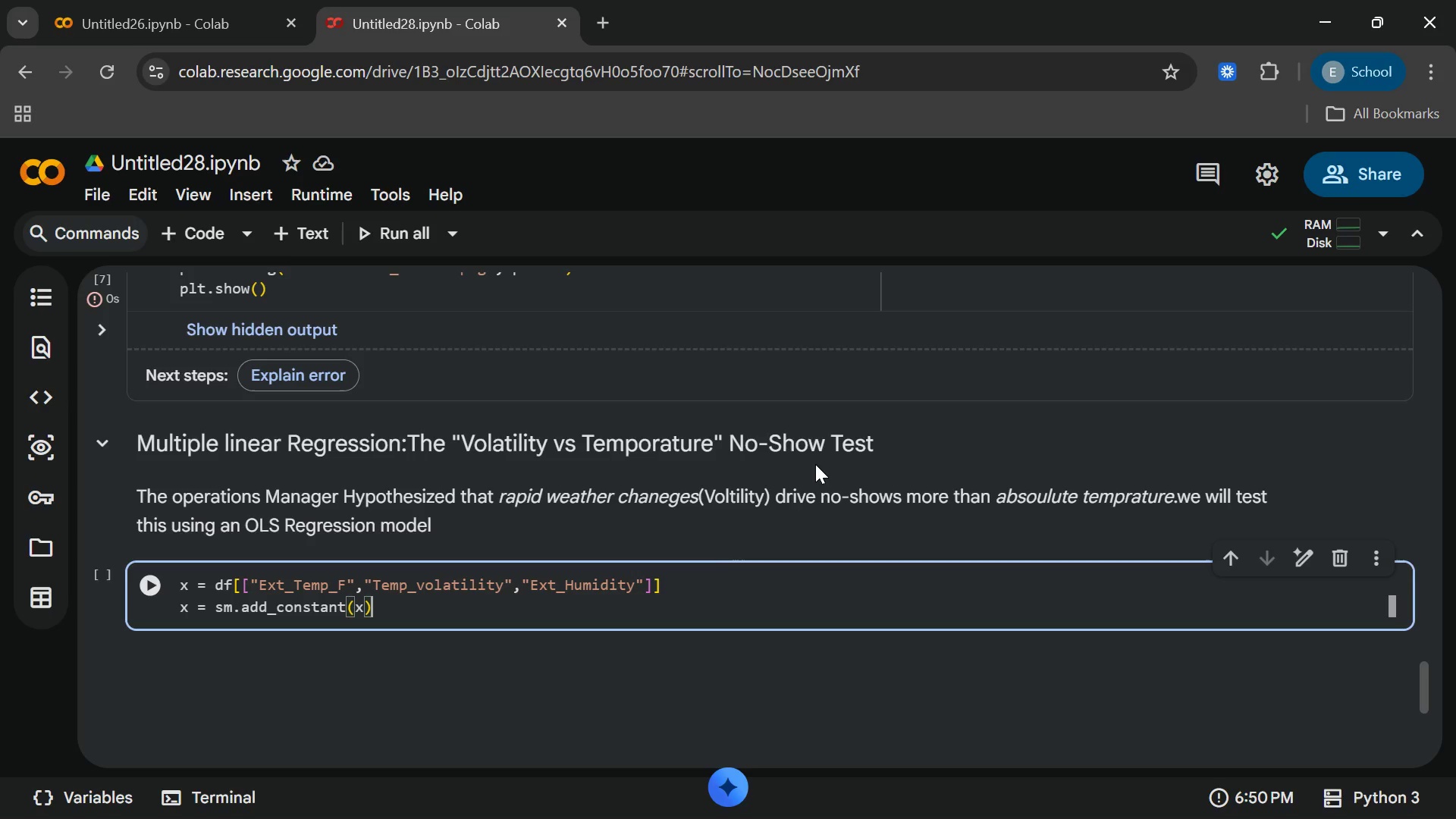 
wait(5.3)
 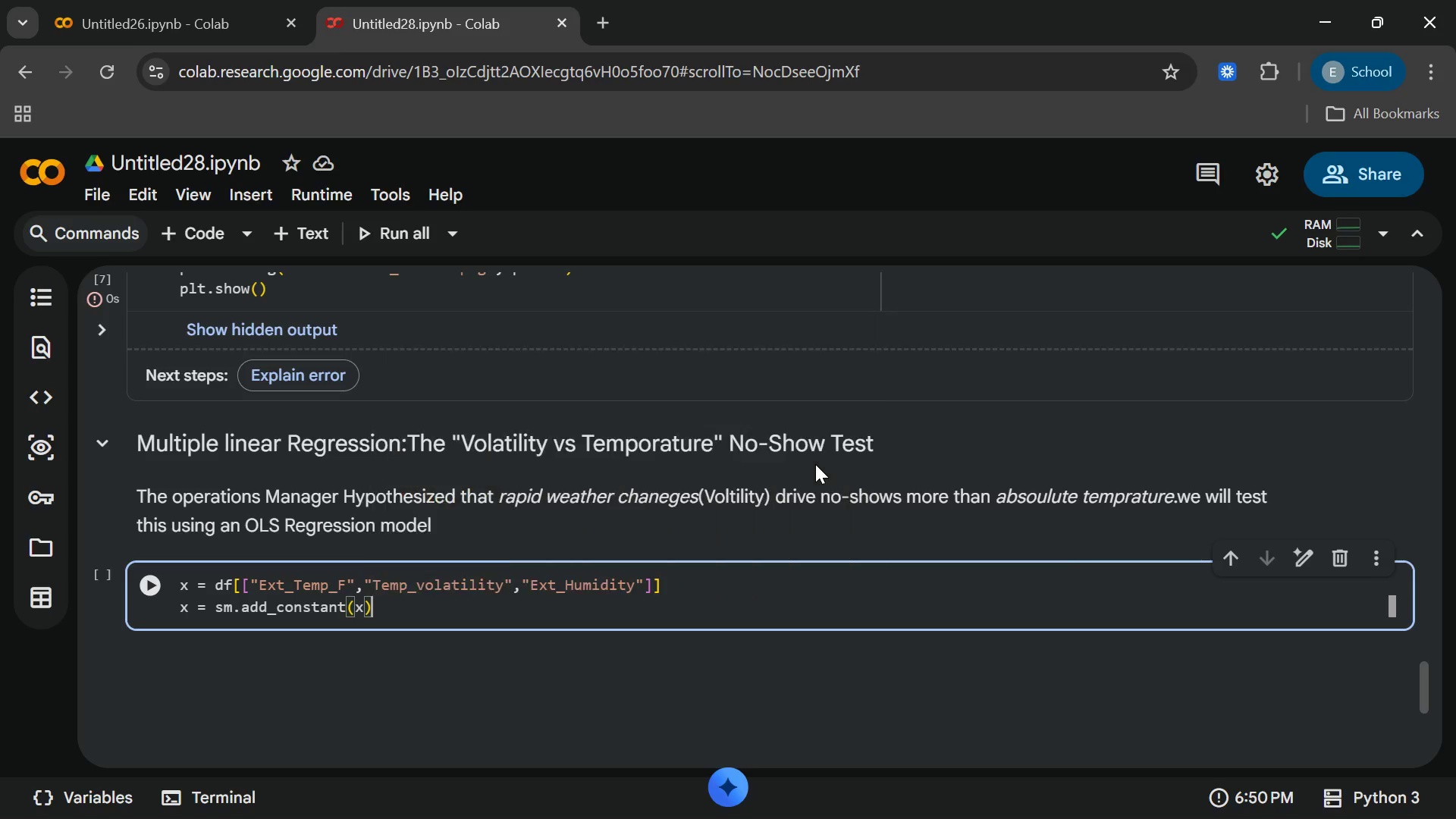 
key(Enter)
 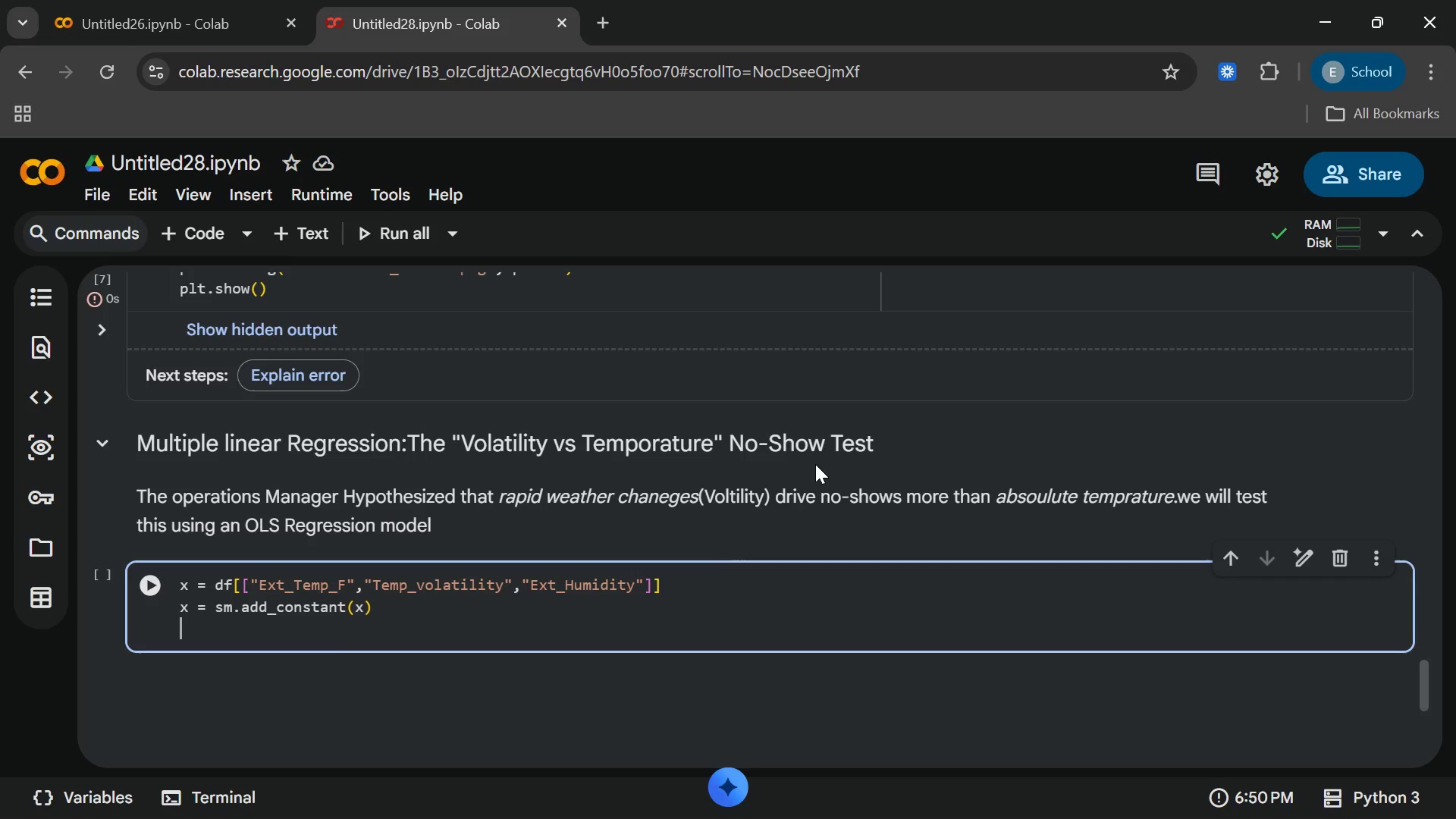 
key(Y)
 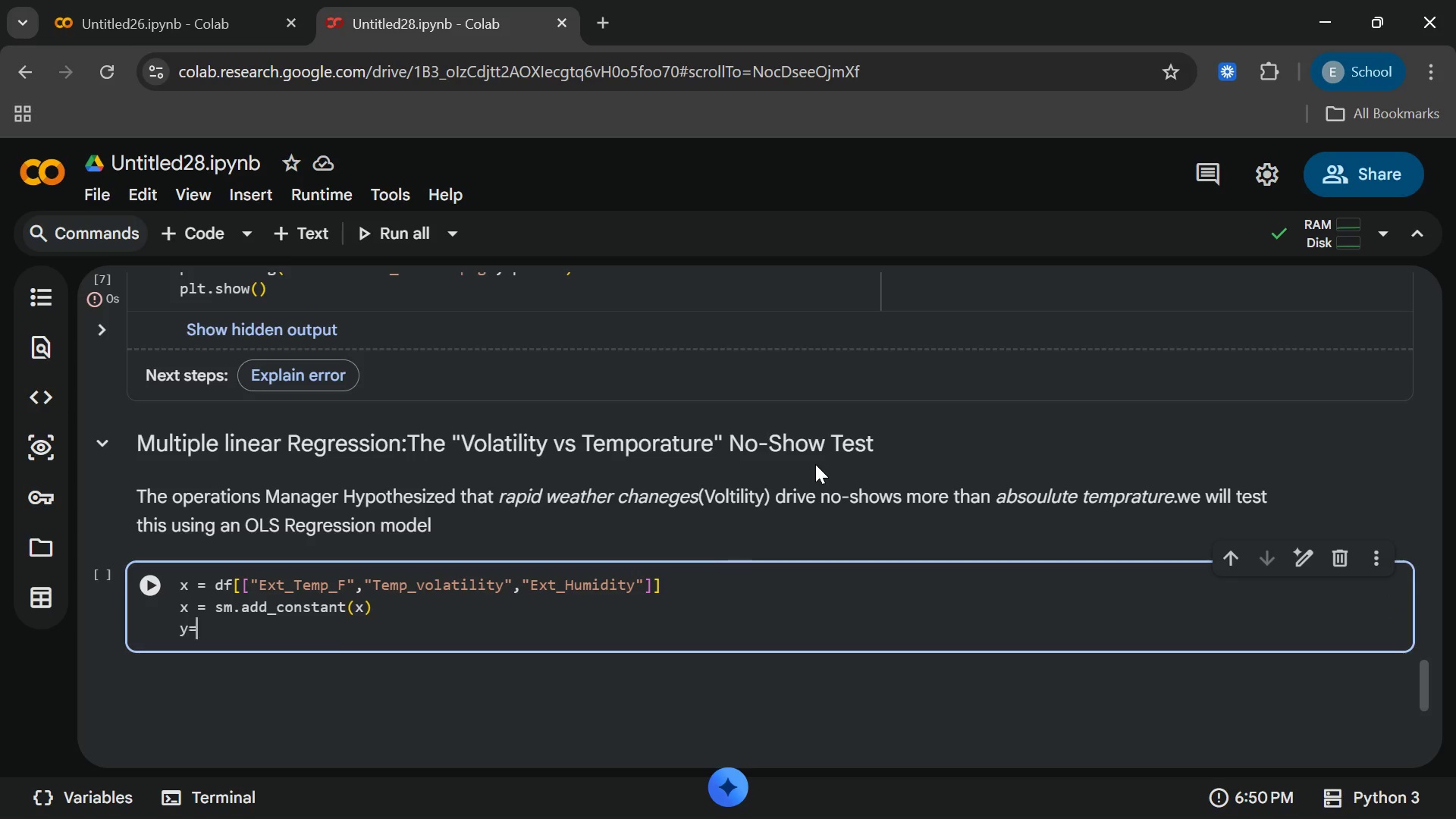 
key(Equal)
 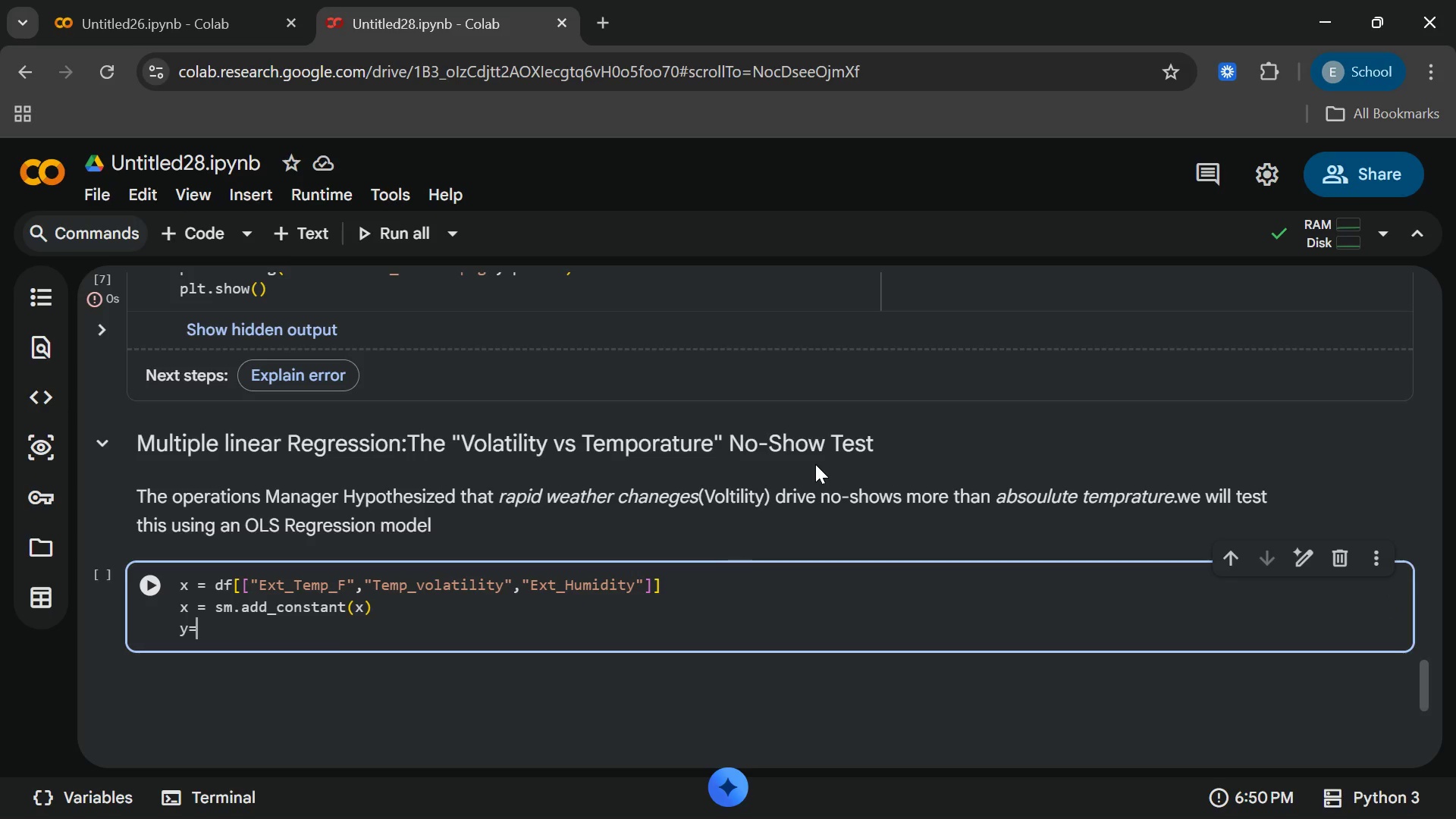 
key(Backspace)
 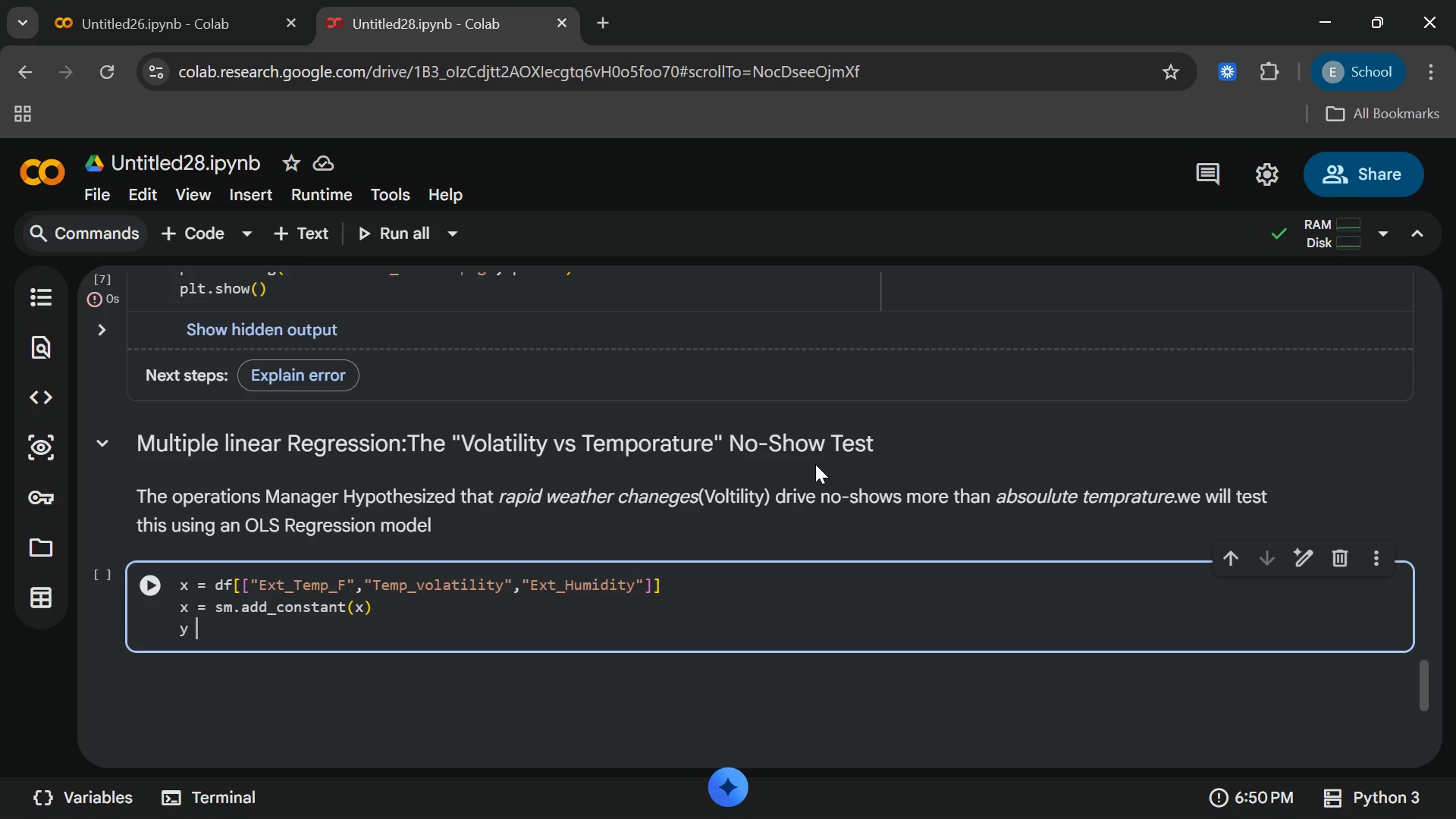 
key(Space)
 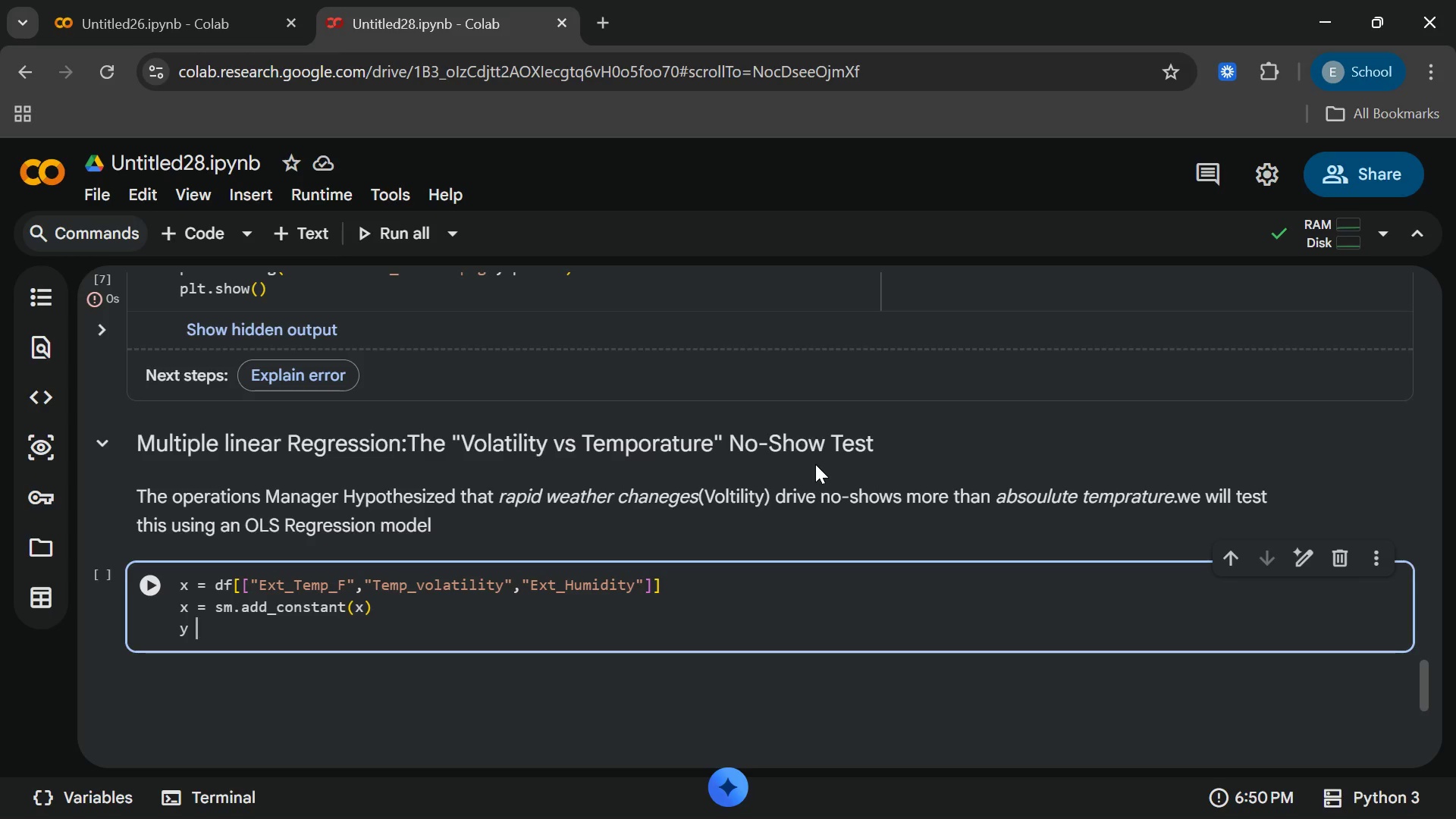 
key(Equal)
 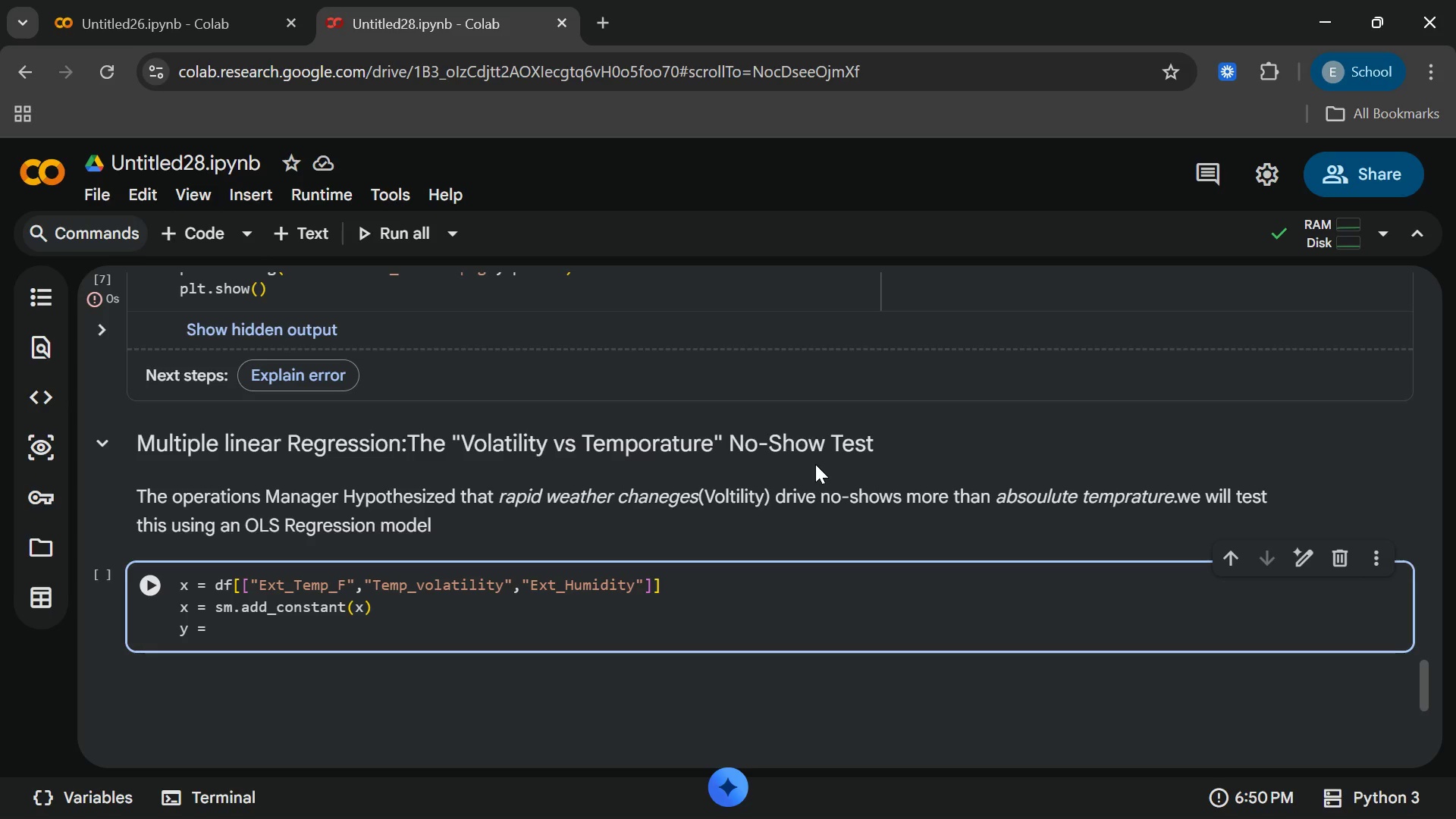 
key(Space)
 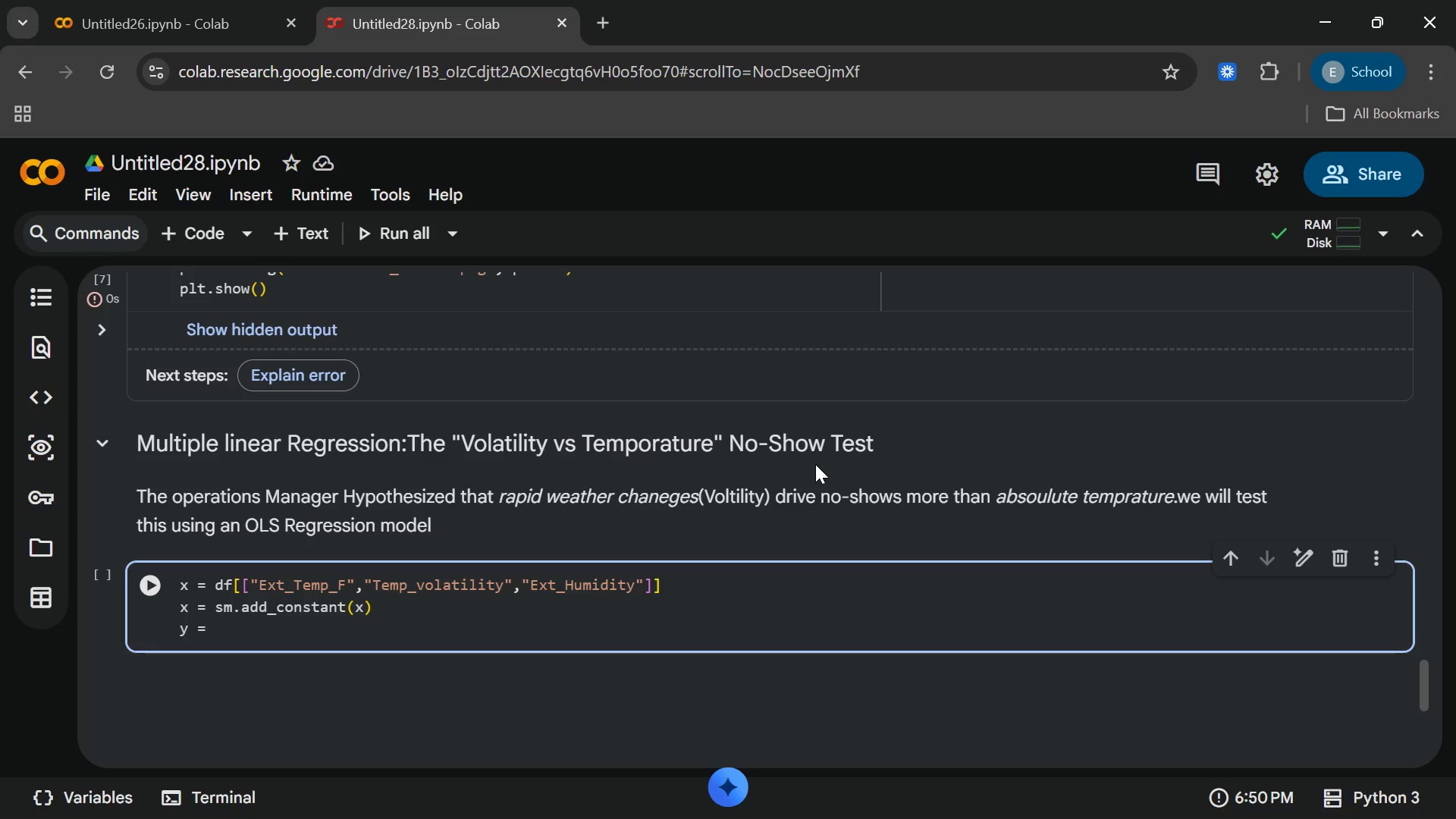 
type(df["No_Showw)
key(Backspace)
type(s[End])
 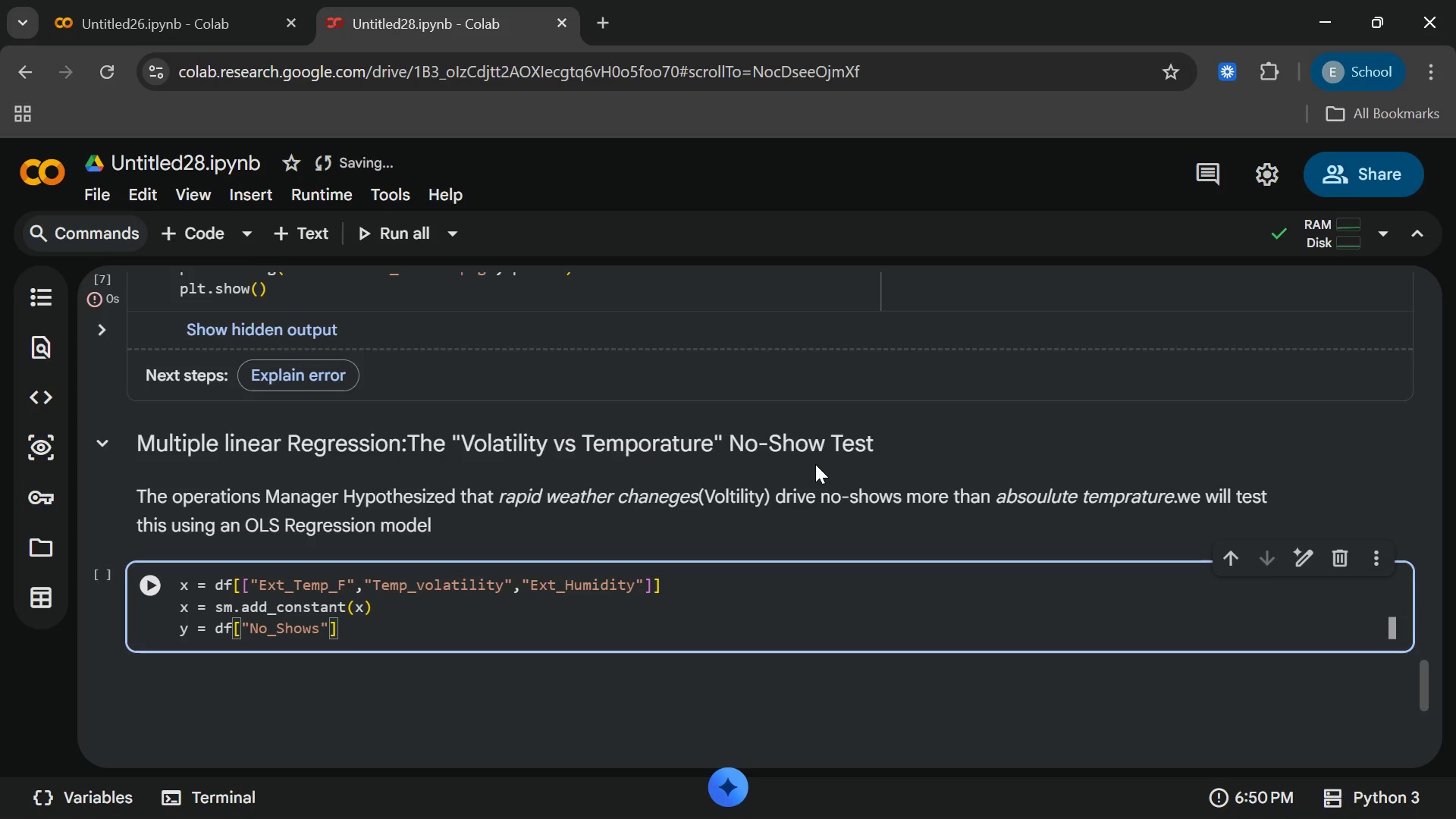 
wait(14.58)
 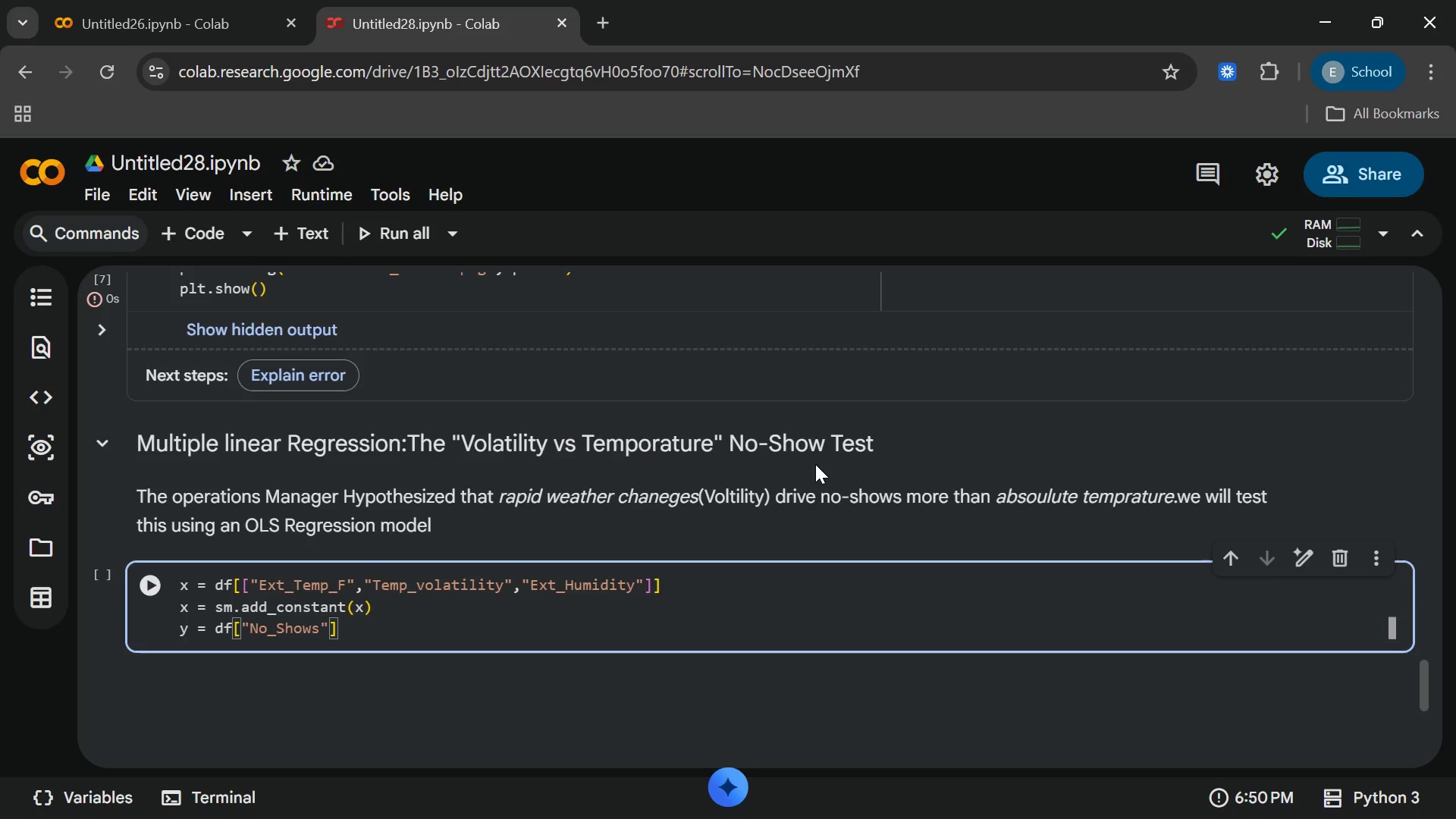 
key(Enter)
 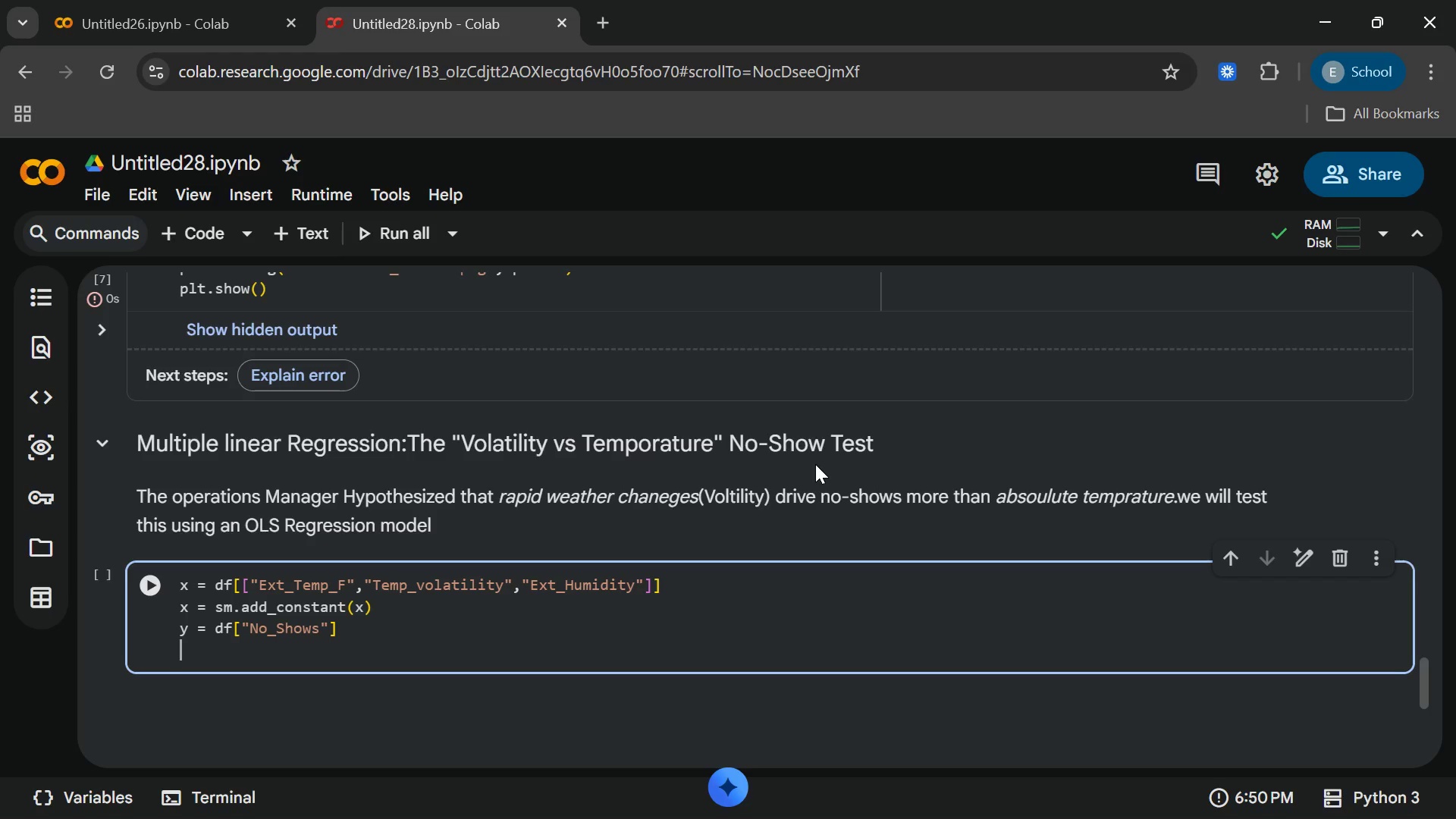 
key(Enter)
 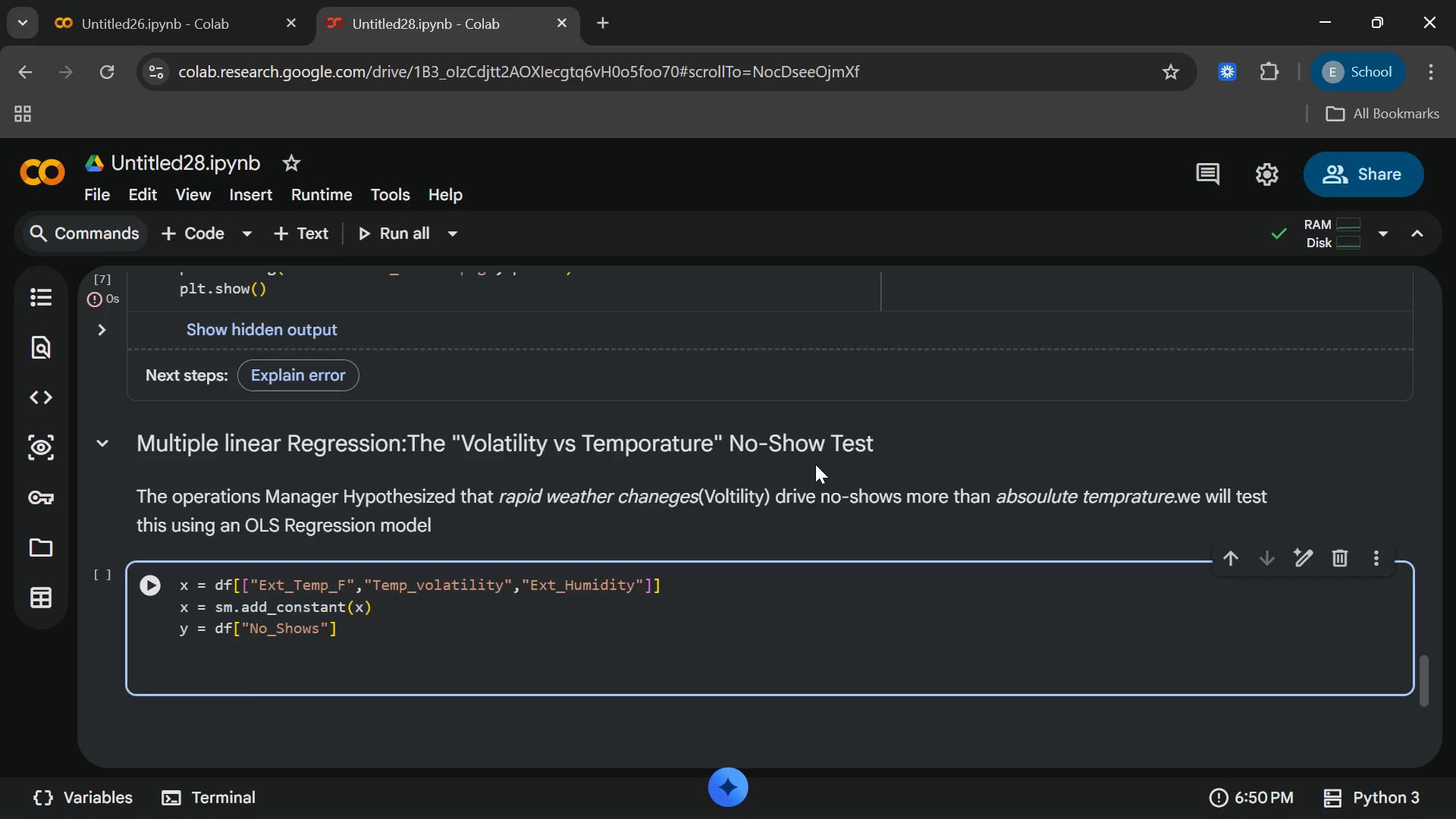 
type(model = sm.OLS(y,x)
 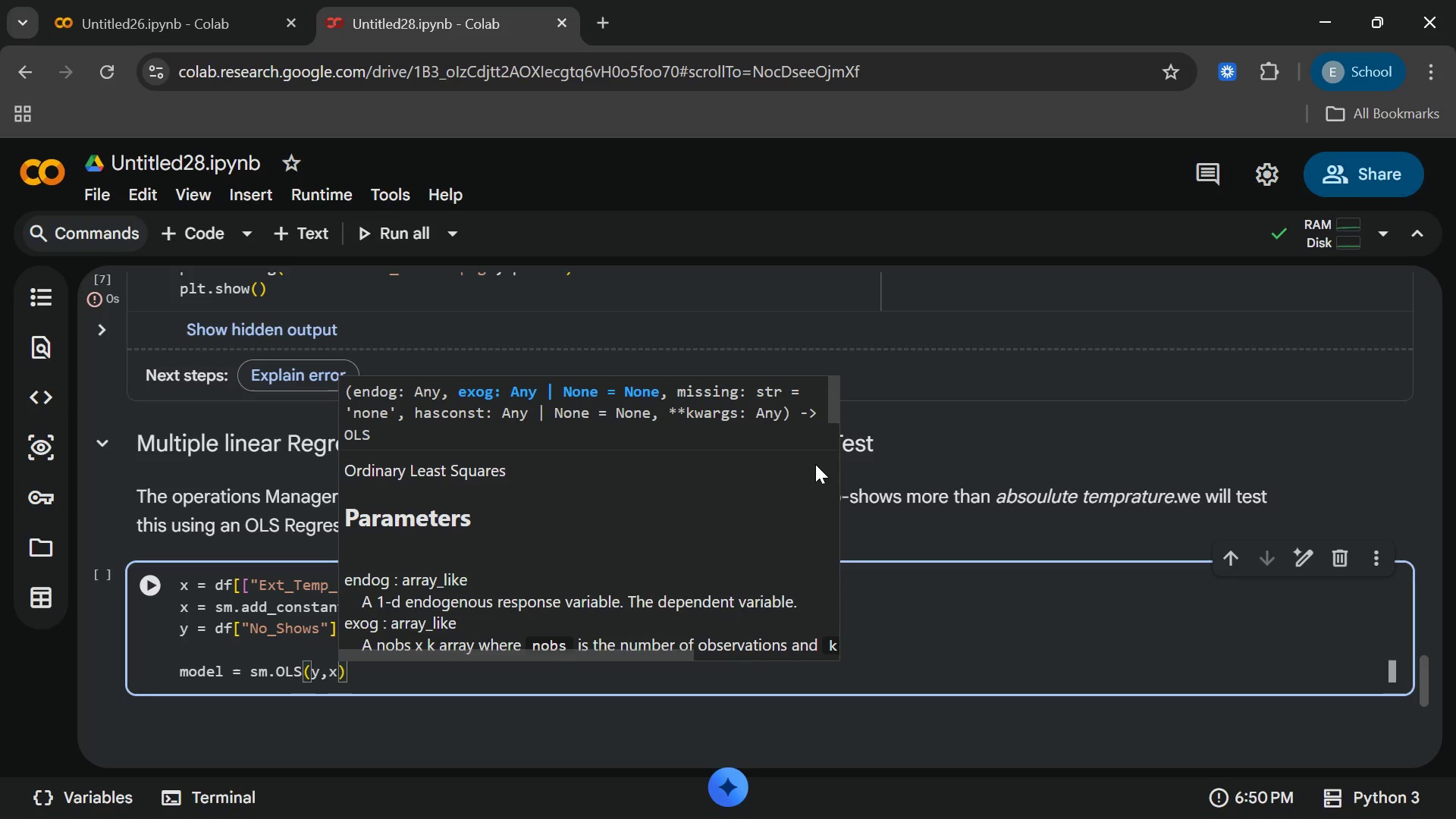 
key(ArrowRight)
 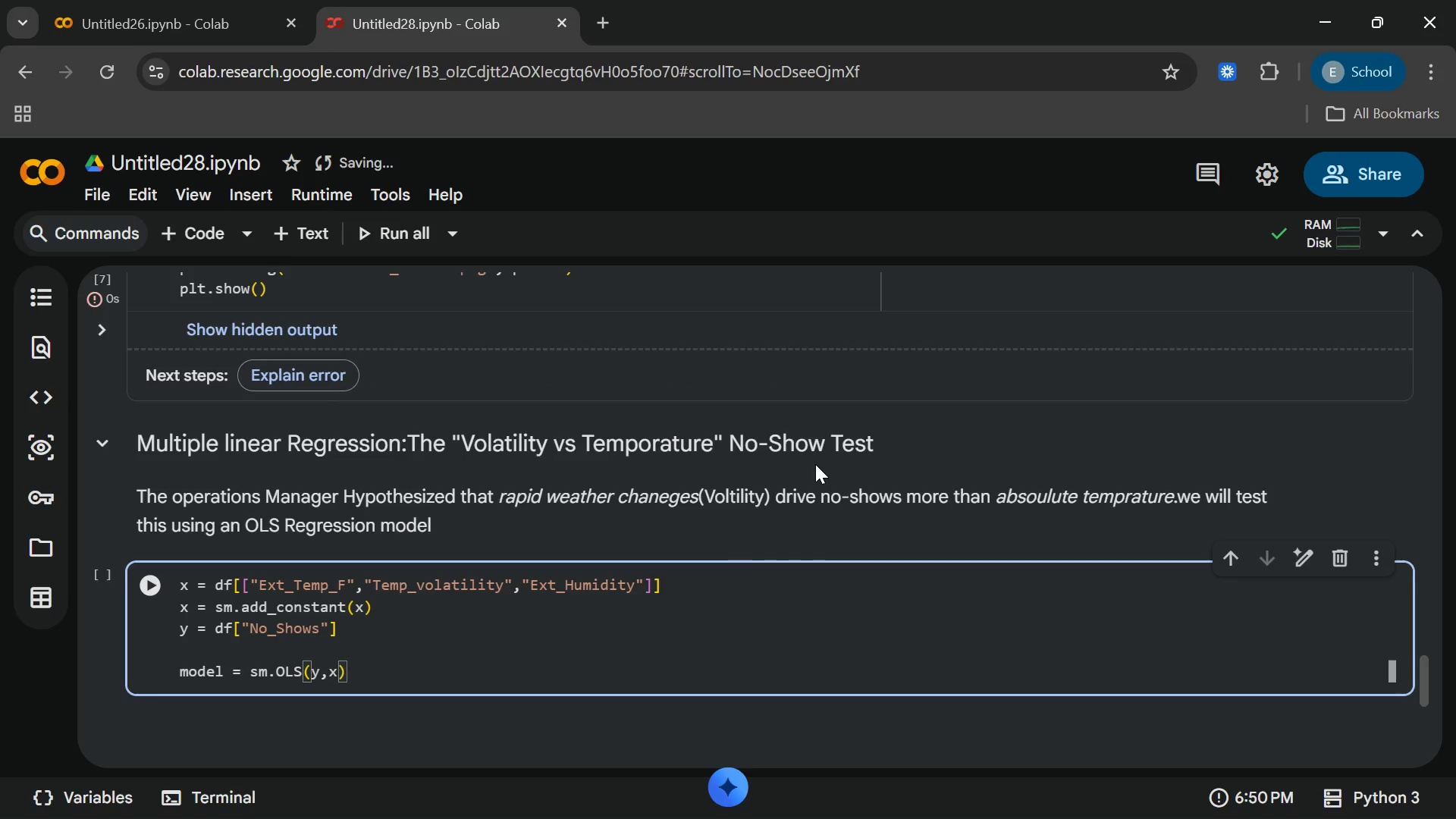 
type(.fit()
 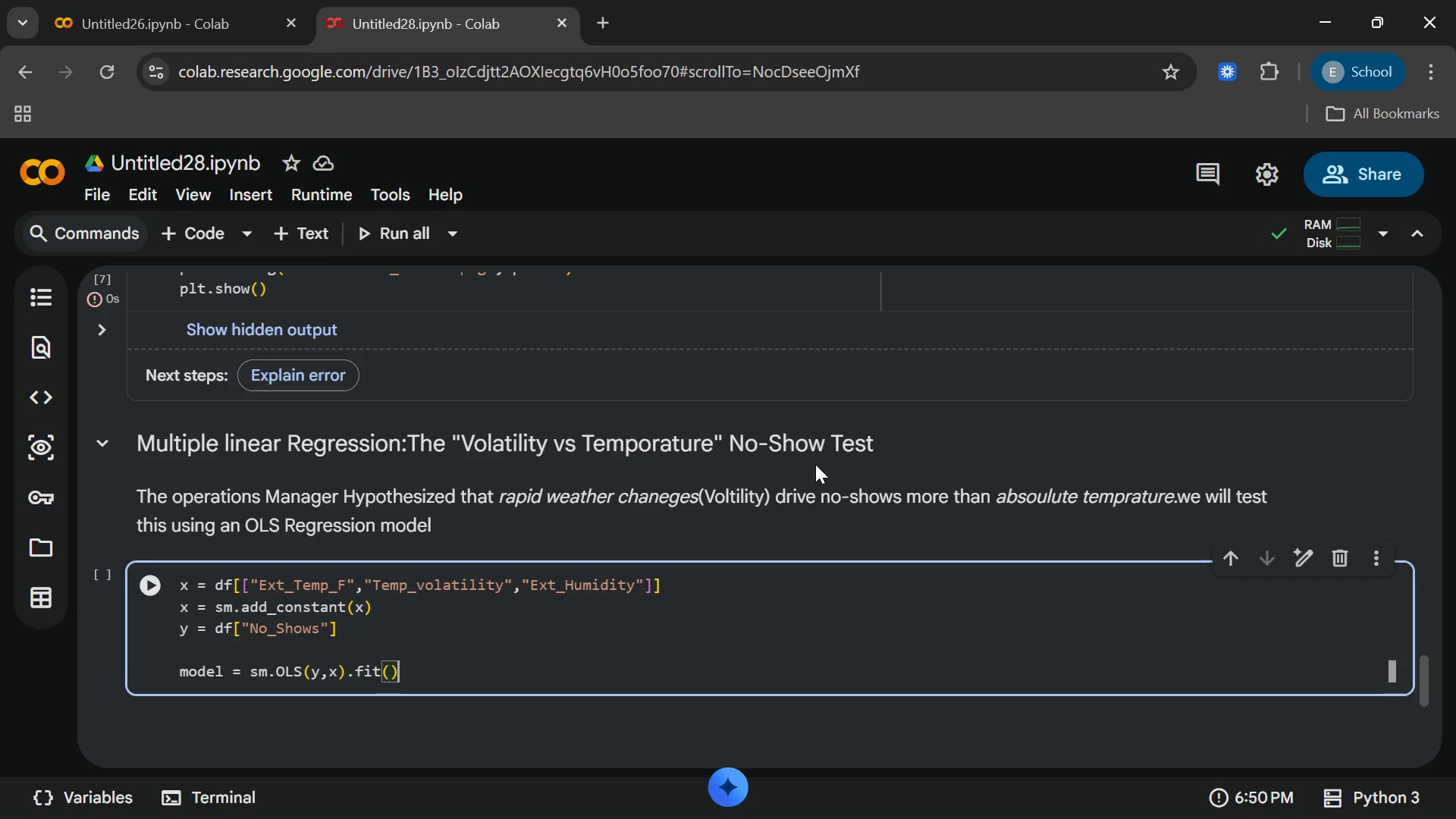 
 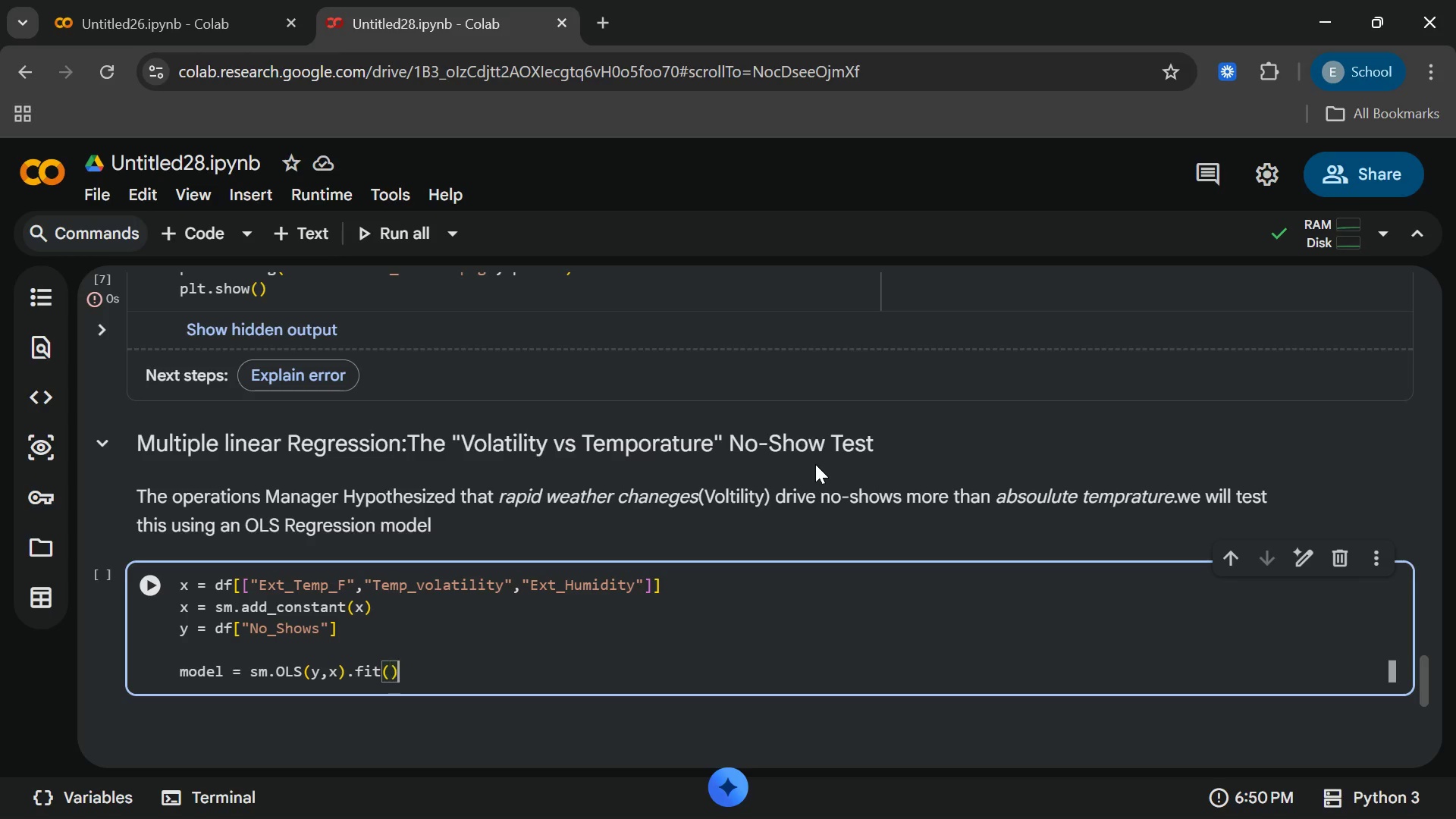 
key(ArrowRight)
 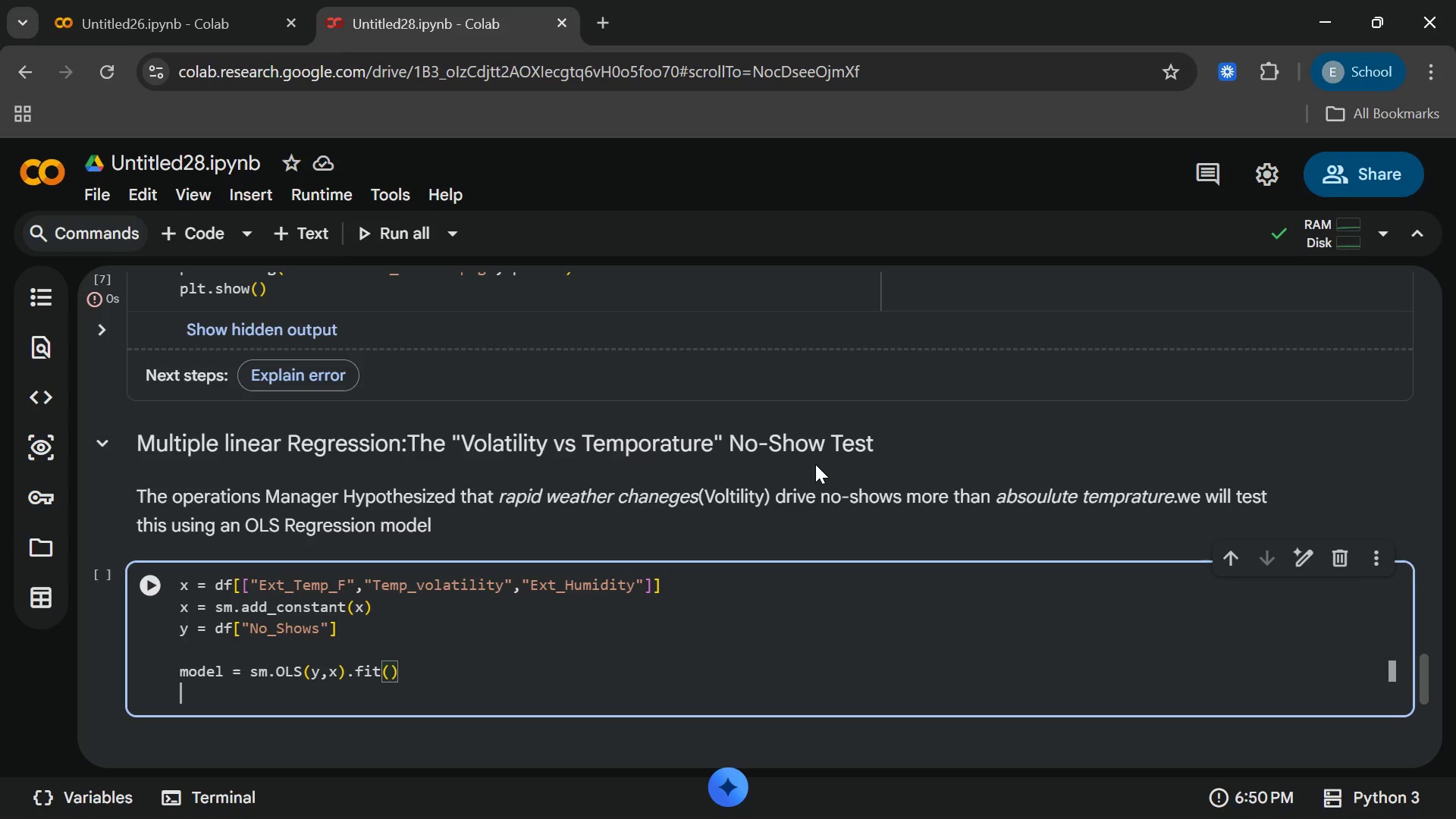 
key(Enter)
 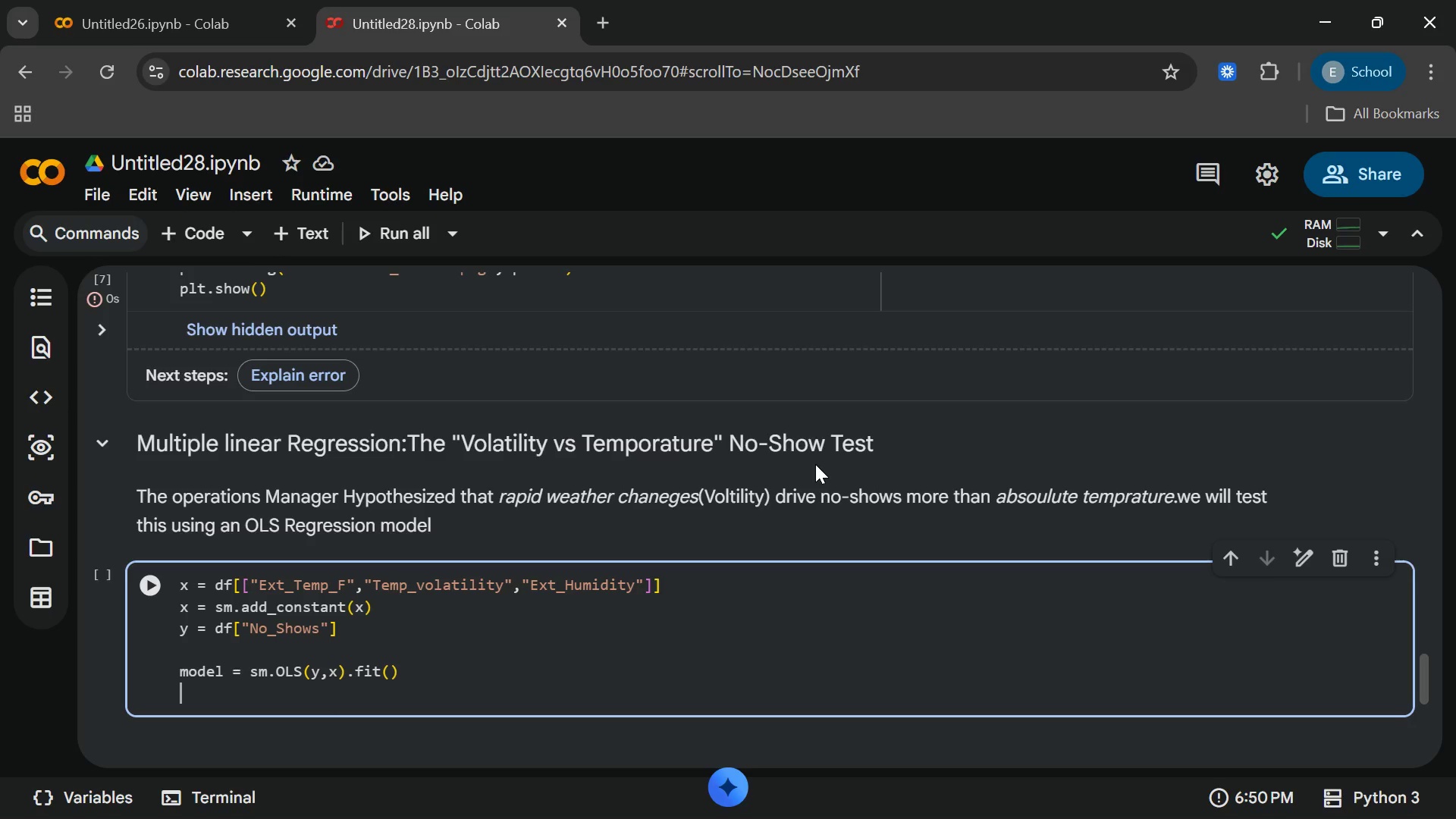 
wait(6.75)
 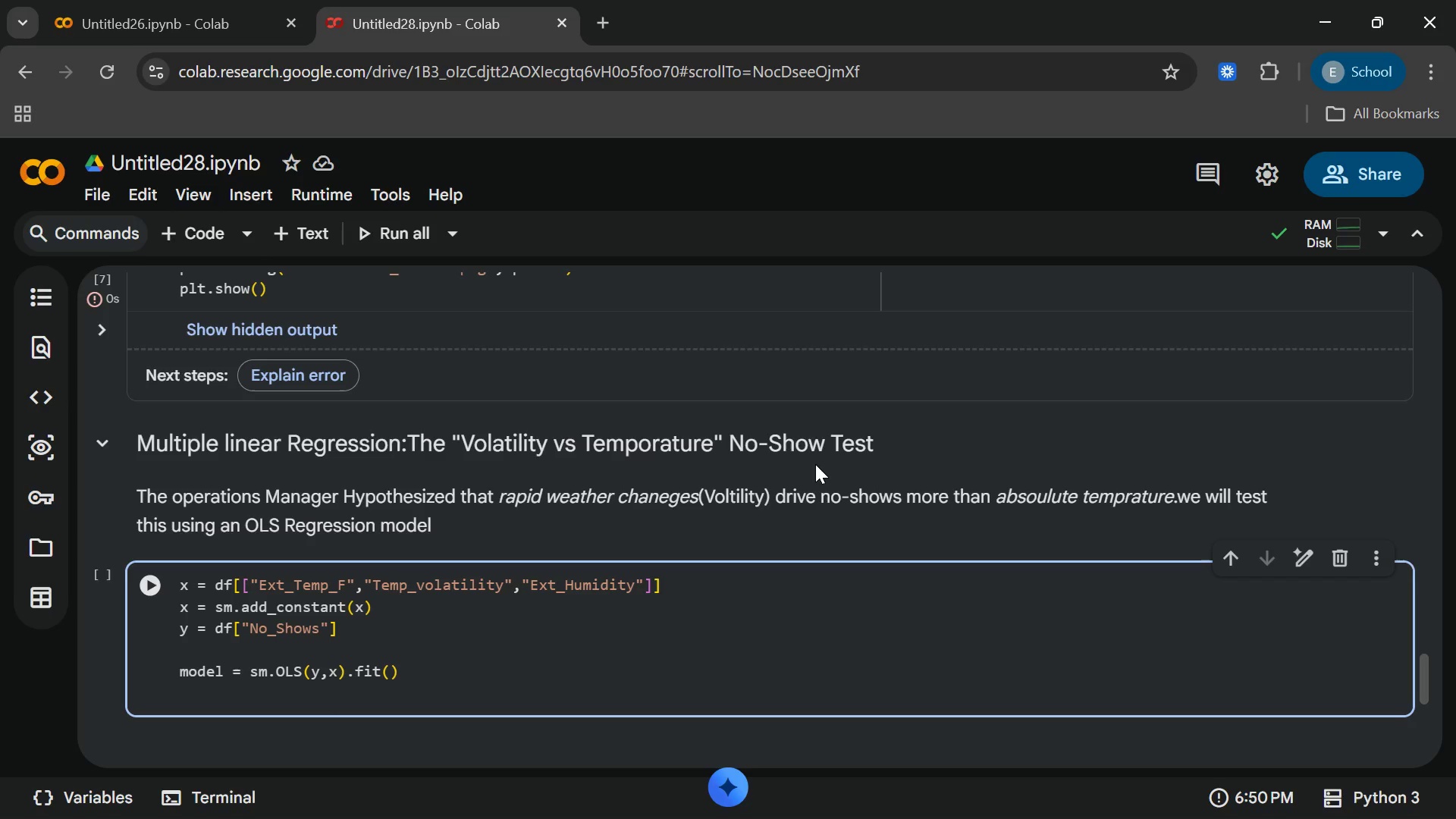 
key(Enter)
 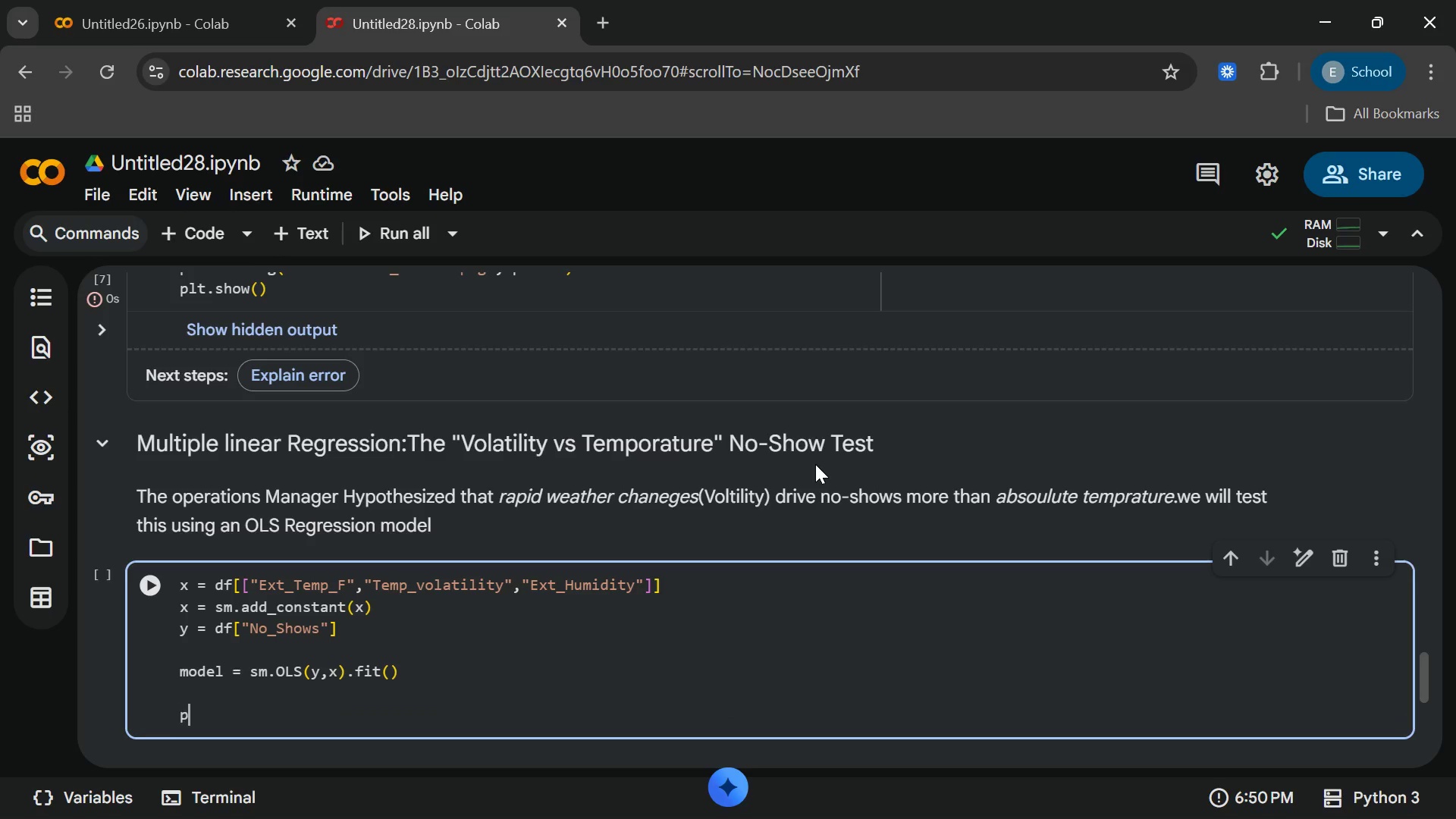 
type(print(model.summary()
 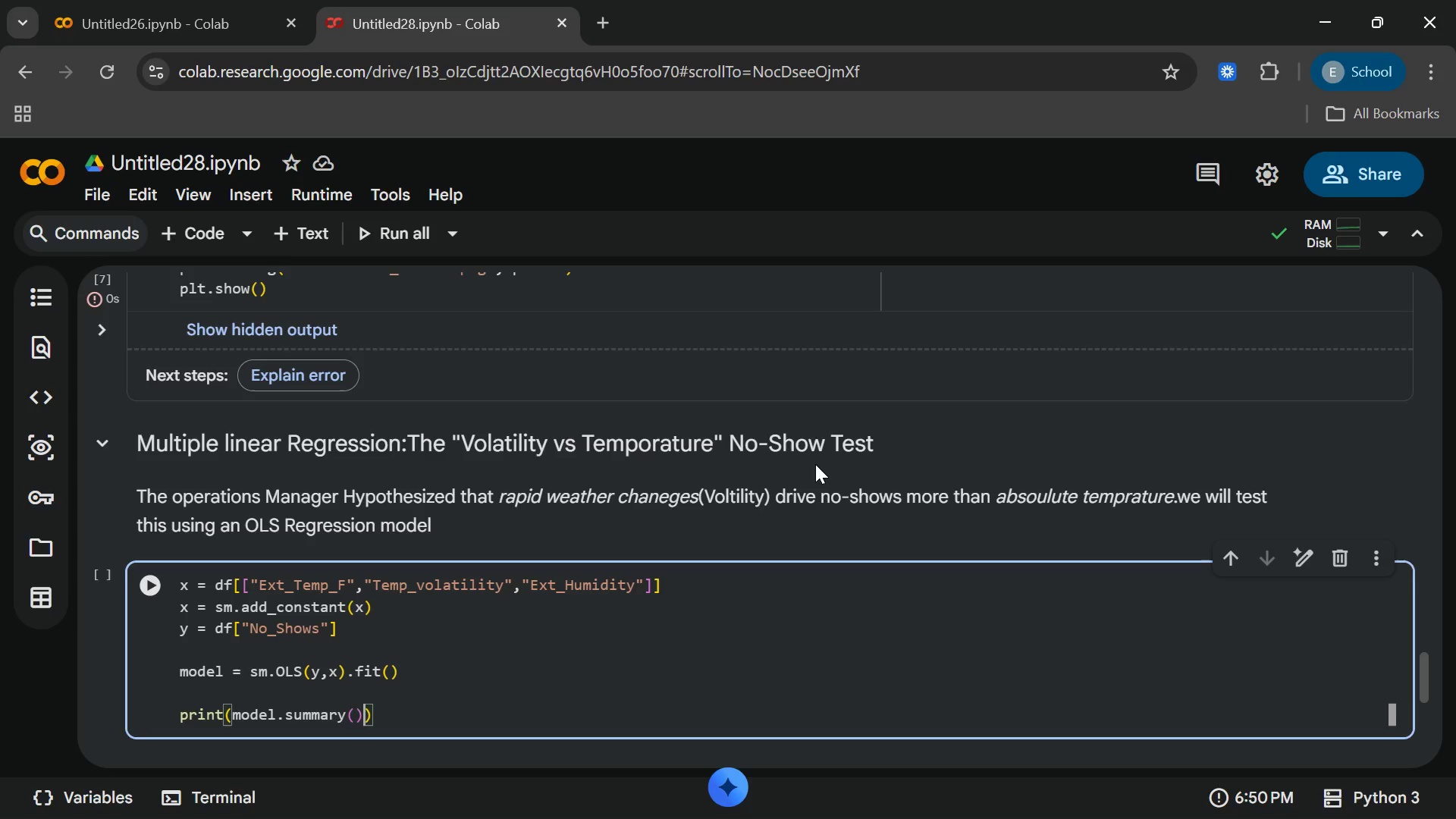 
 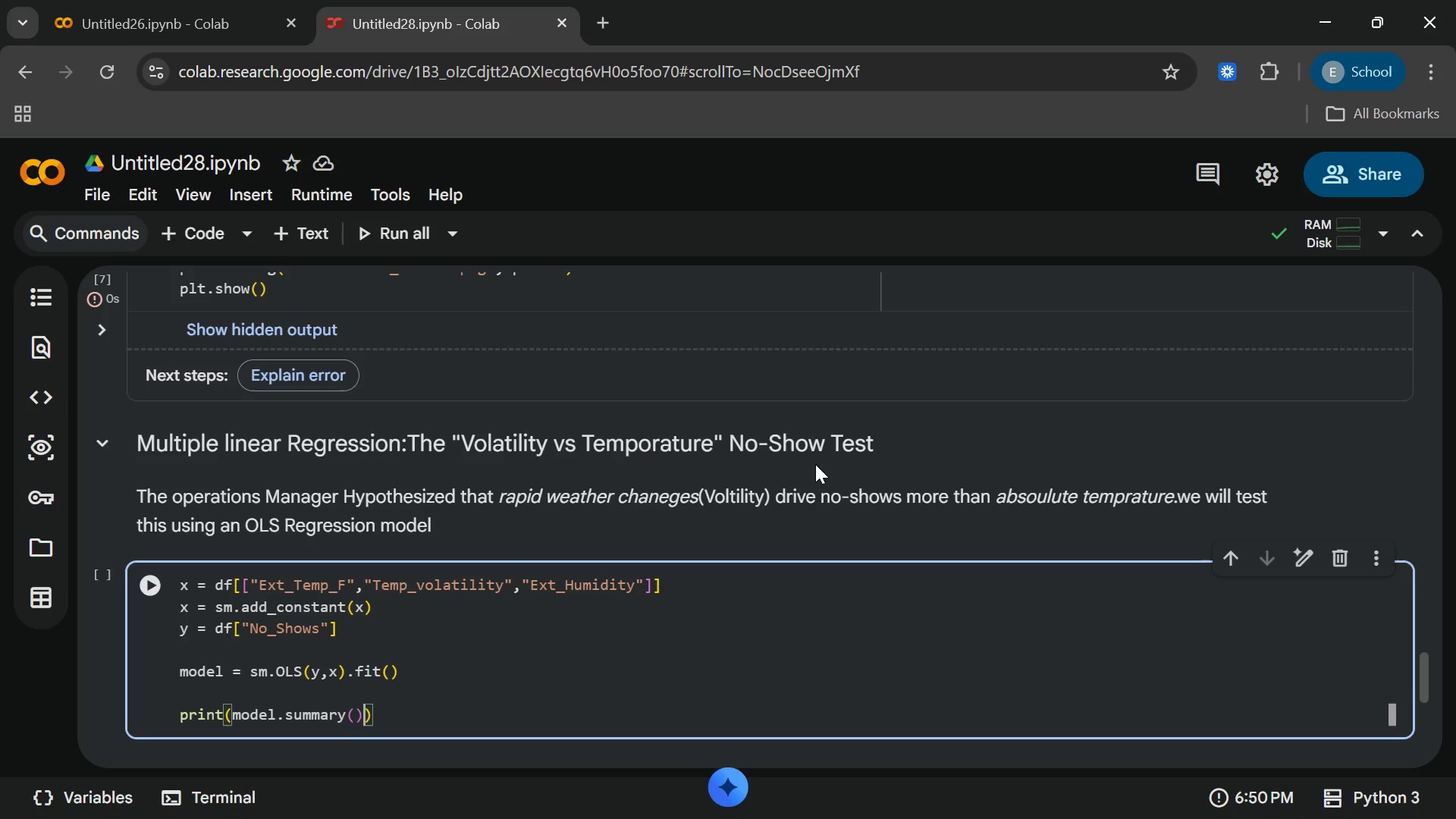 
key(ArrowRight)
 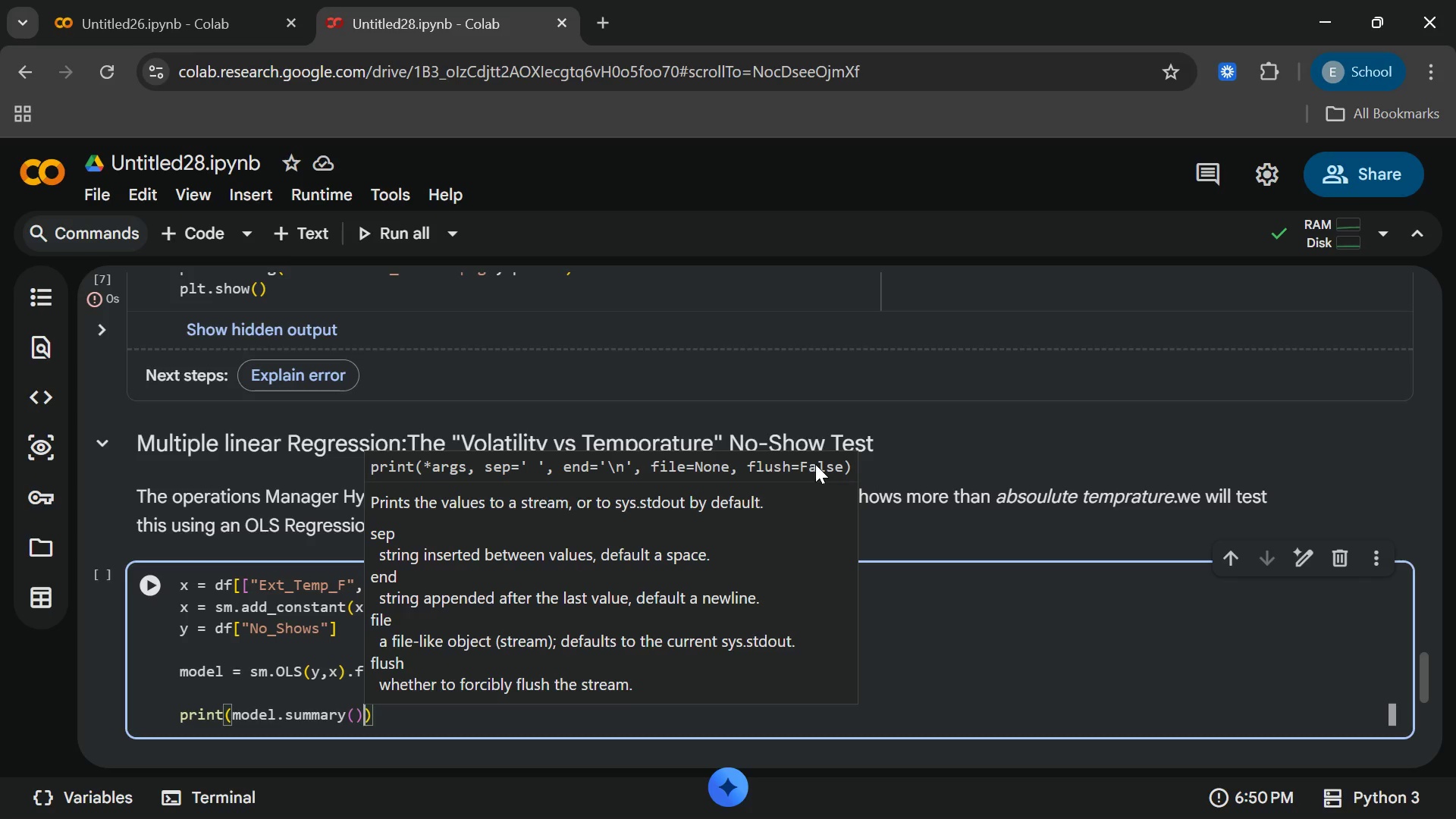 
wait(6.99)
 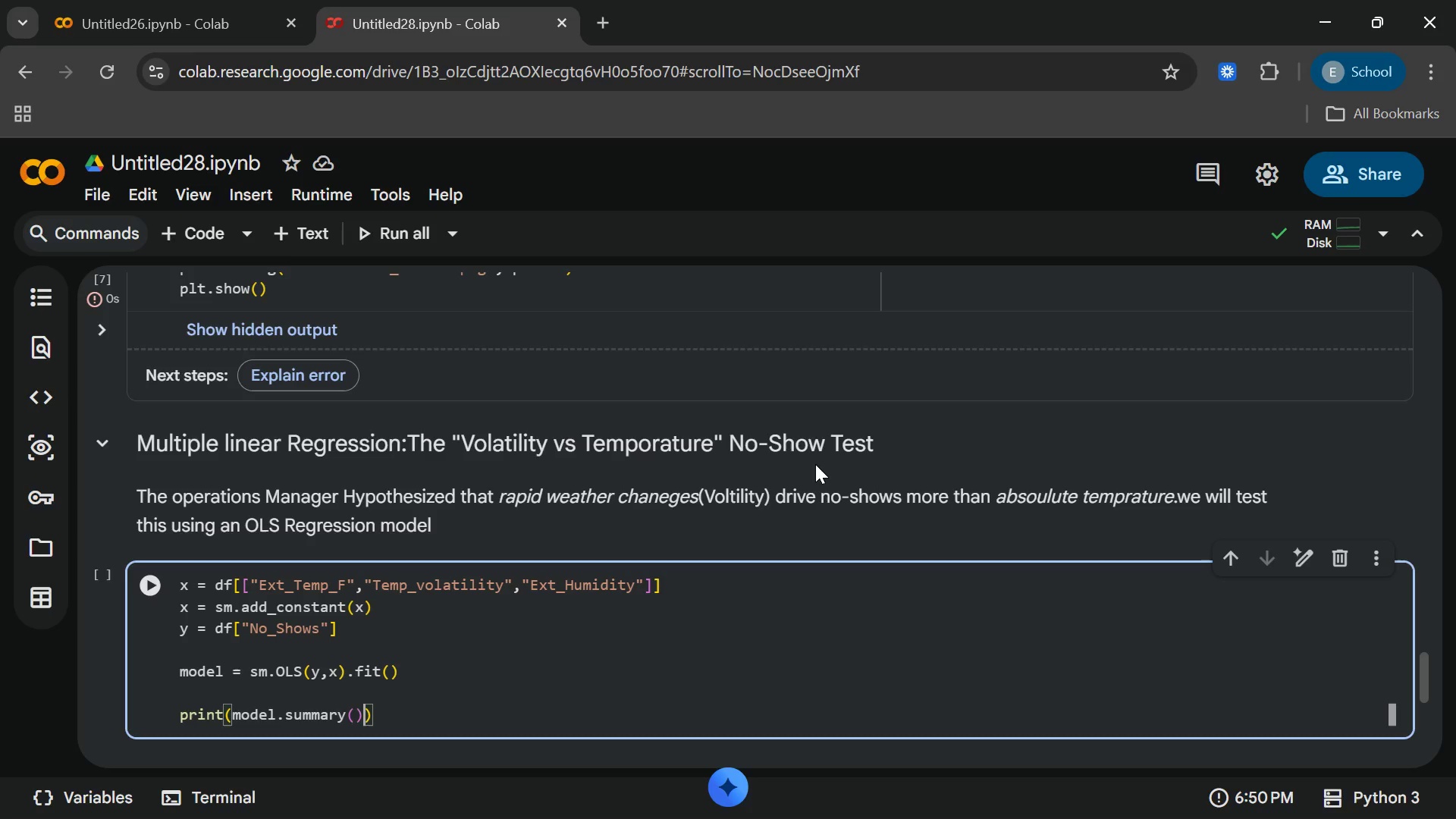 
left_click([397, 725])
 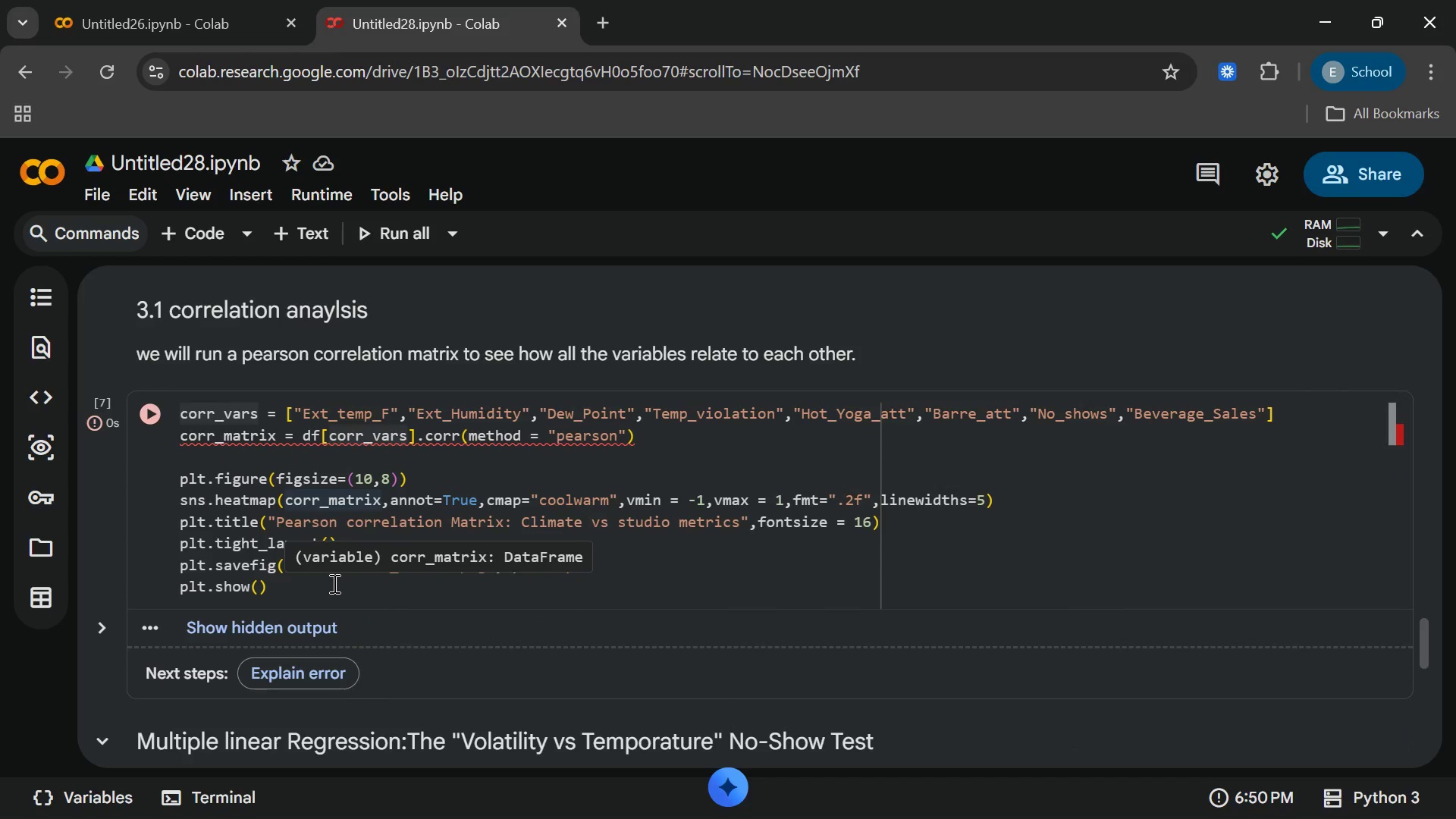 
wait(20.53)
 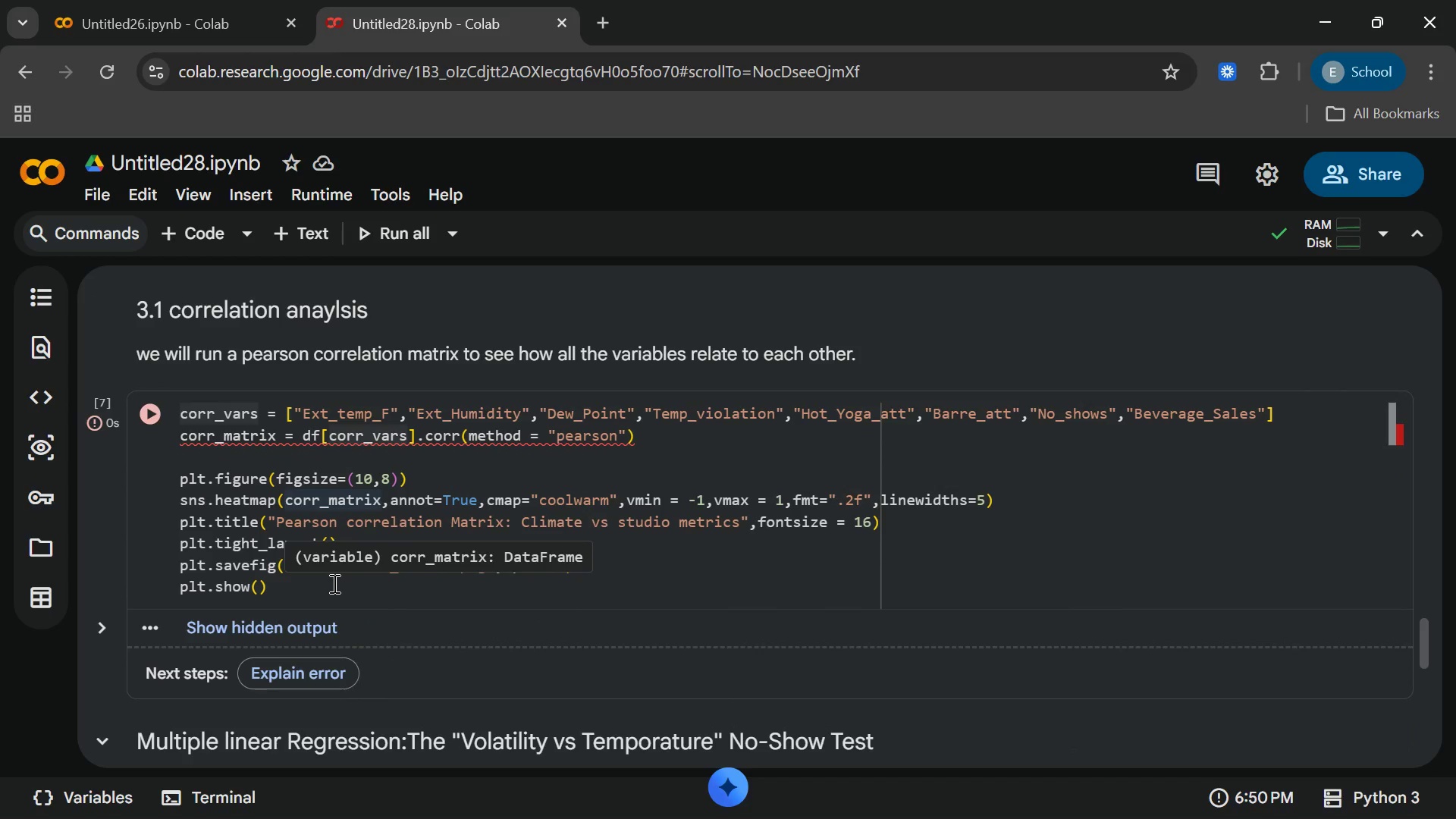 
left_click_drag(start_coordinate=[307, 414], to_coordinate=[388, 414])
 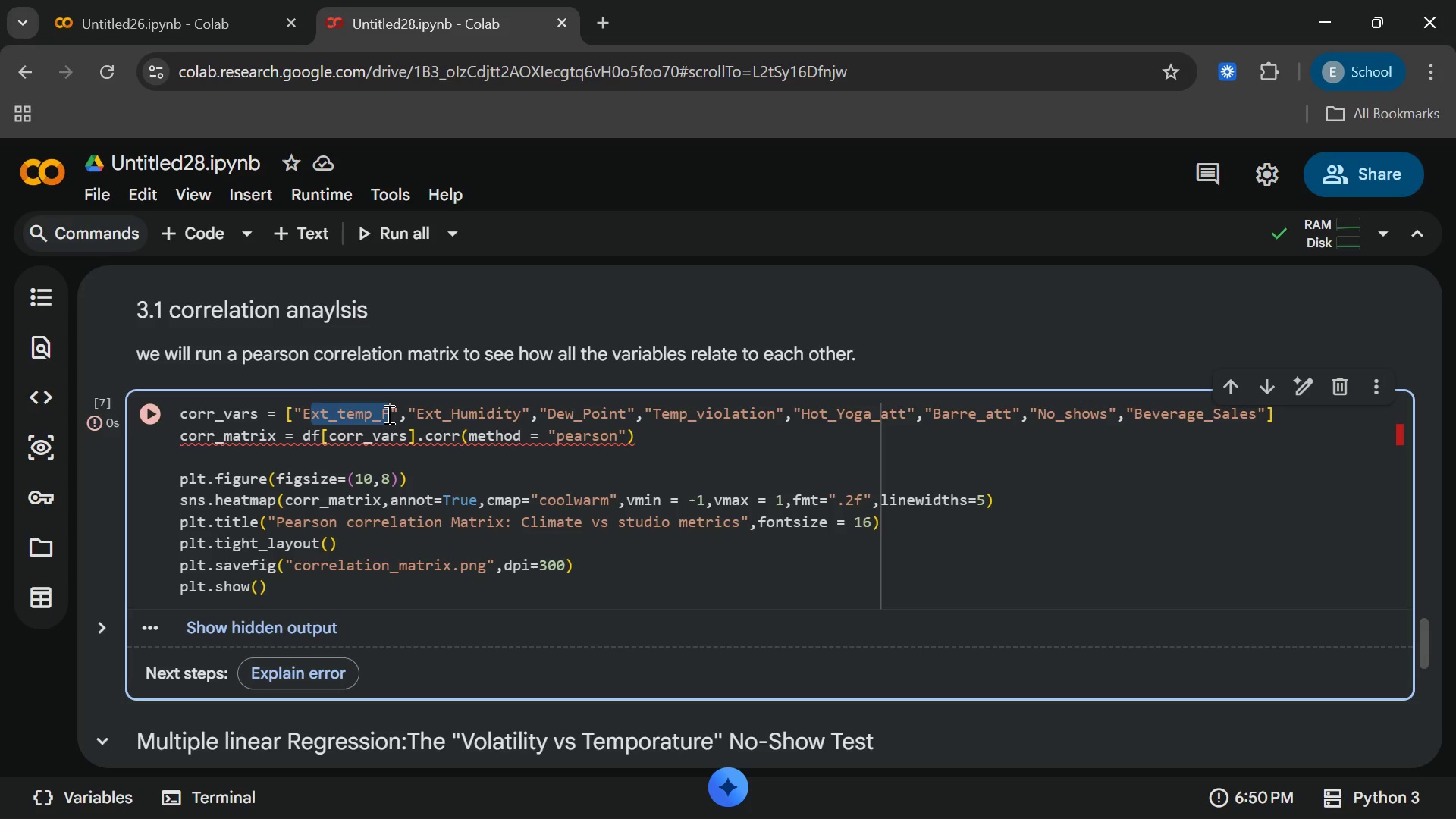 
left_click([388, 414])
 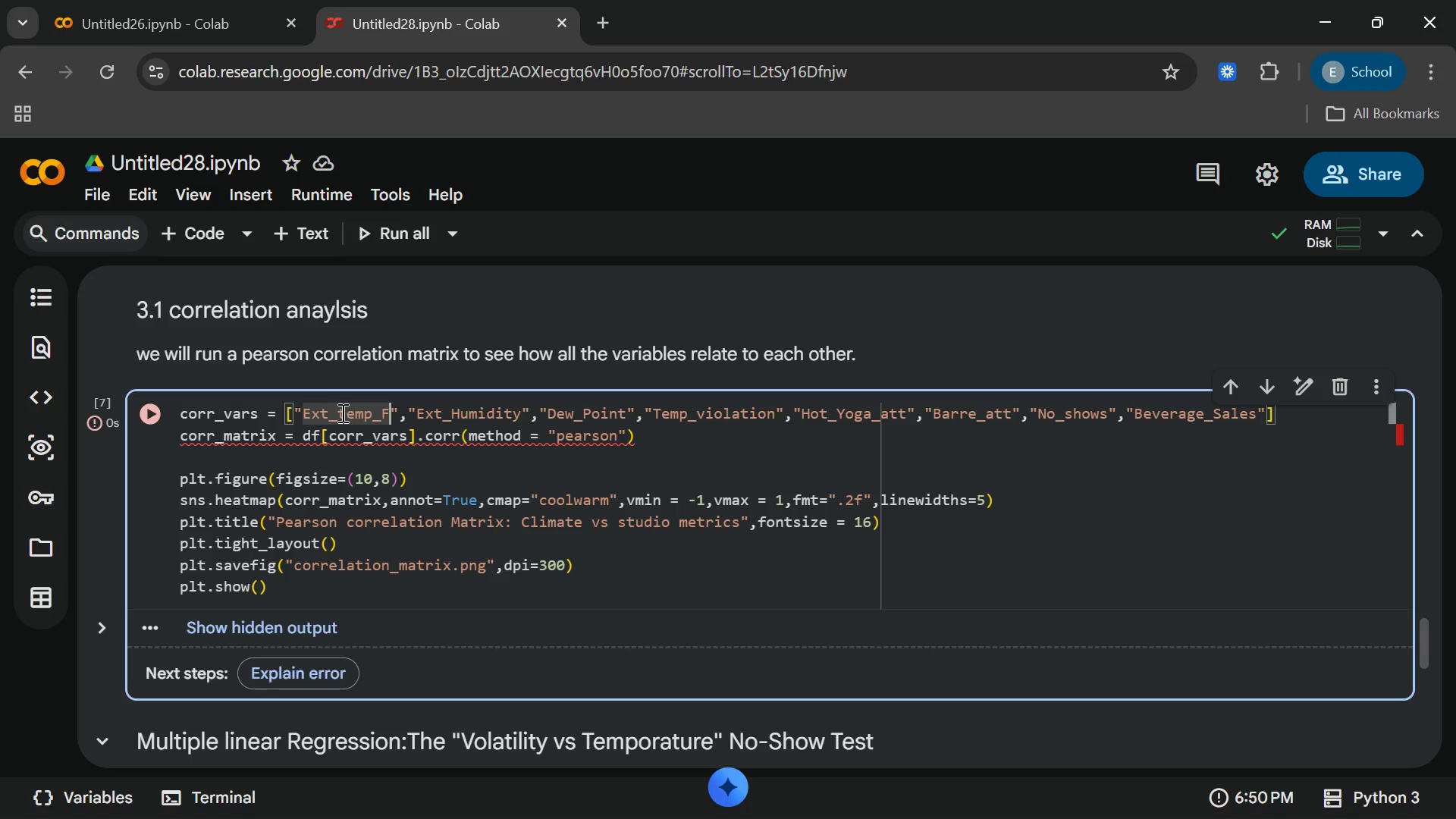 
left_click([347, 407])
 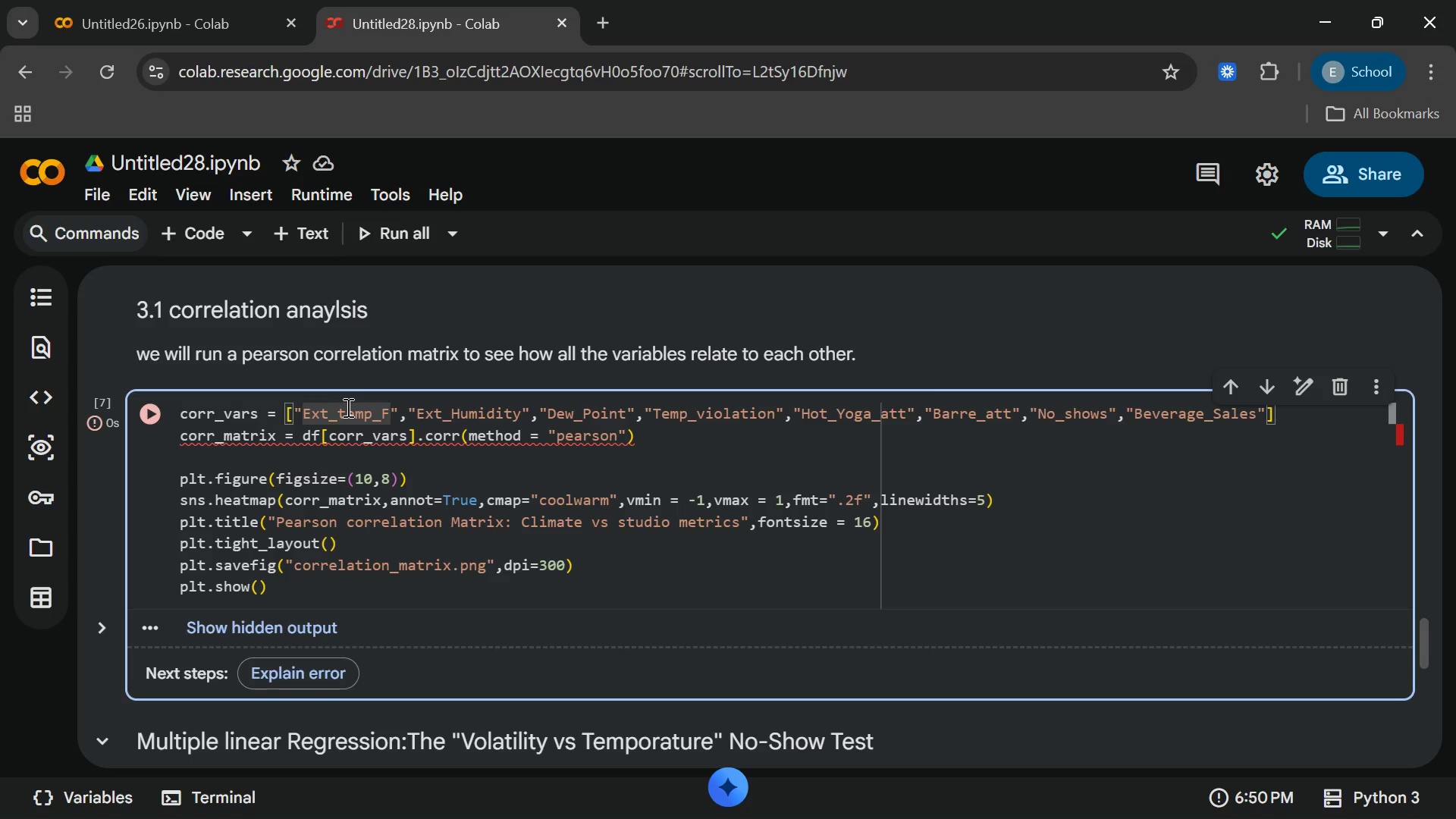 
key(Backspace)
 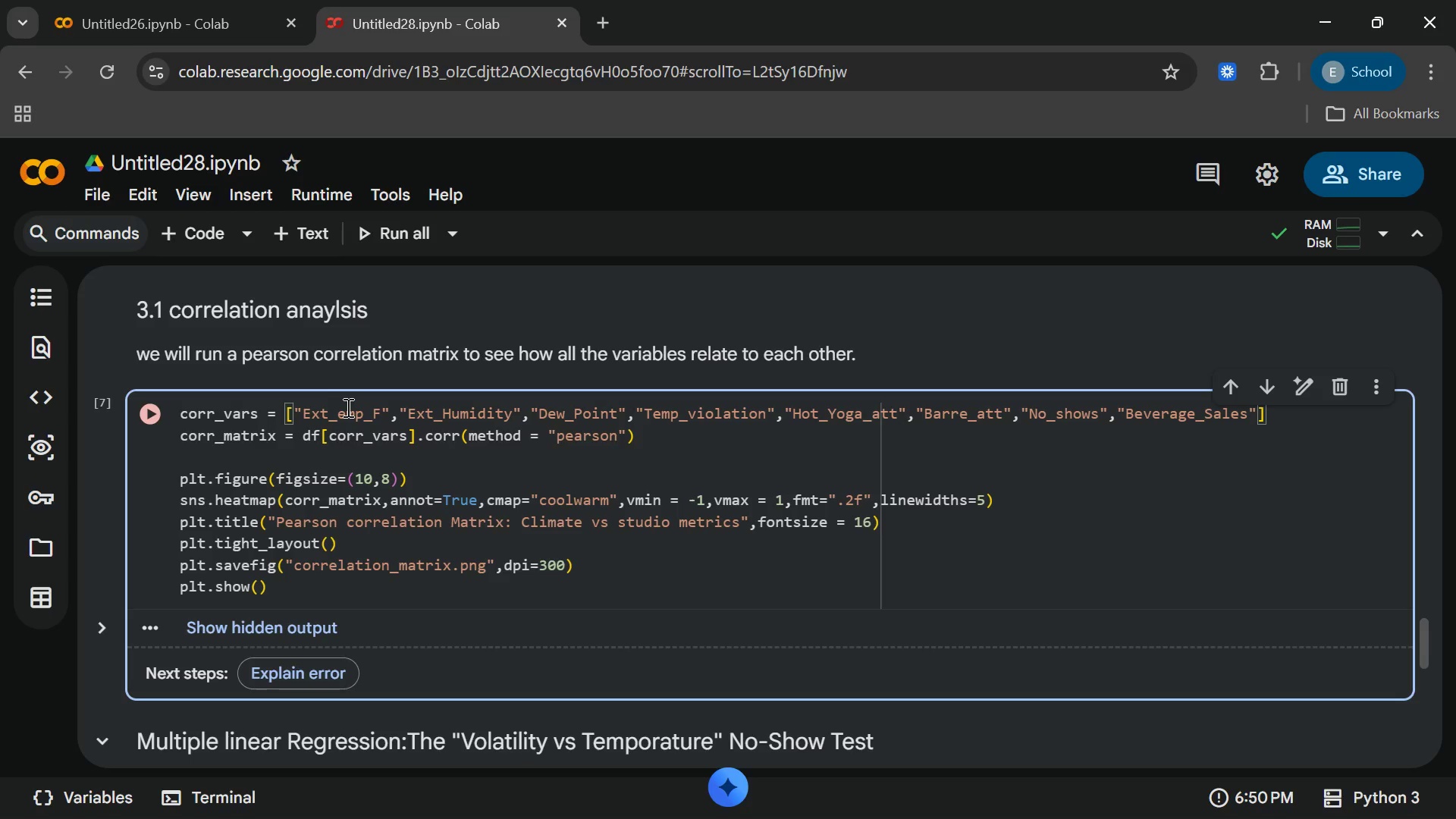 
key(Shift+T)
 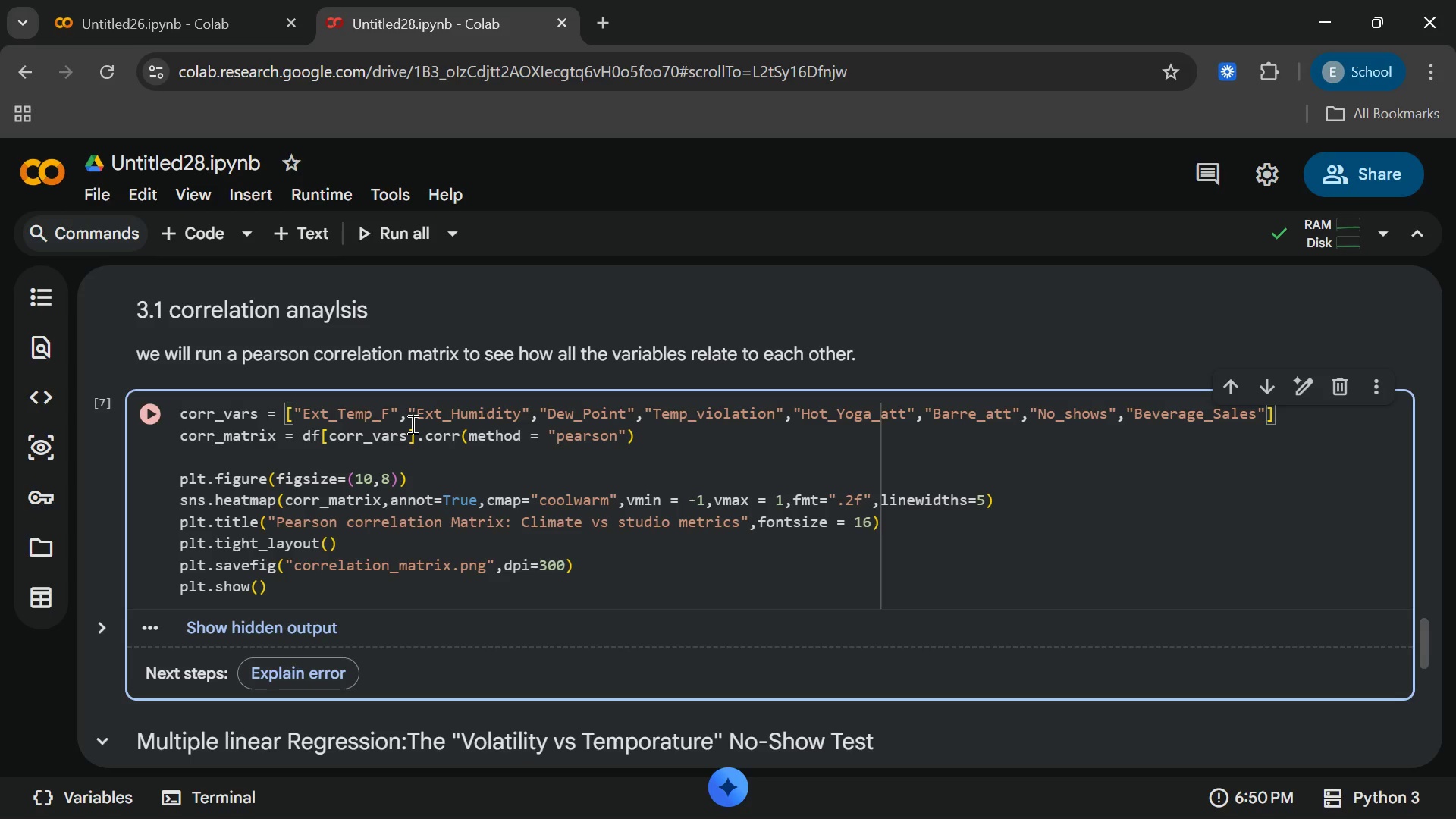 
wait(5.02)
 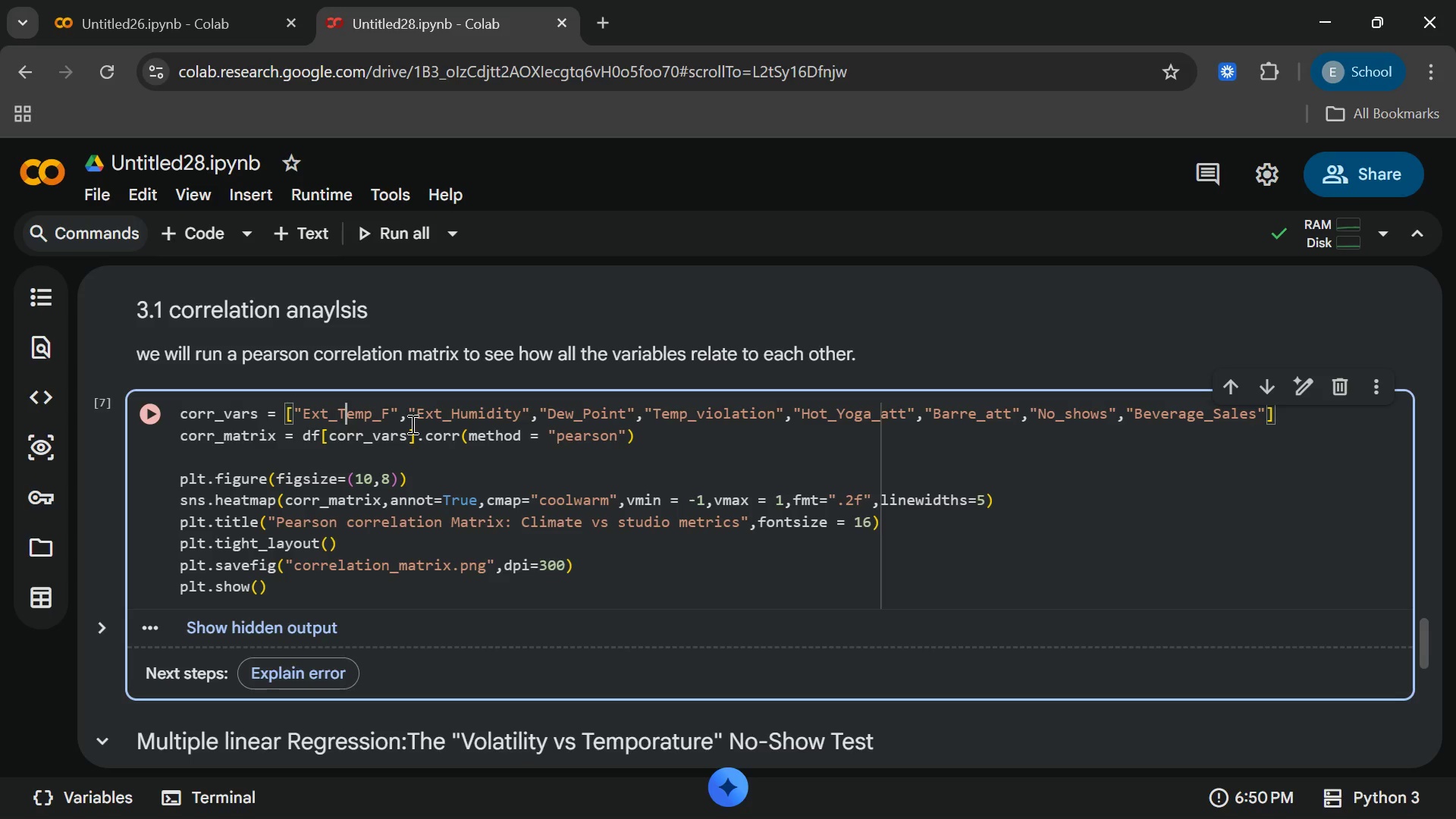 
left_click([425, 423])
 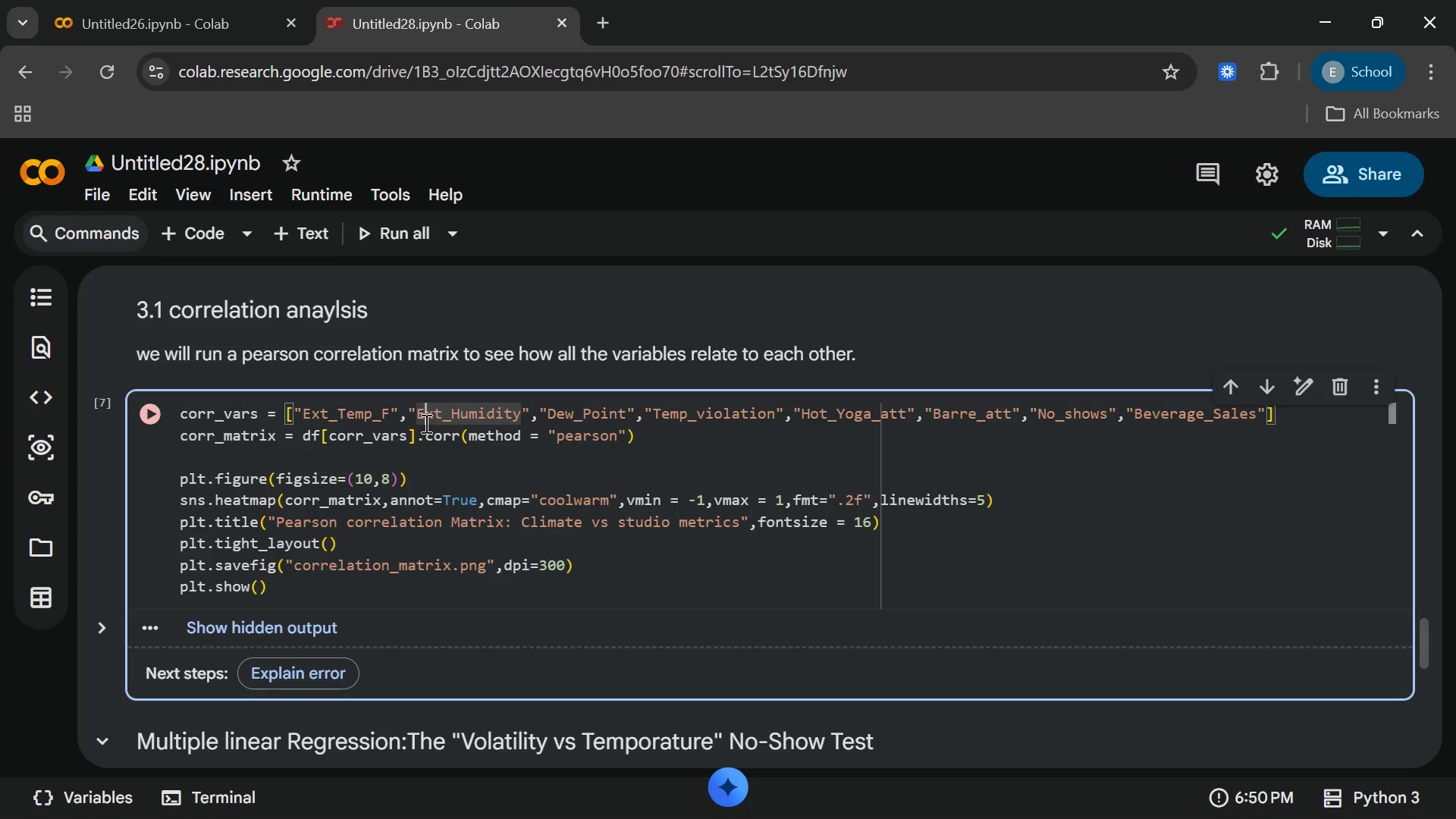 
left_click([527, 417])
 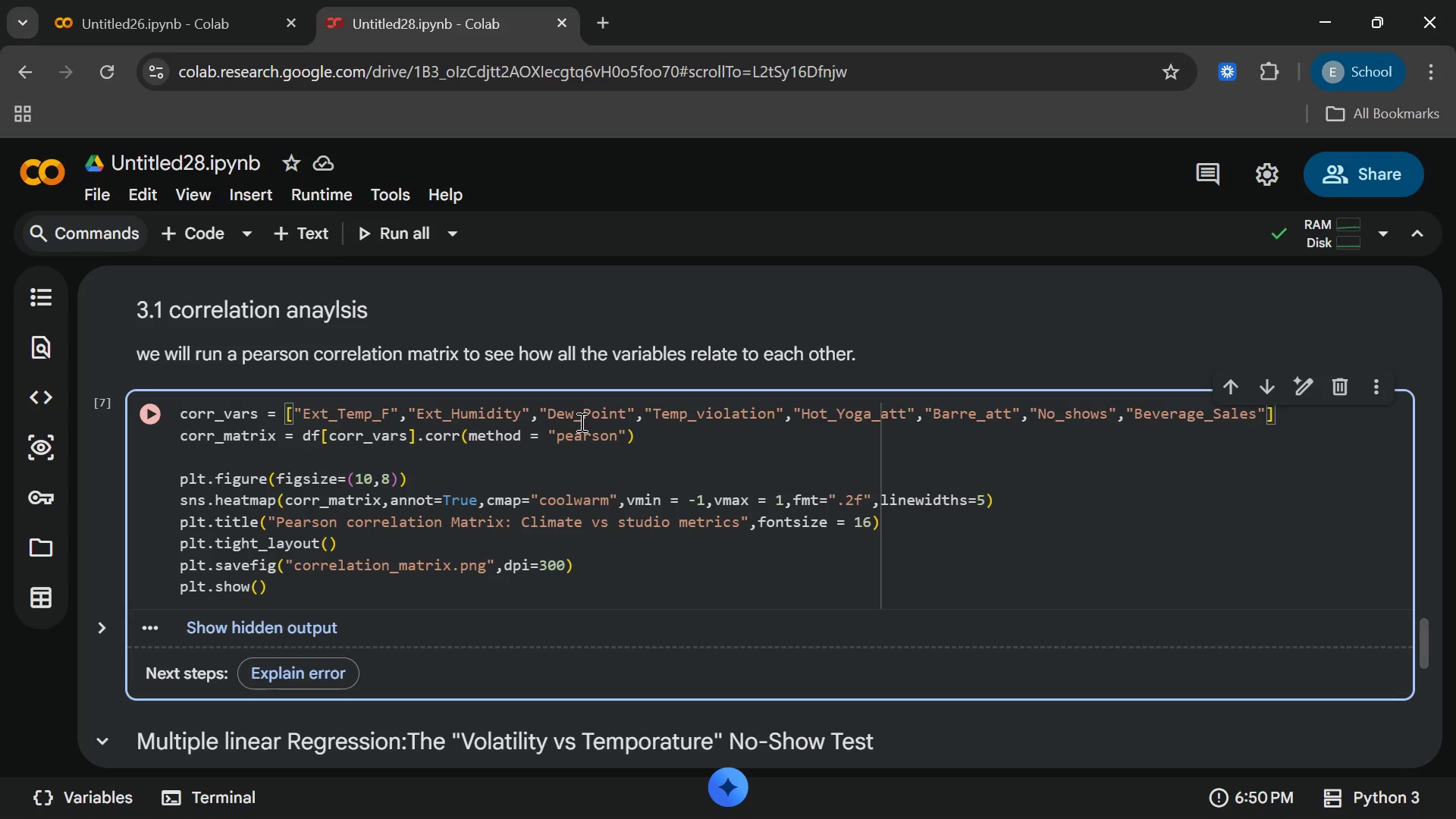 
wait(10.69)
 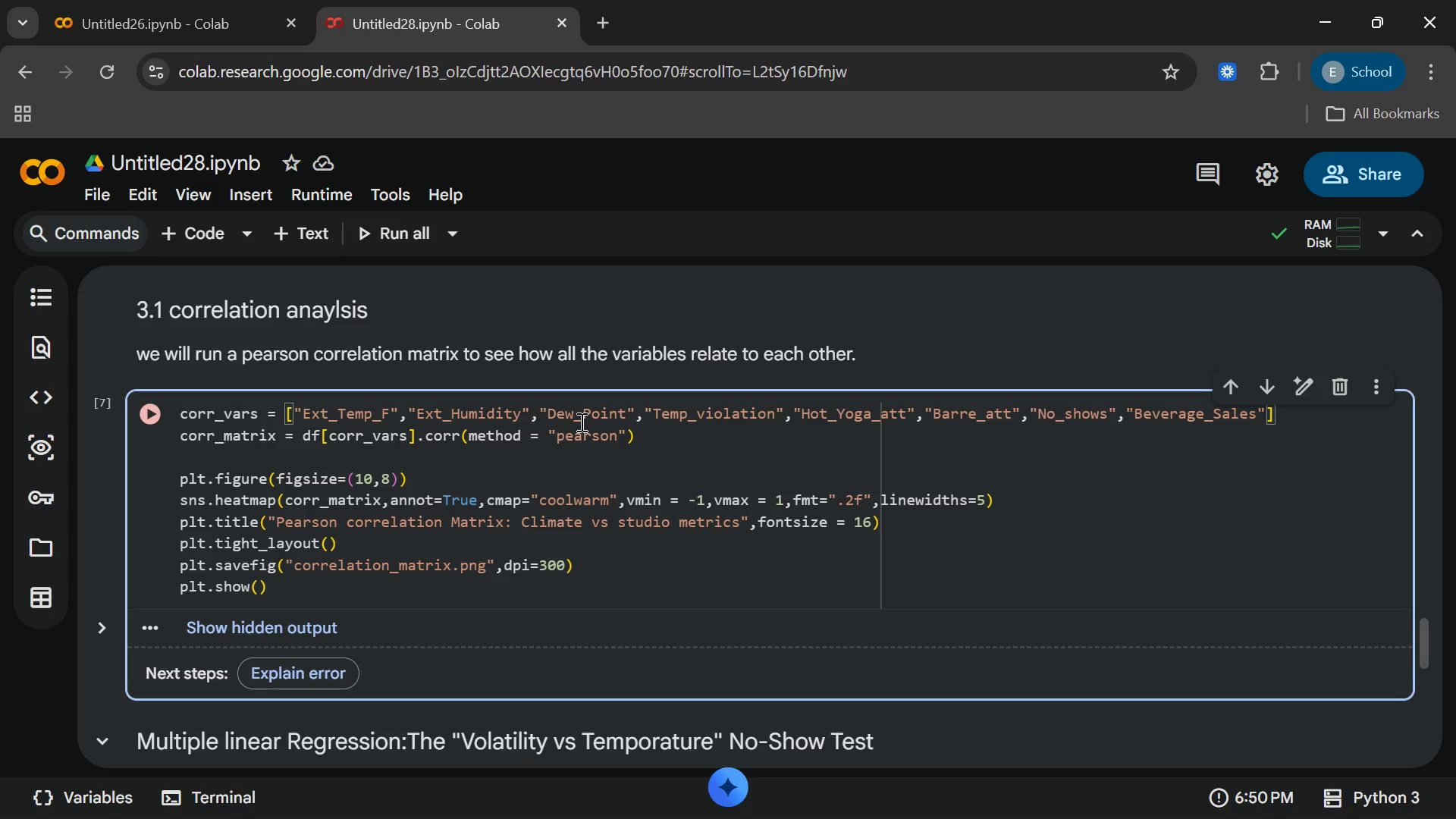 
left_click([703, 416])
 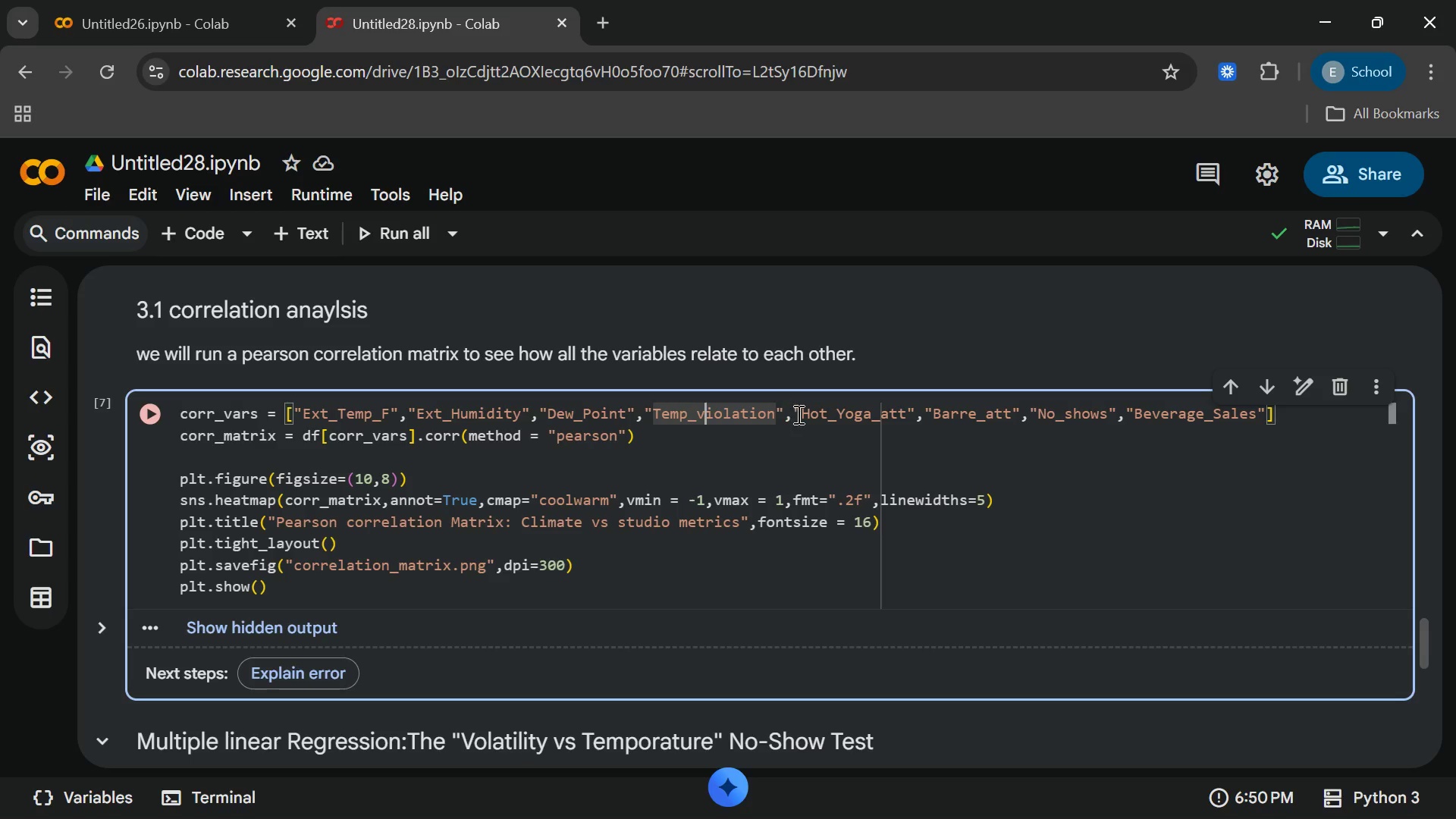 
left_click([774, 416])
 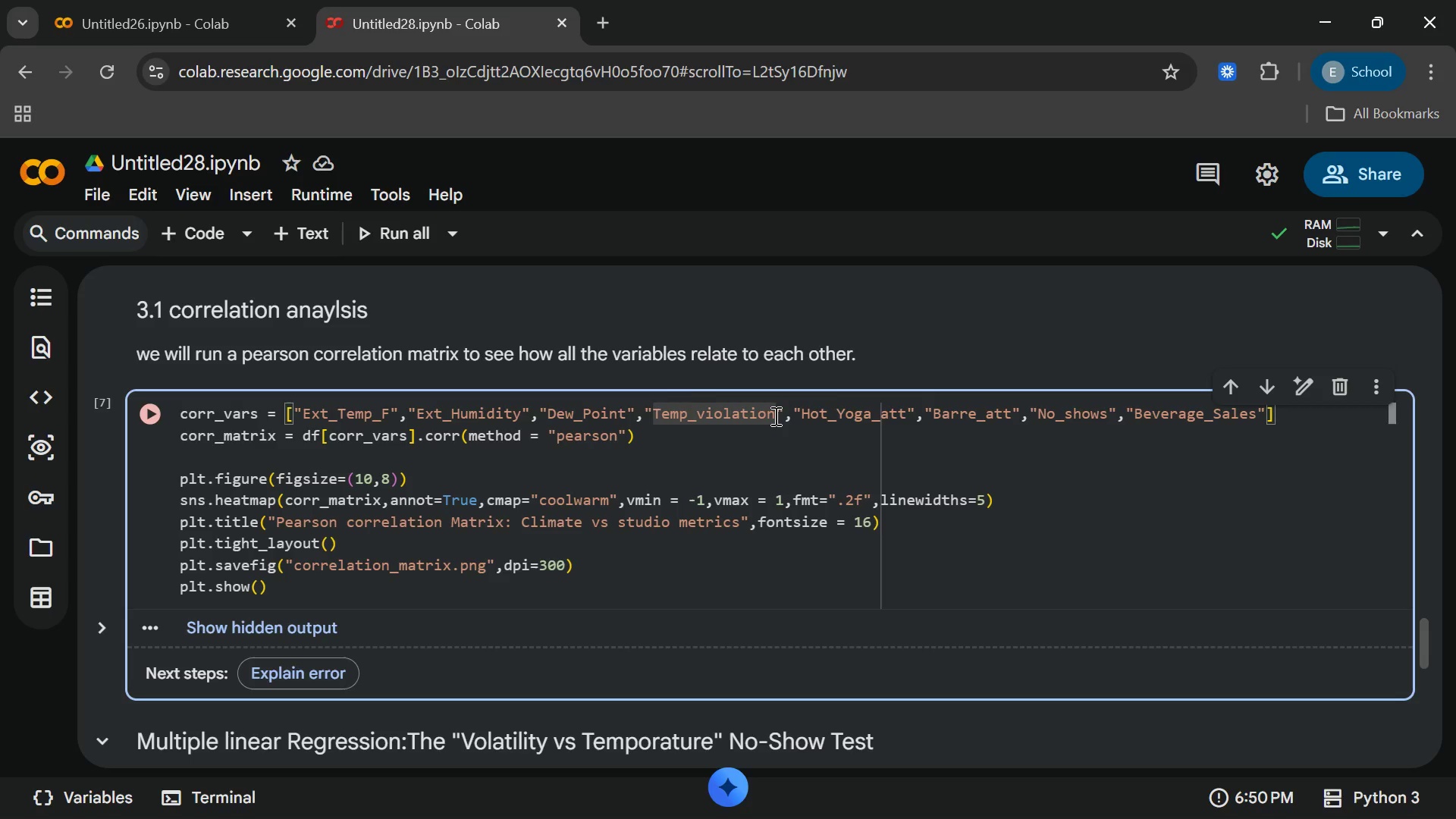 
key(Backspace)
key(Backspace)
key(Backspace)
key(Backspace)
key(Backspace)
key(Backspace)
key(Backspace)
key(Backspace)
key(Backspace)
type(Volatility)
 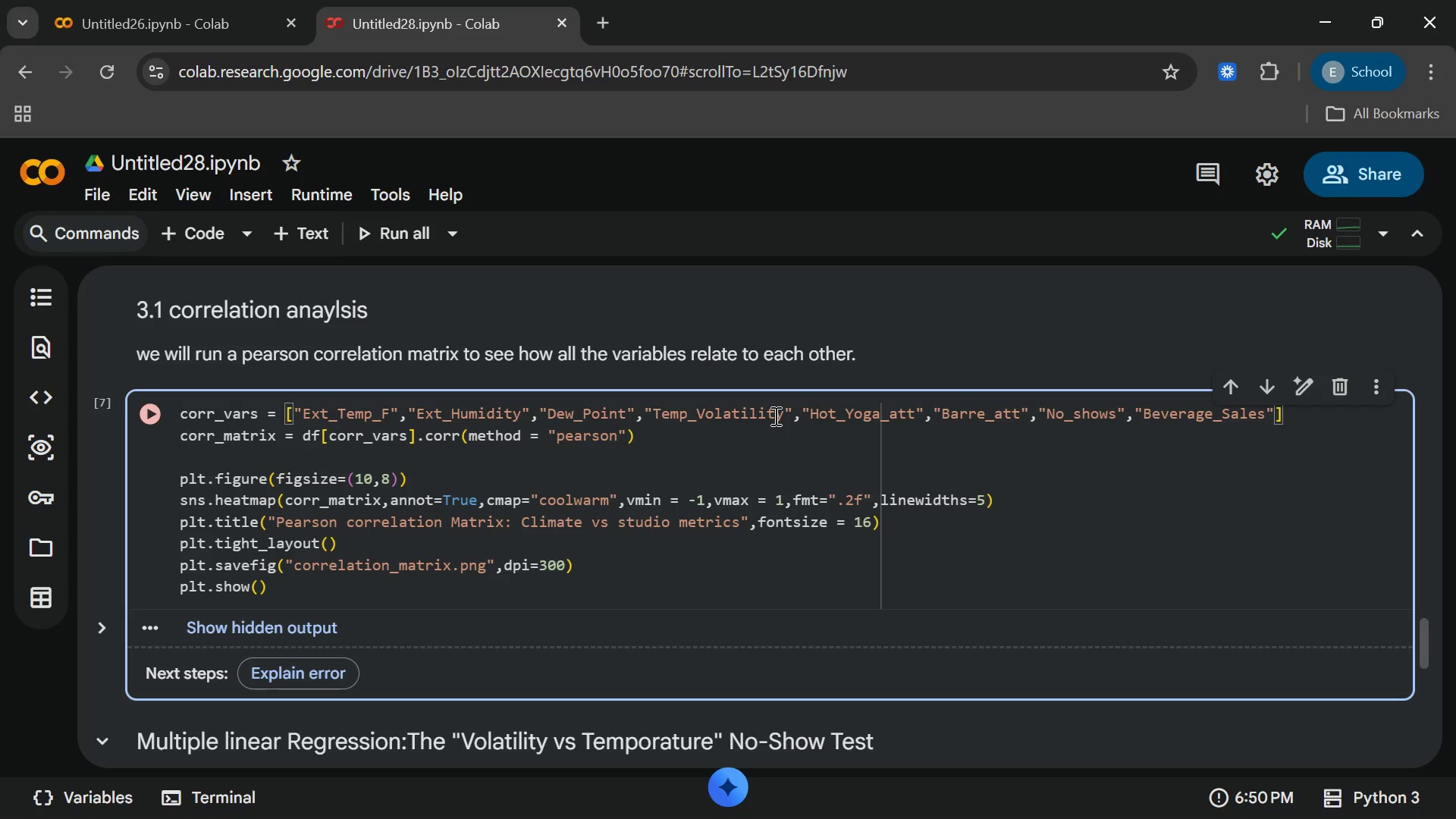 
wait(12.98)
 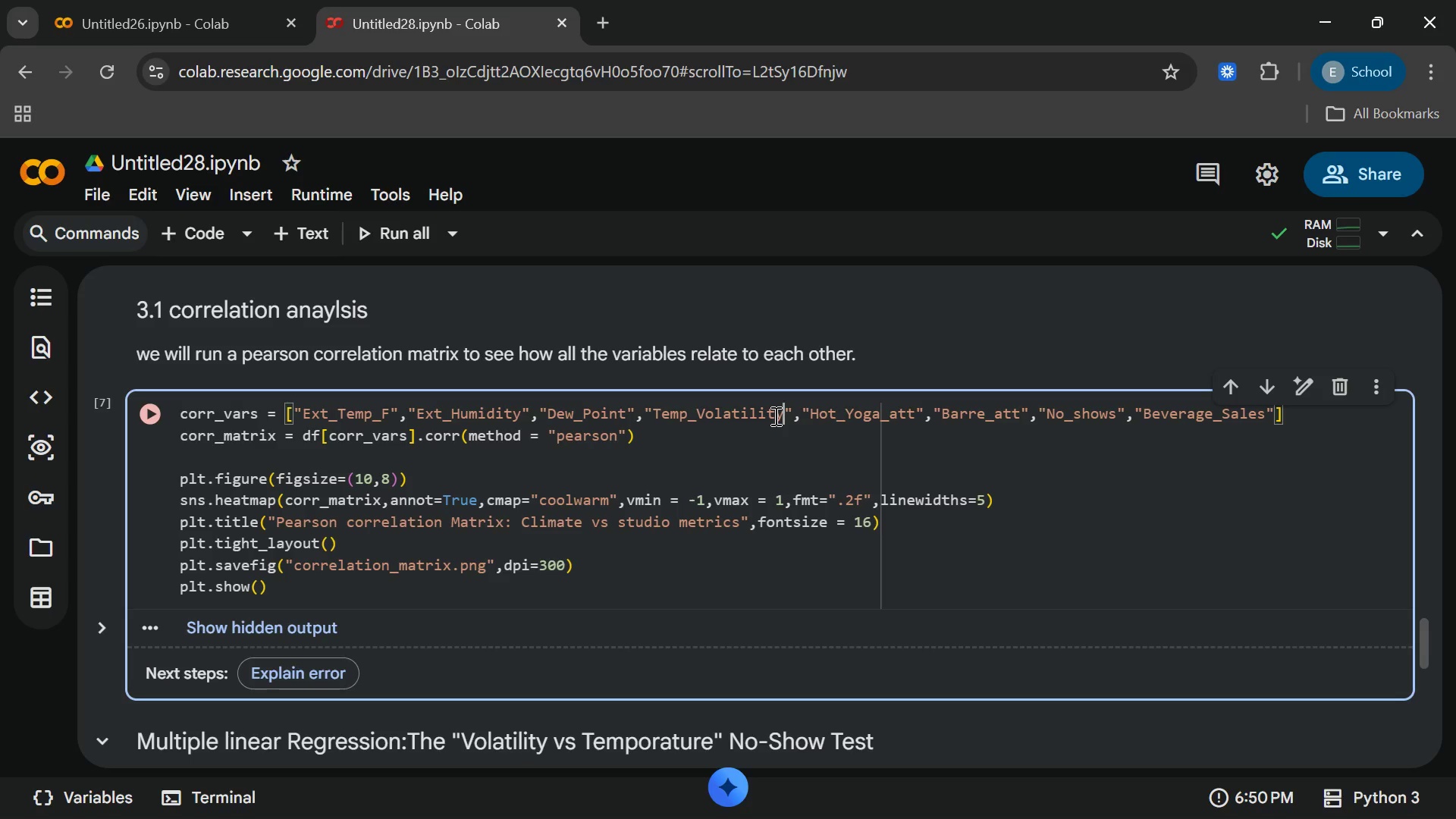 
left_click([861, 427])
 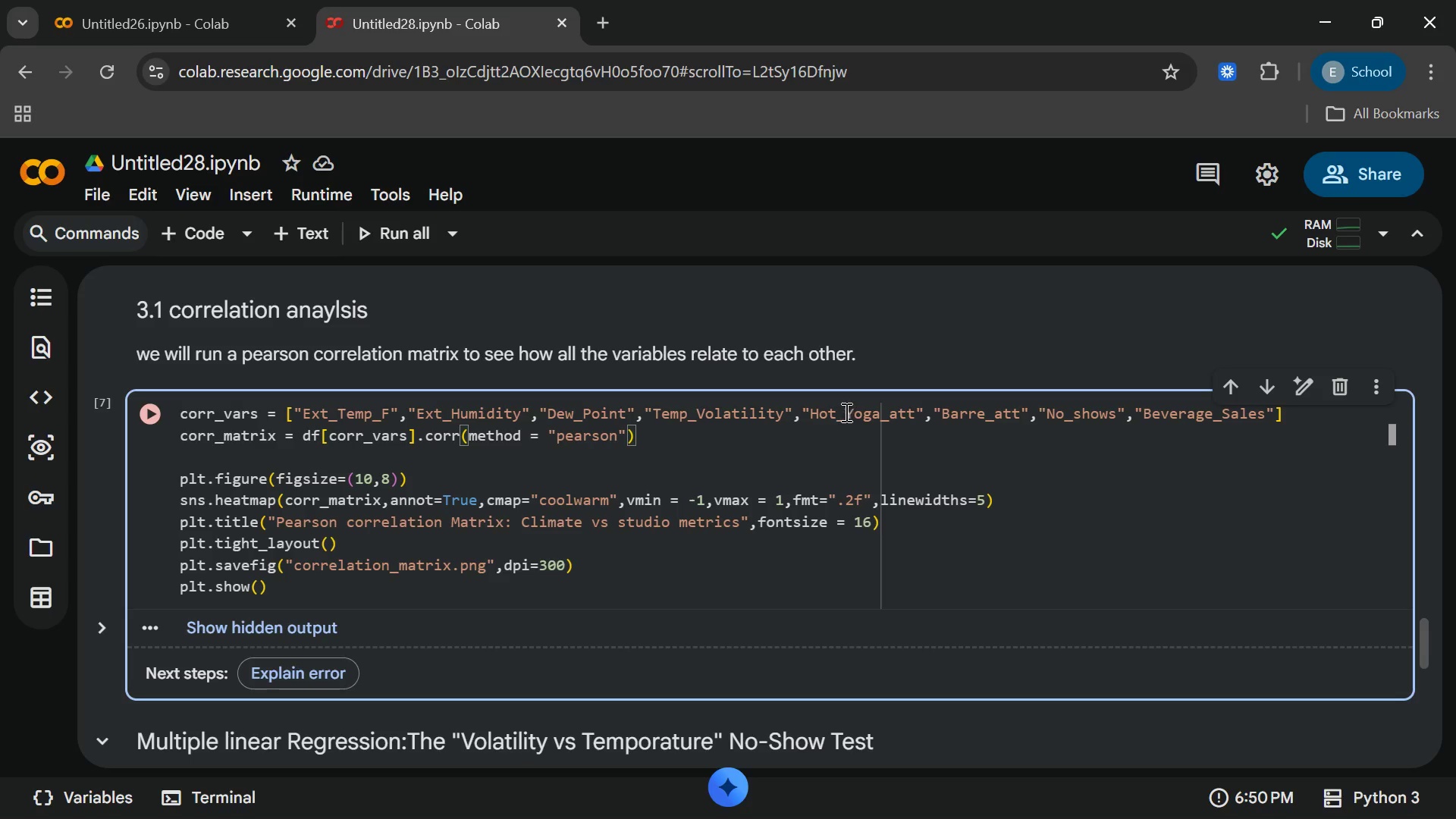 
left_click([845, 412])
 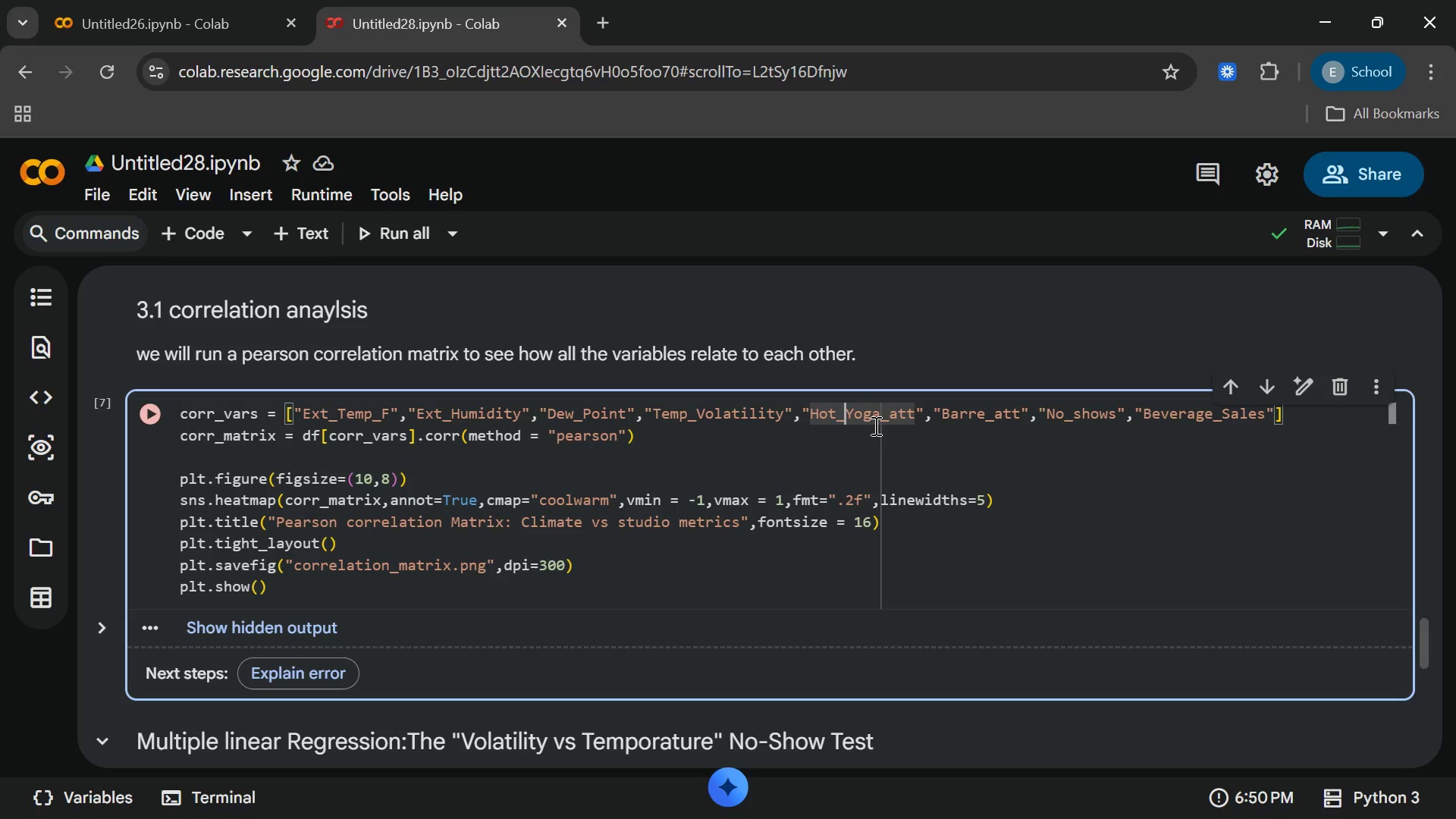 
wait(7.01)
 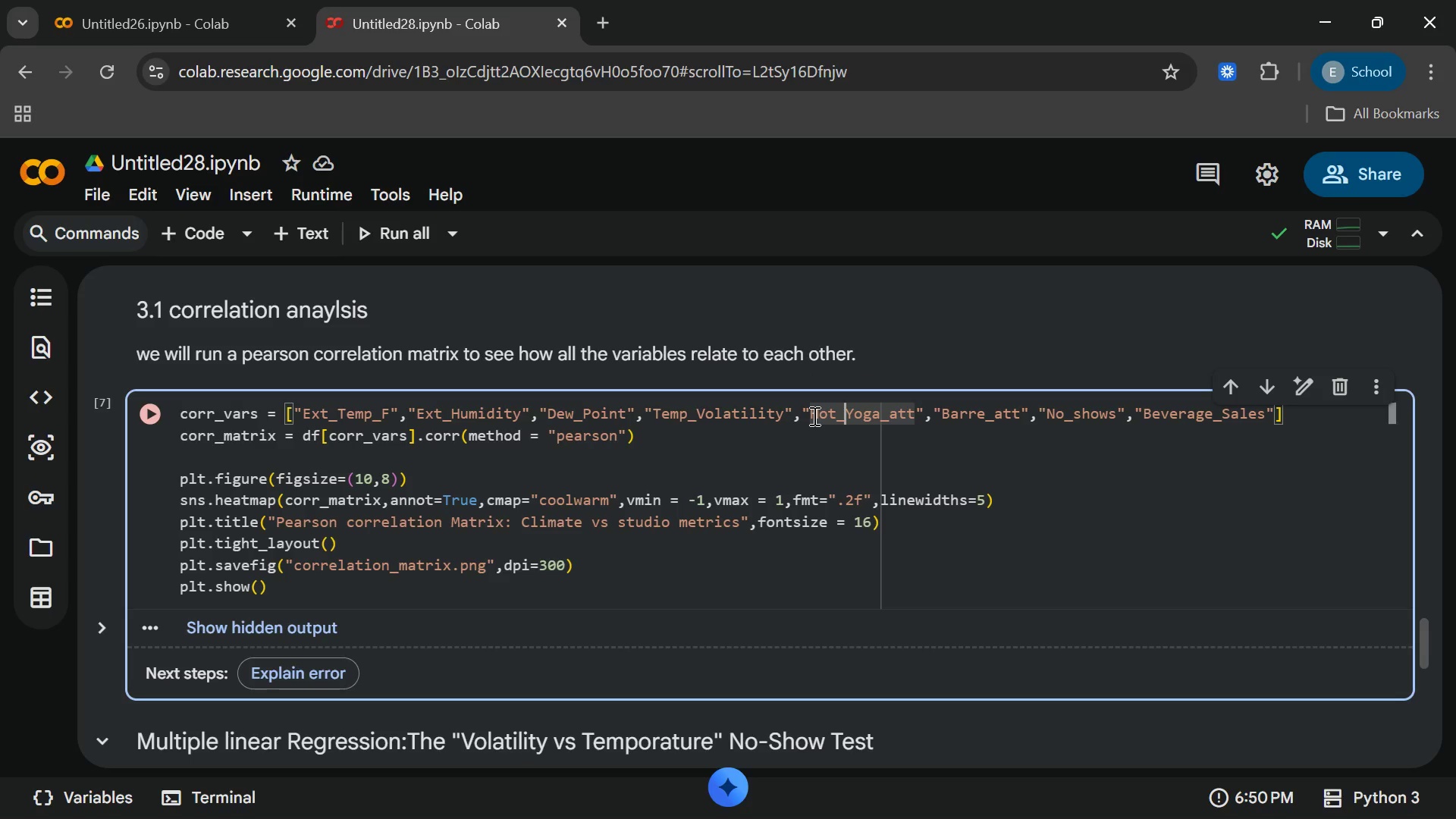 
left_click([899, 416])
 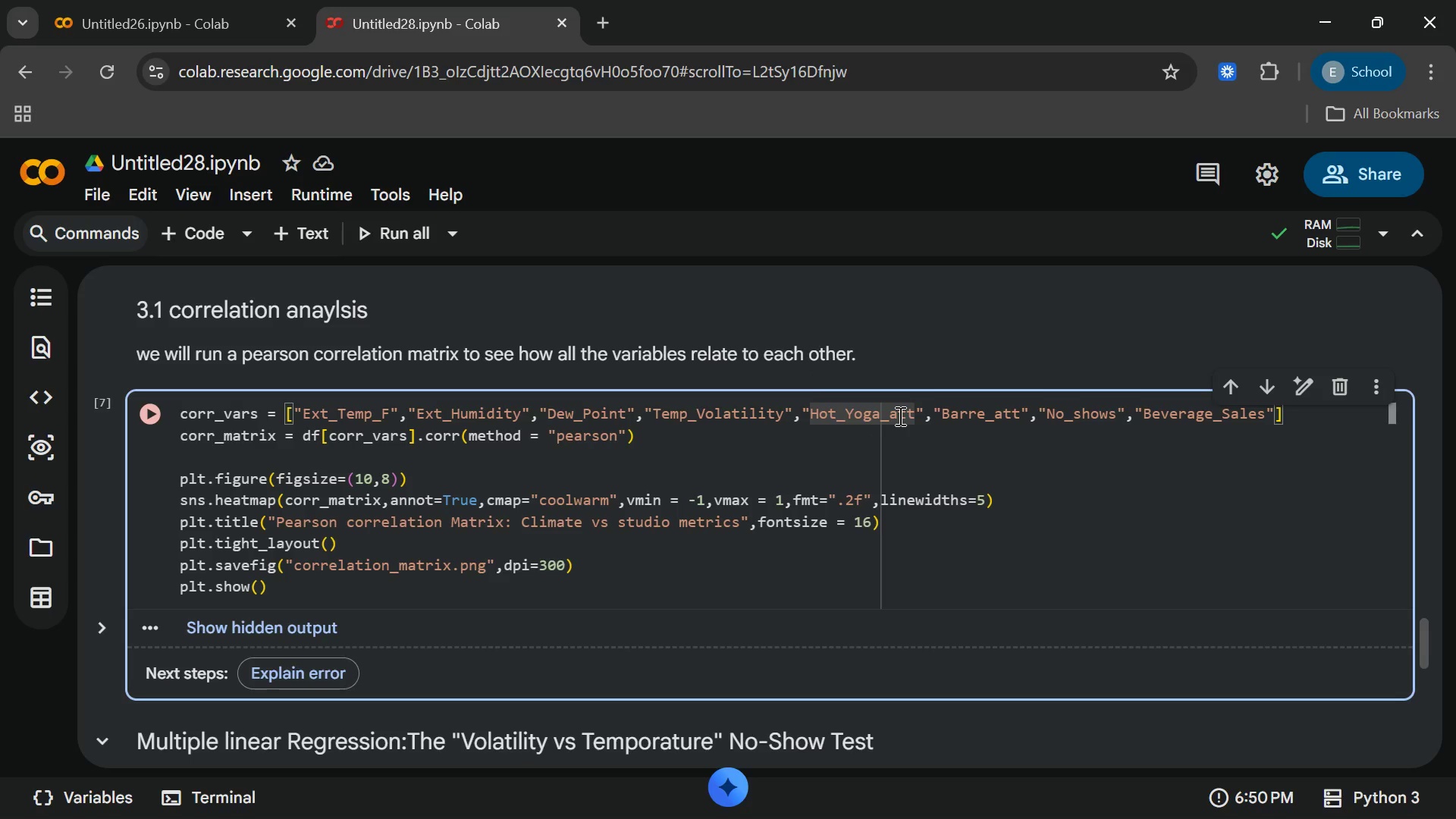 
key(Backspace)
 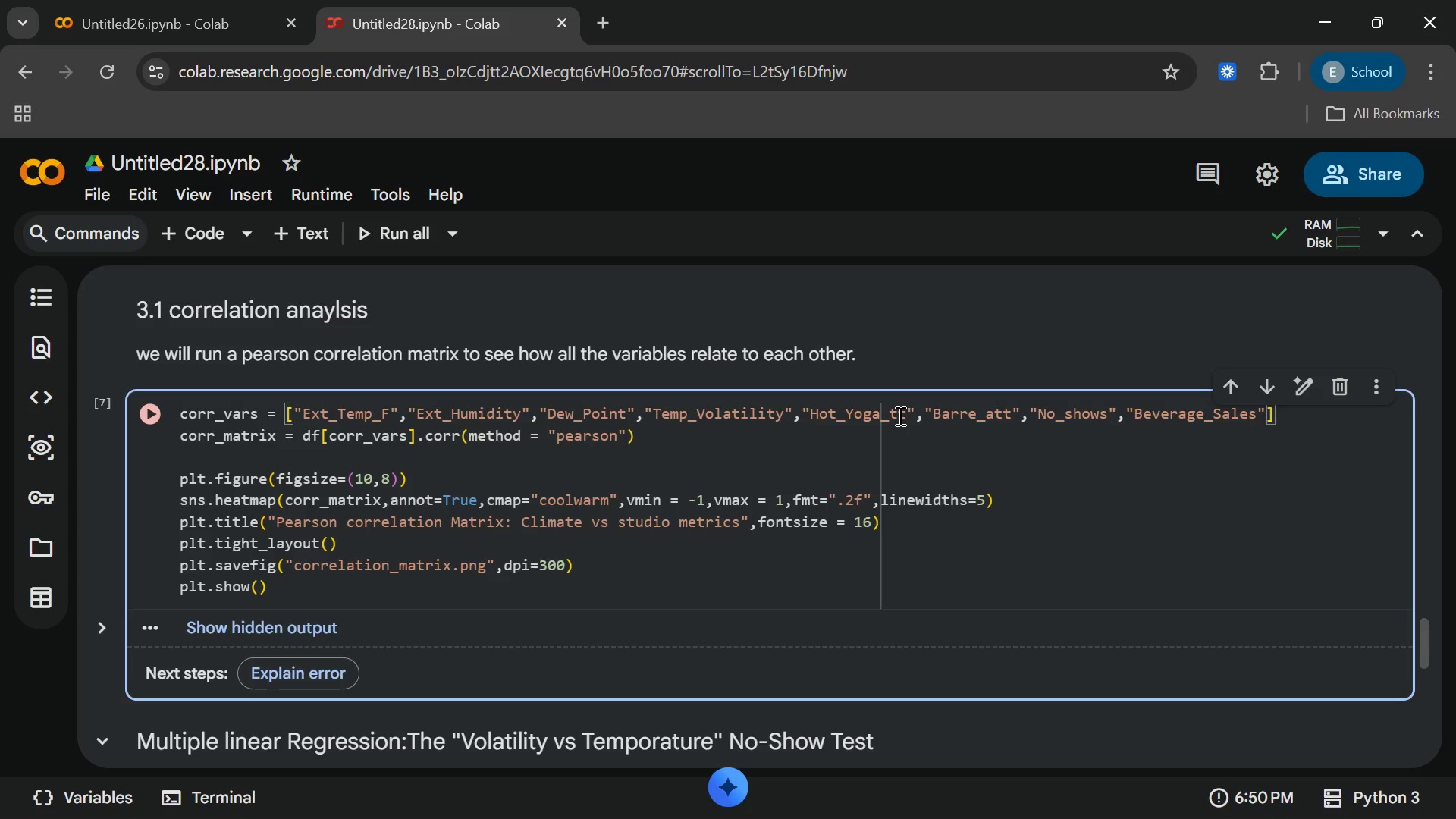 
key(Shift+ShiftLeft)
 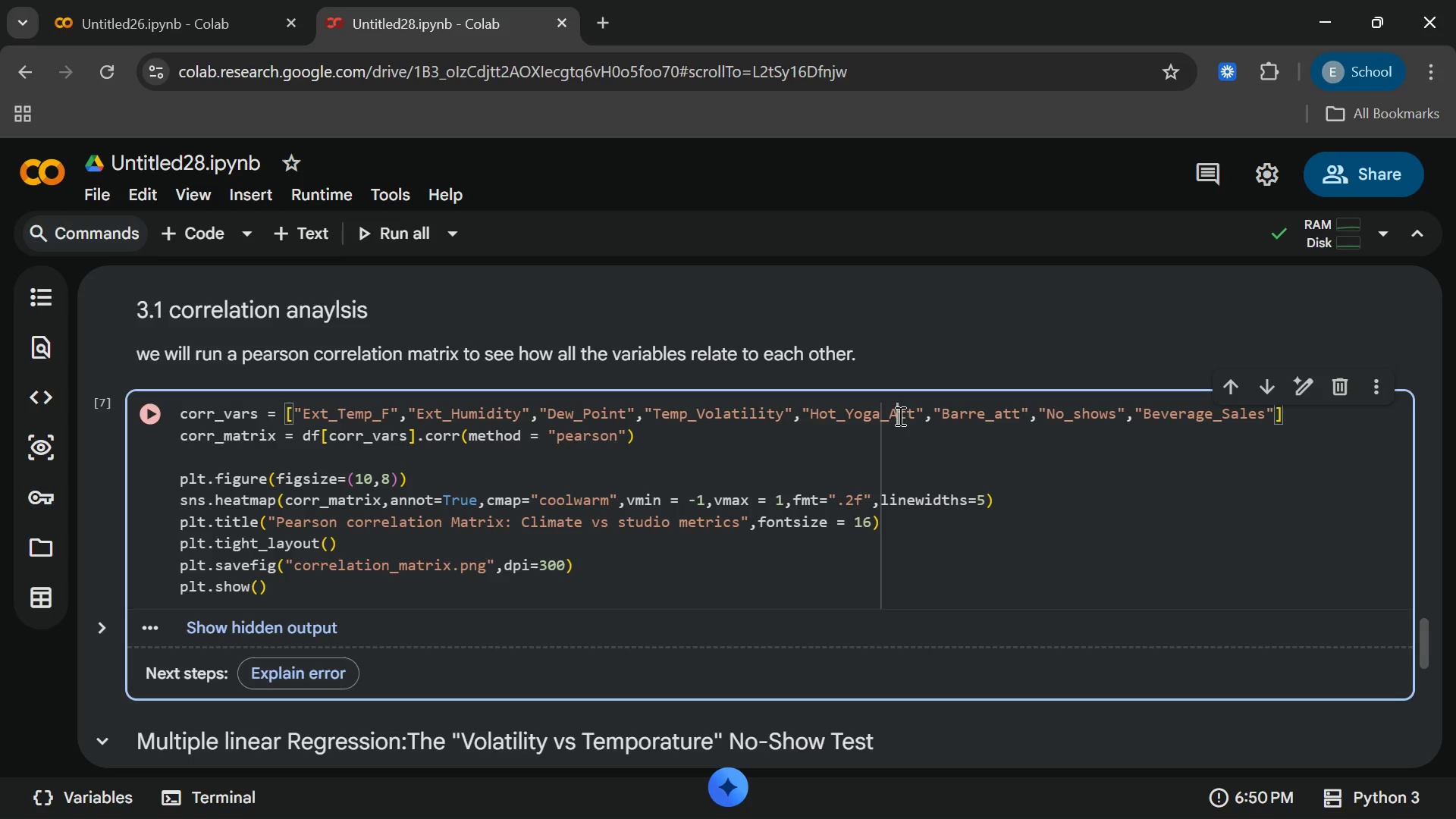 
key(Shift+A)
 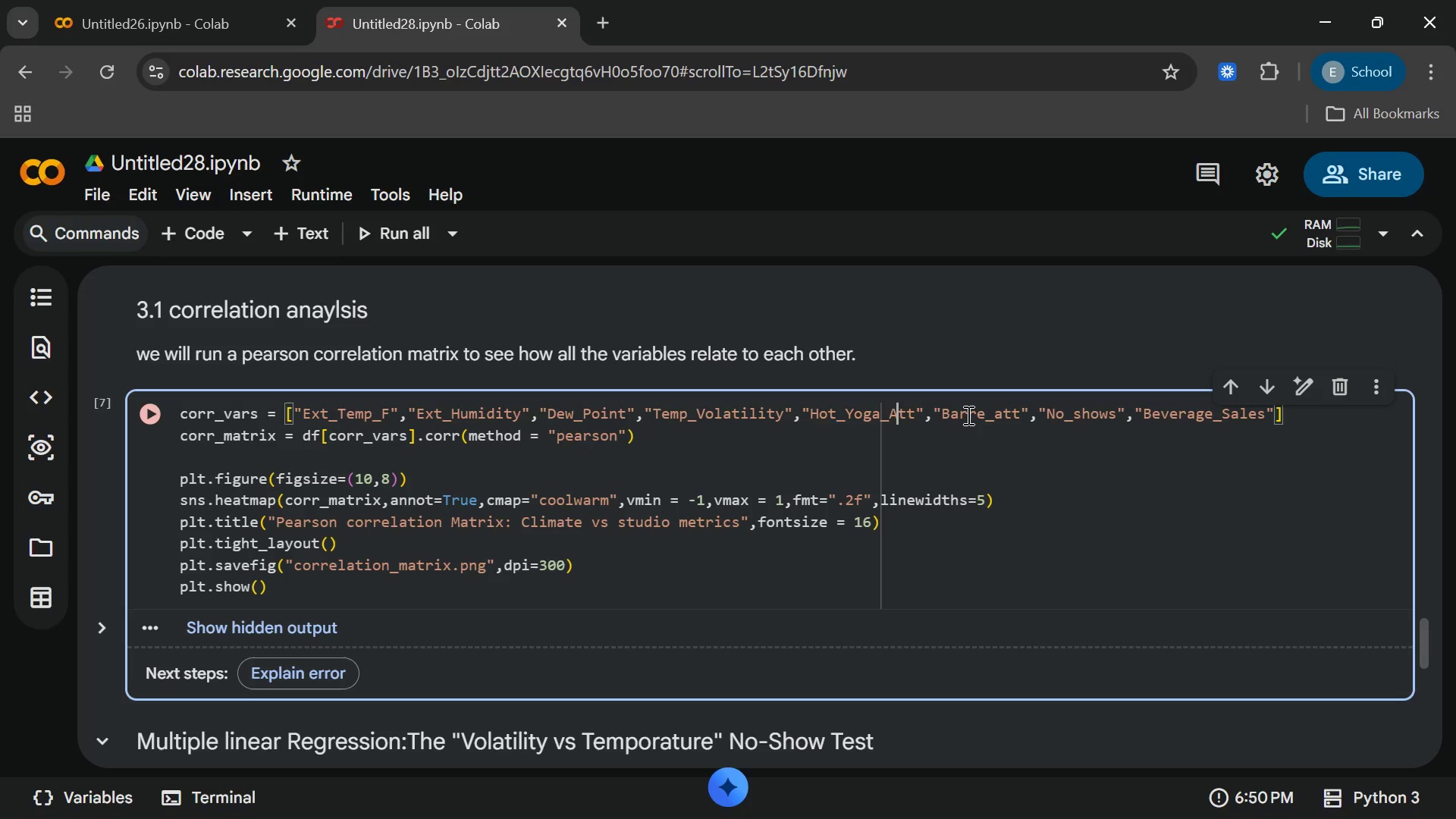 
wait(6.86)
 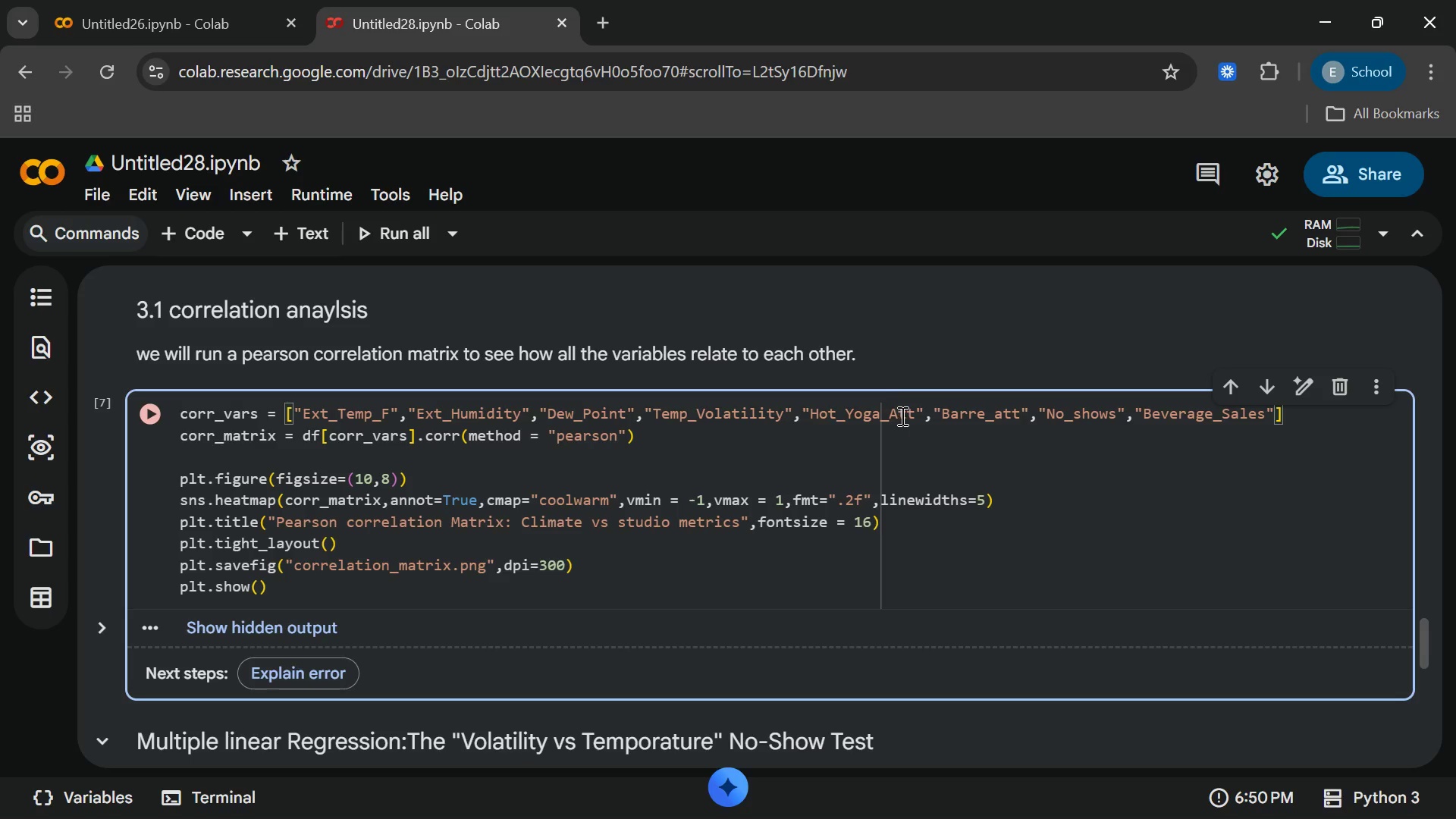 
left_click([1003, 416])
 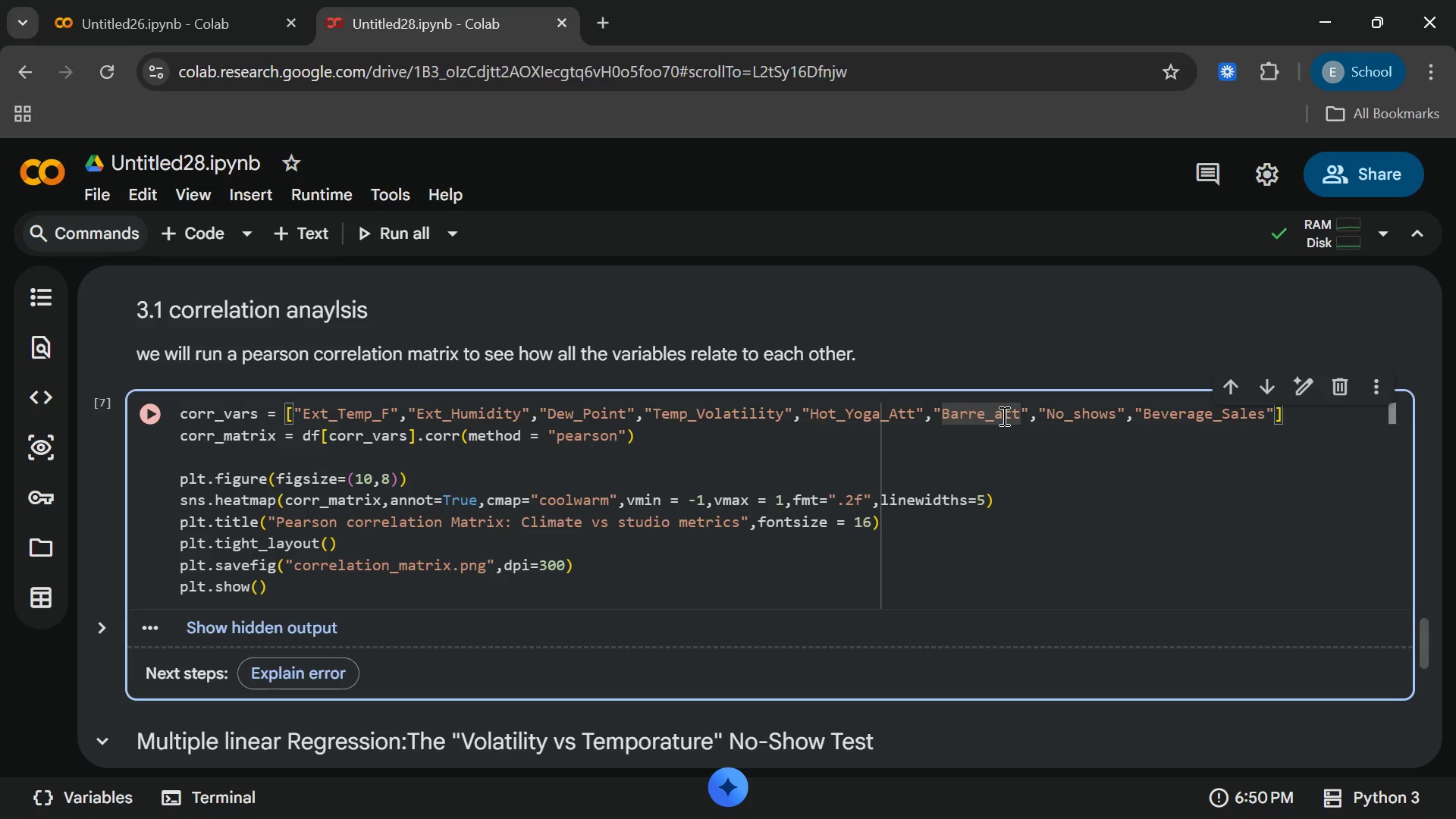 
key(Backspace)
 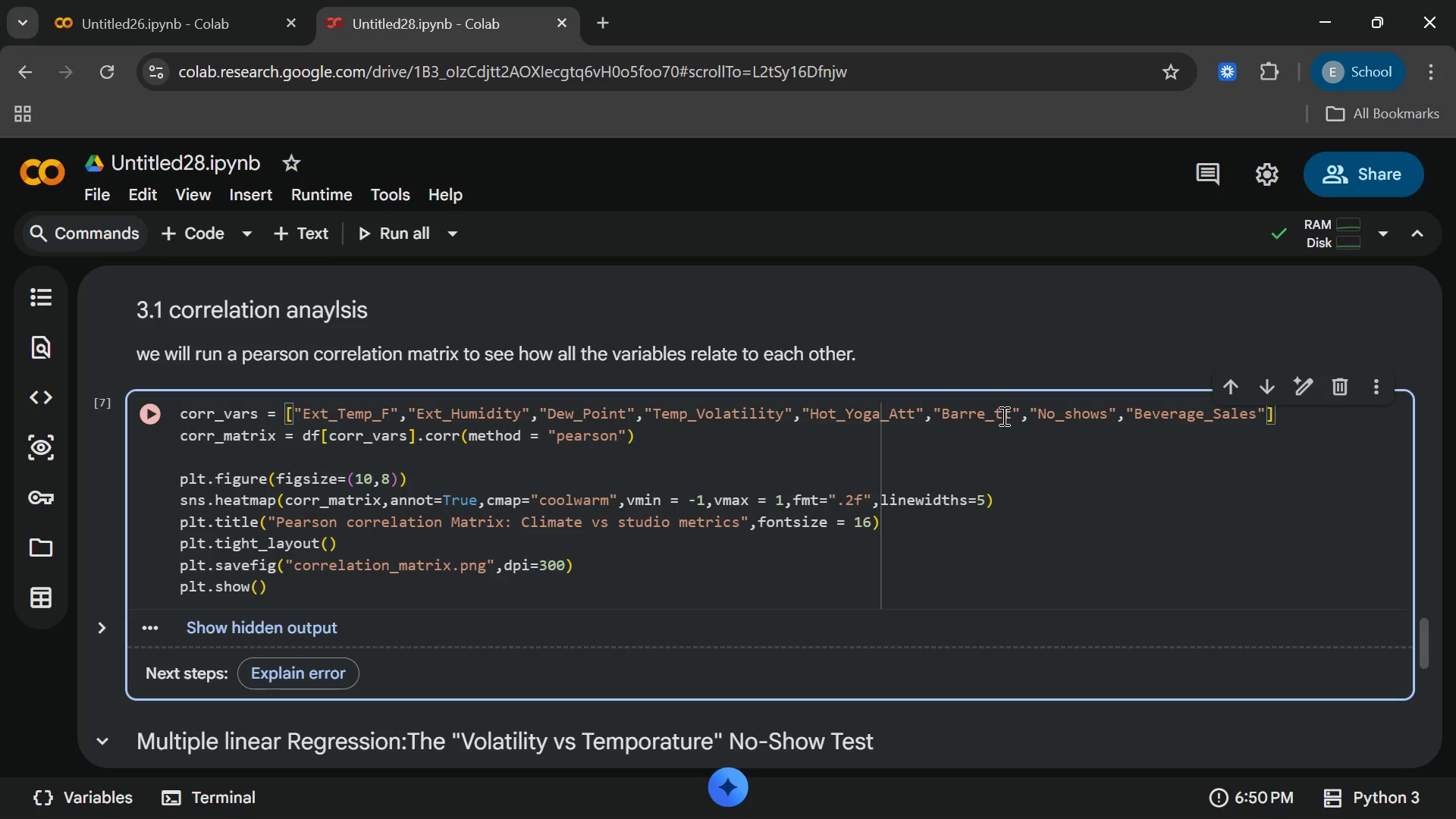 
key(Shift+ShiftLeft)
 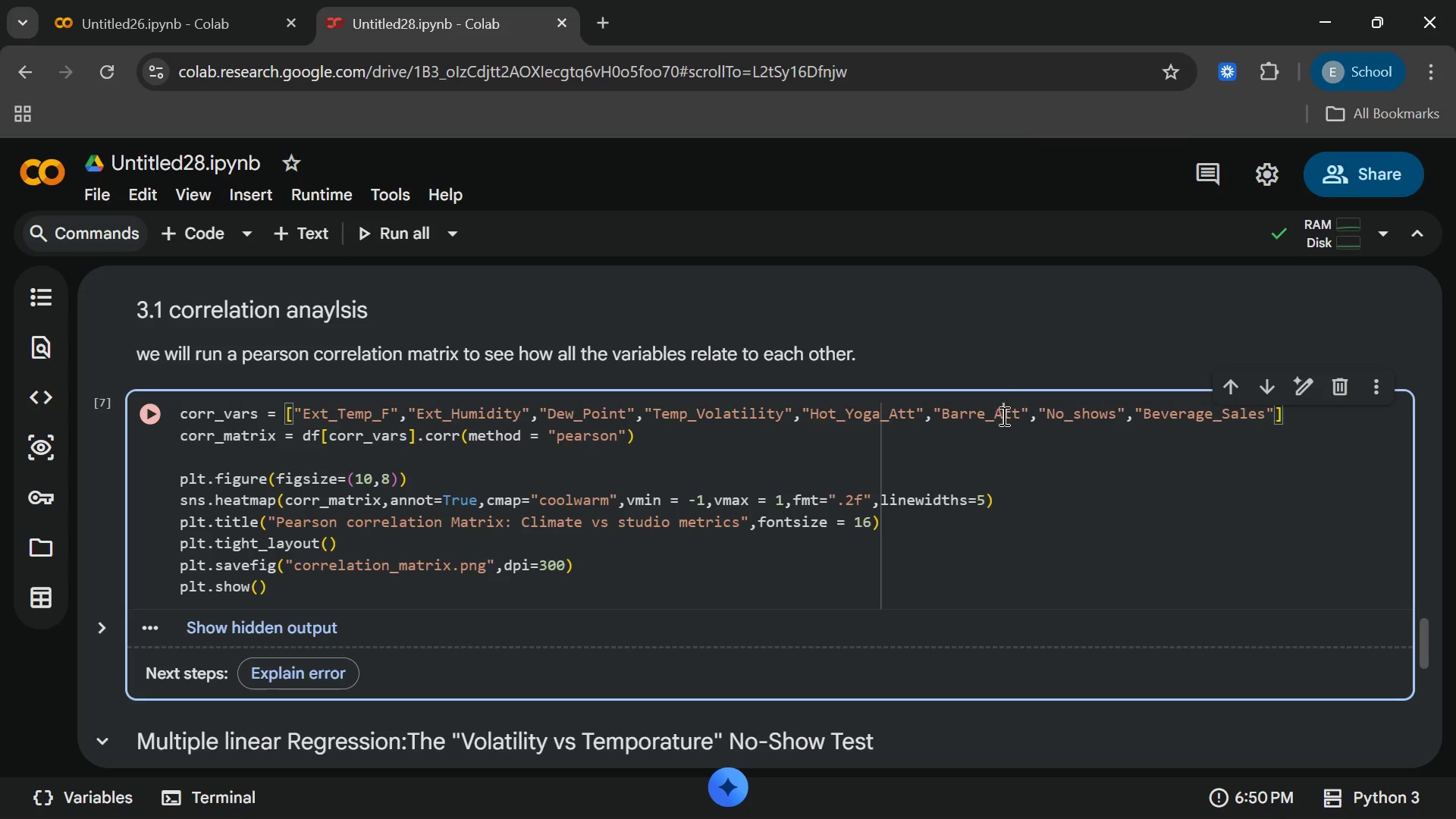 
key(Shift+A)
 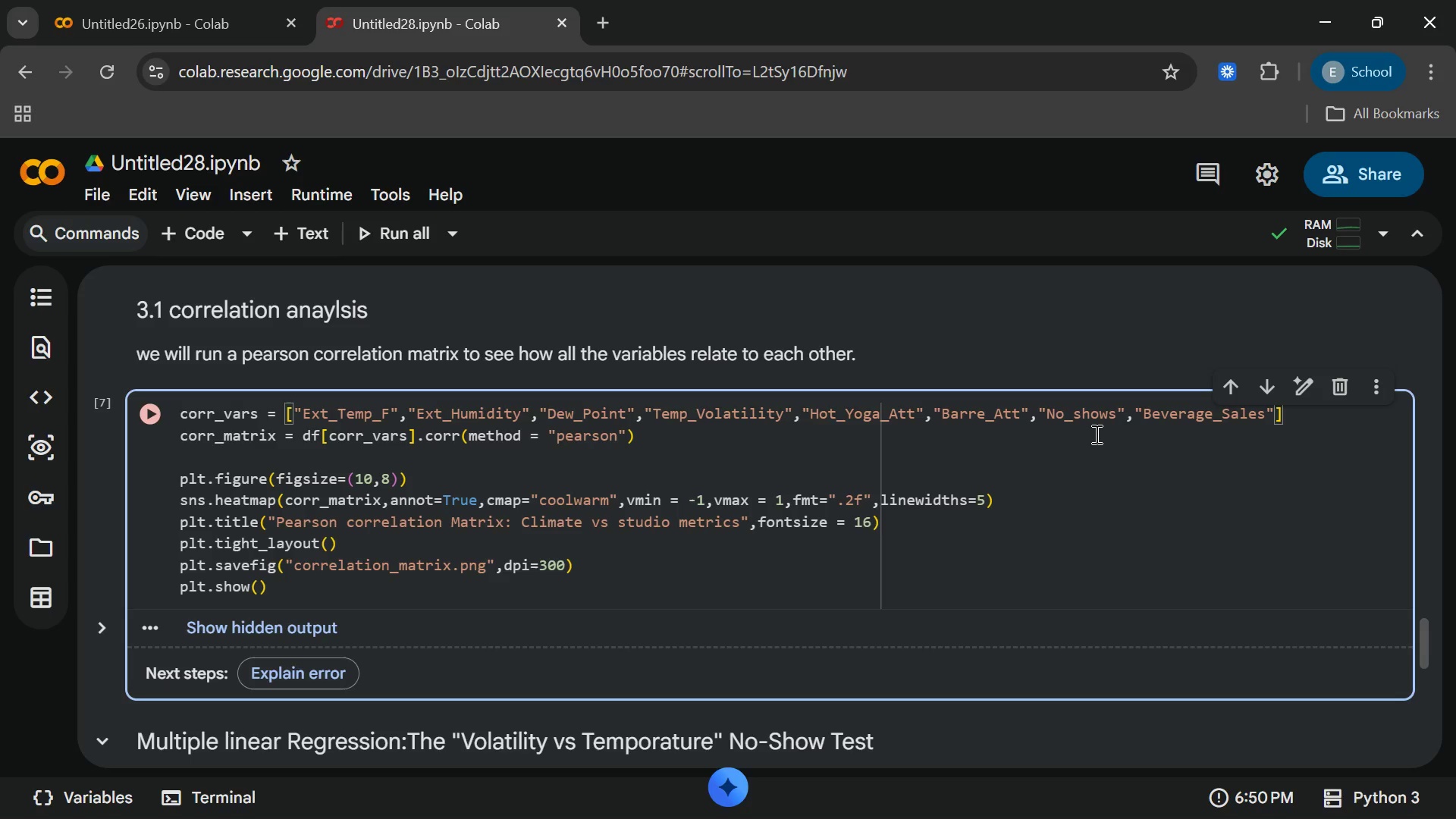 
wait(6.28)
 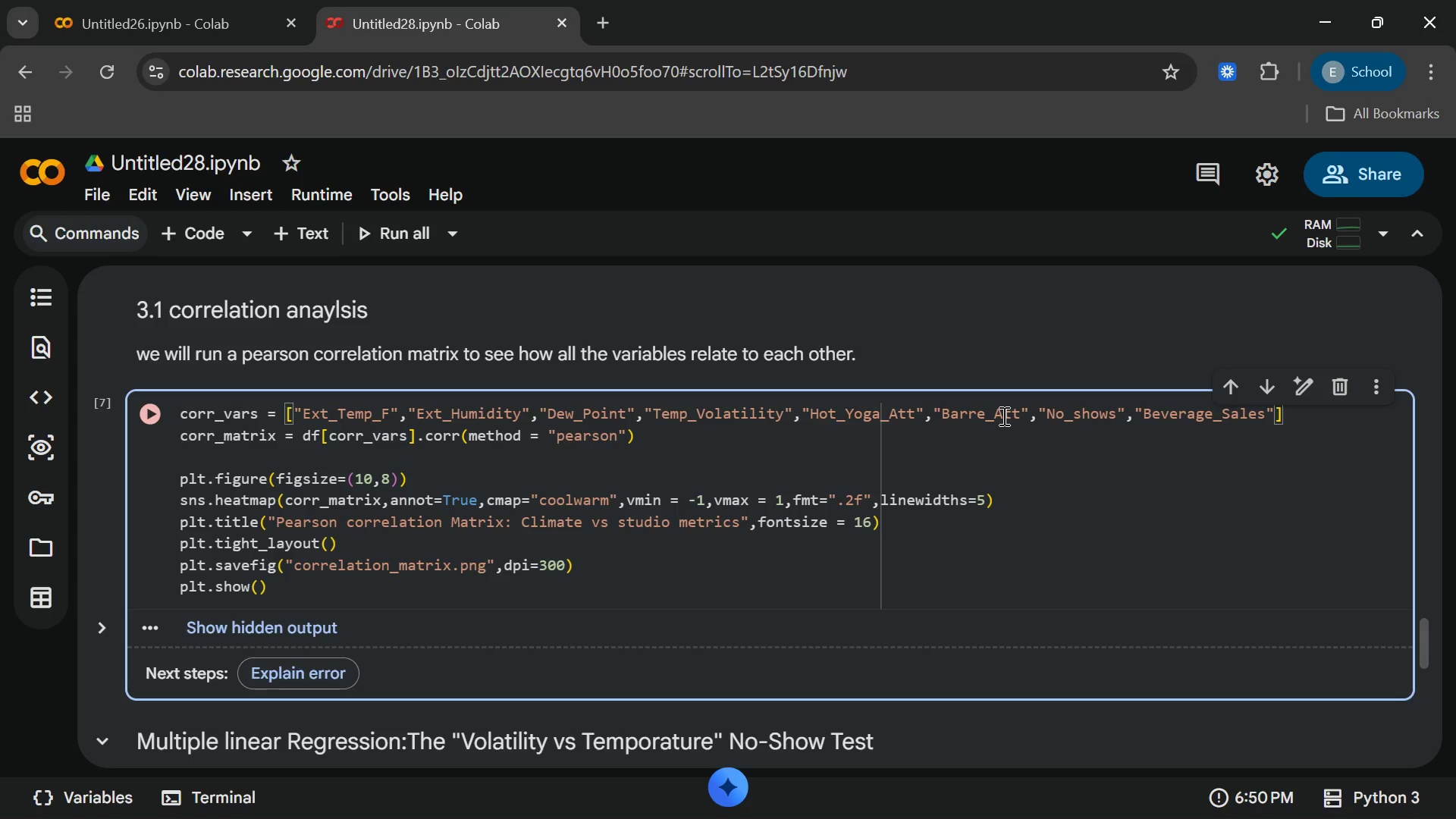 
left_click([1086, 421])
 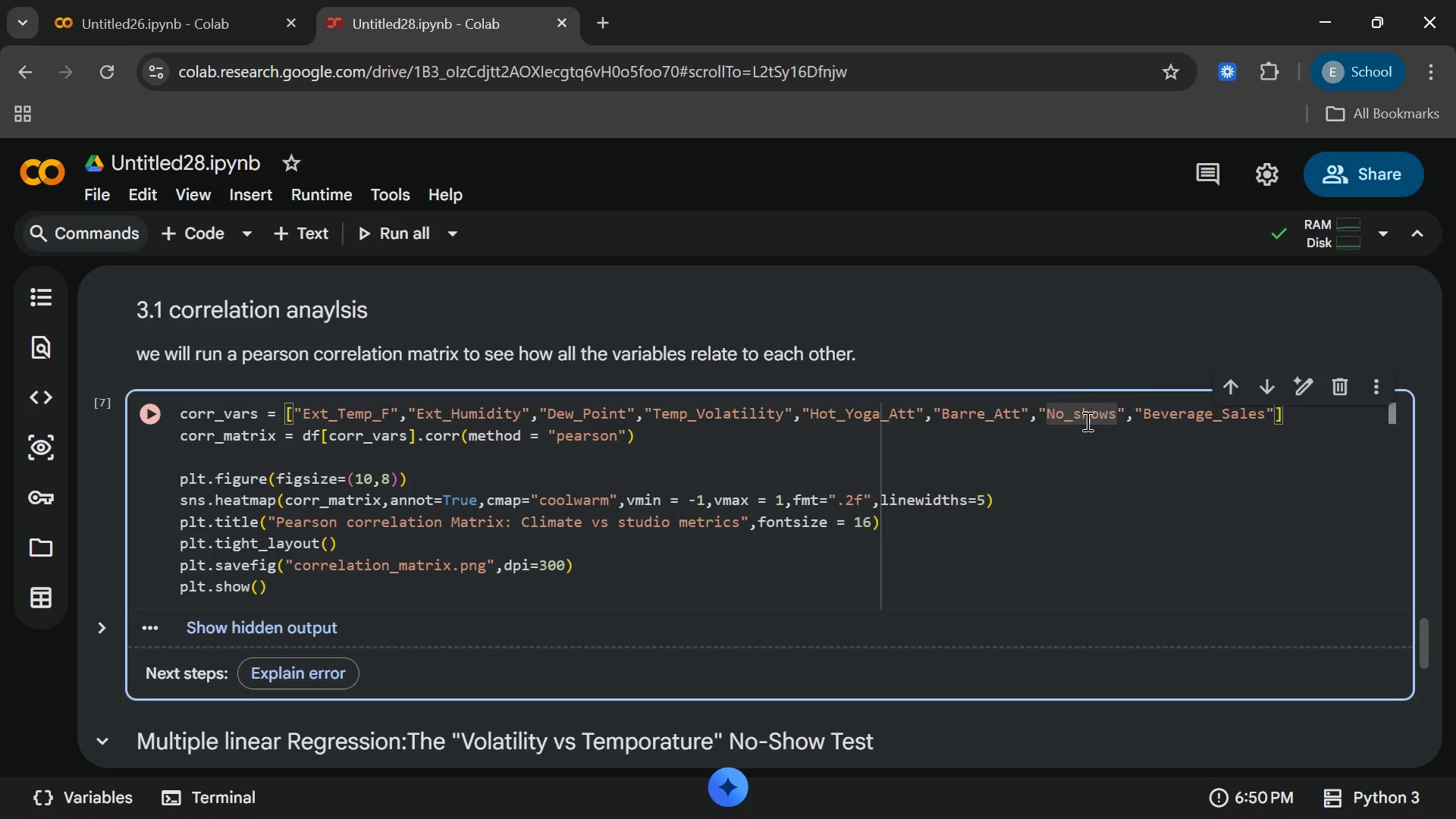 
key(Backspace)
 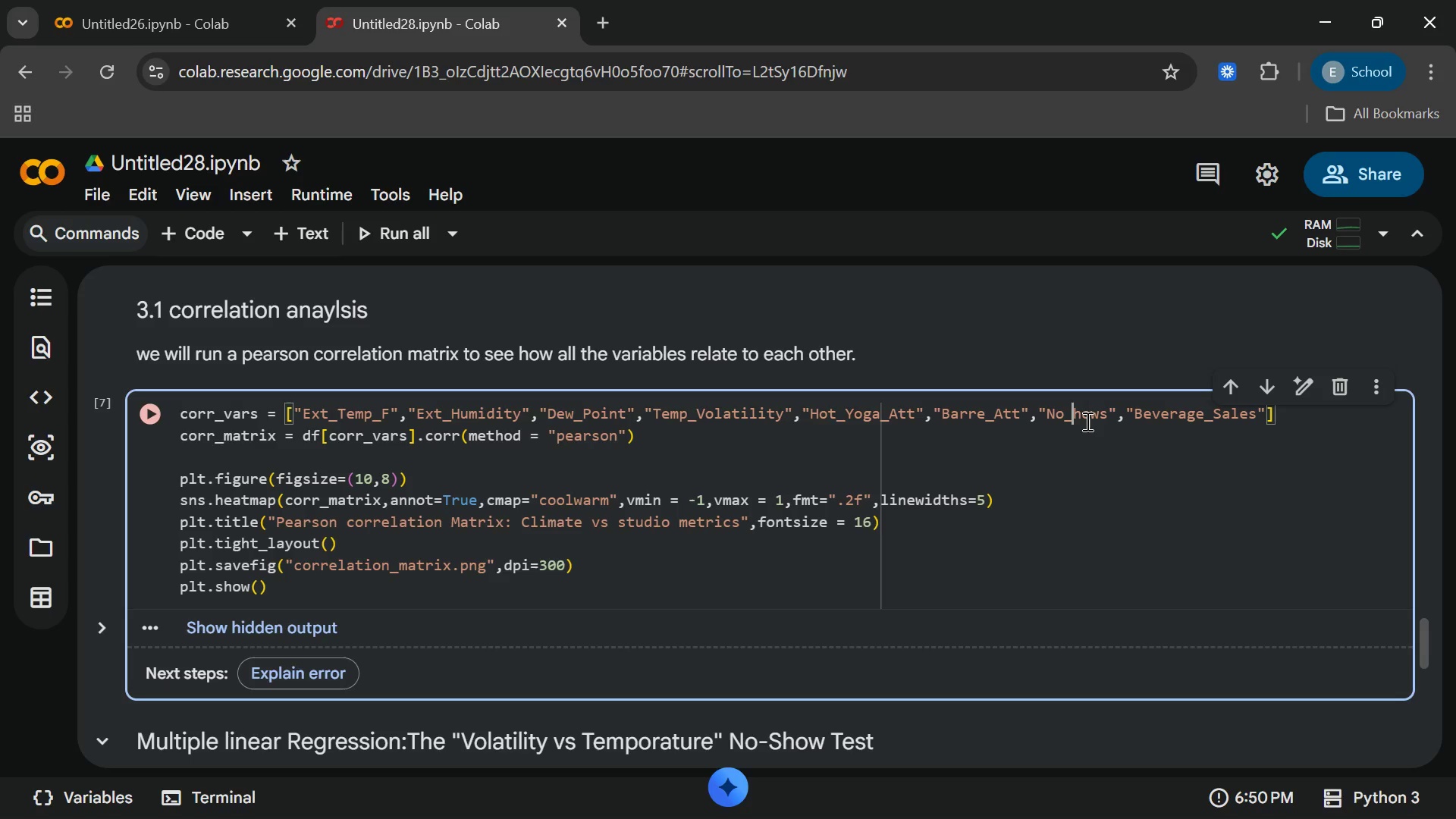 
key(Shift+S)
 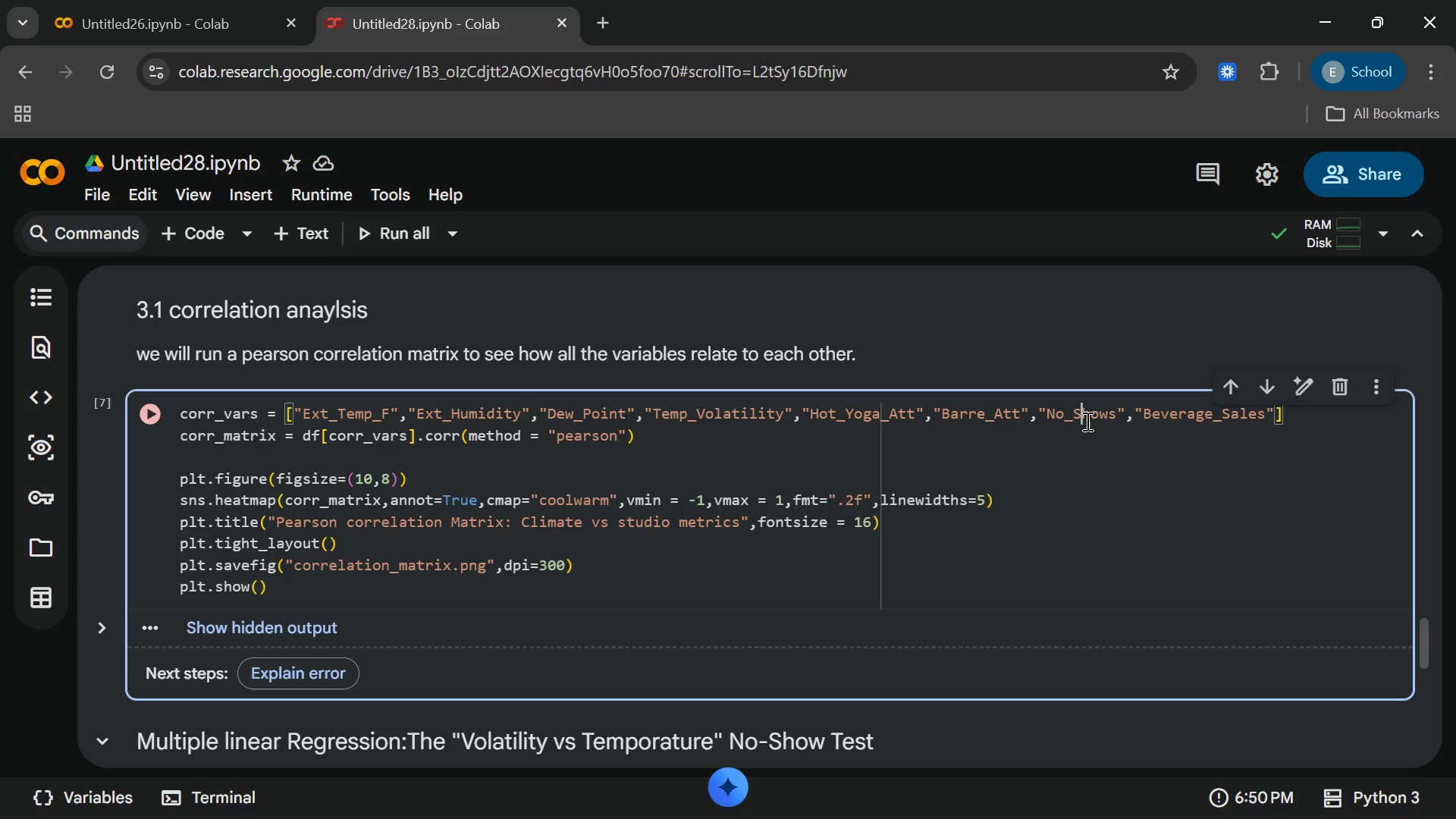 
wait(13.23)
 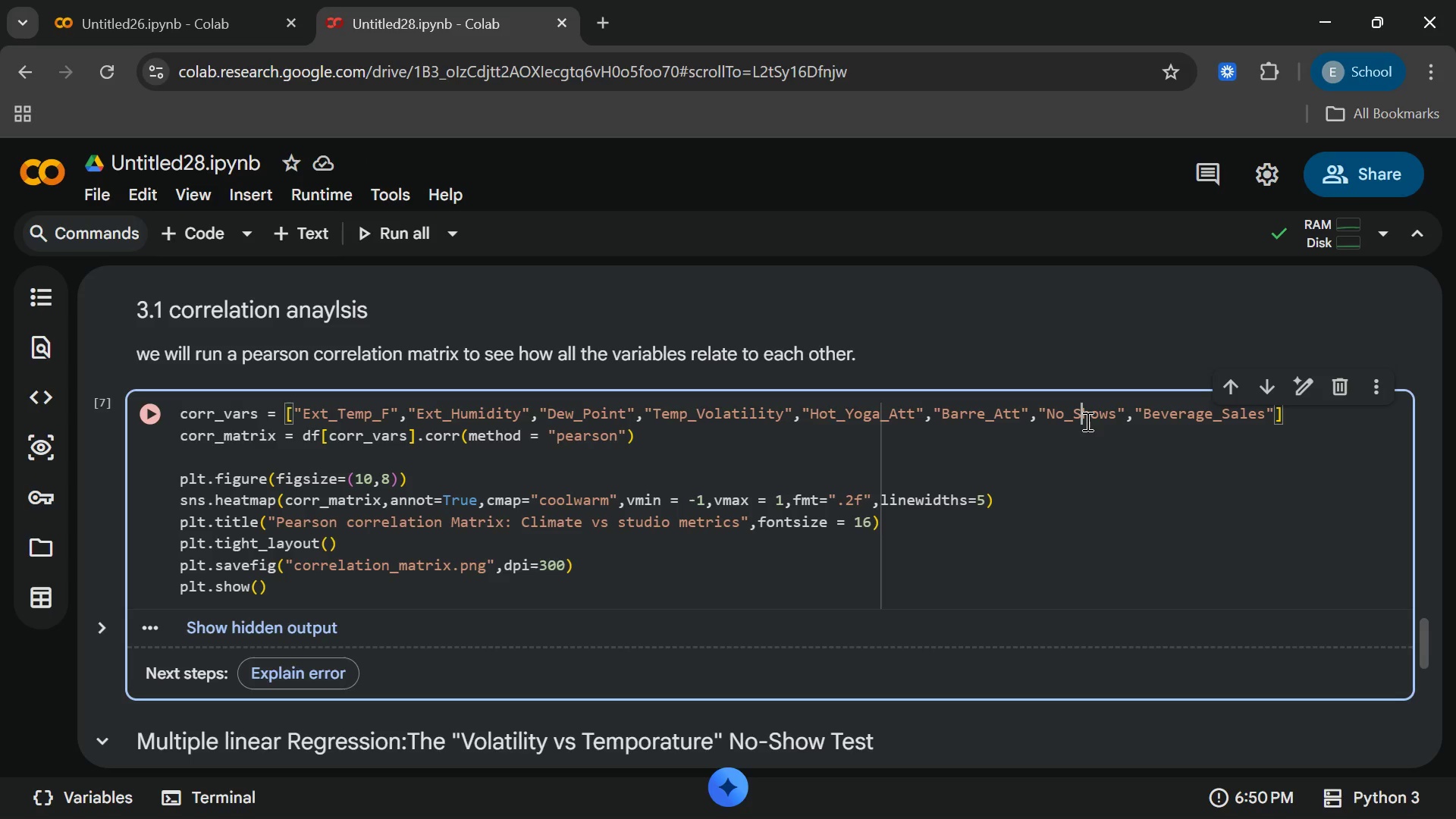 
left_click([153, 406])
 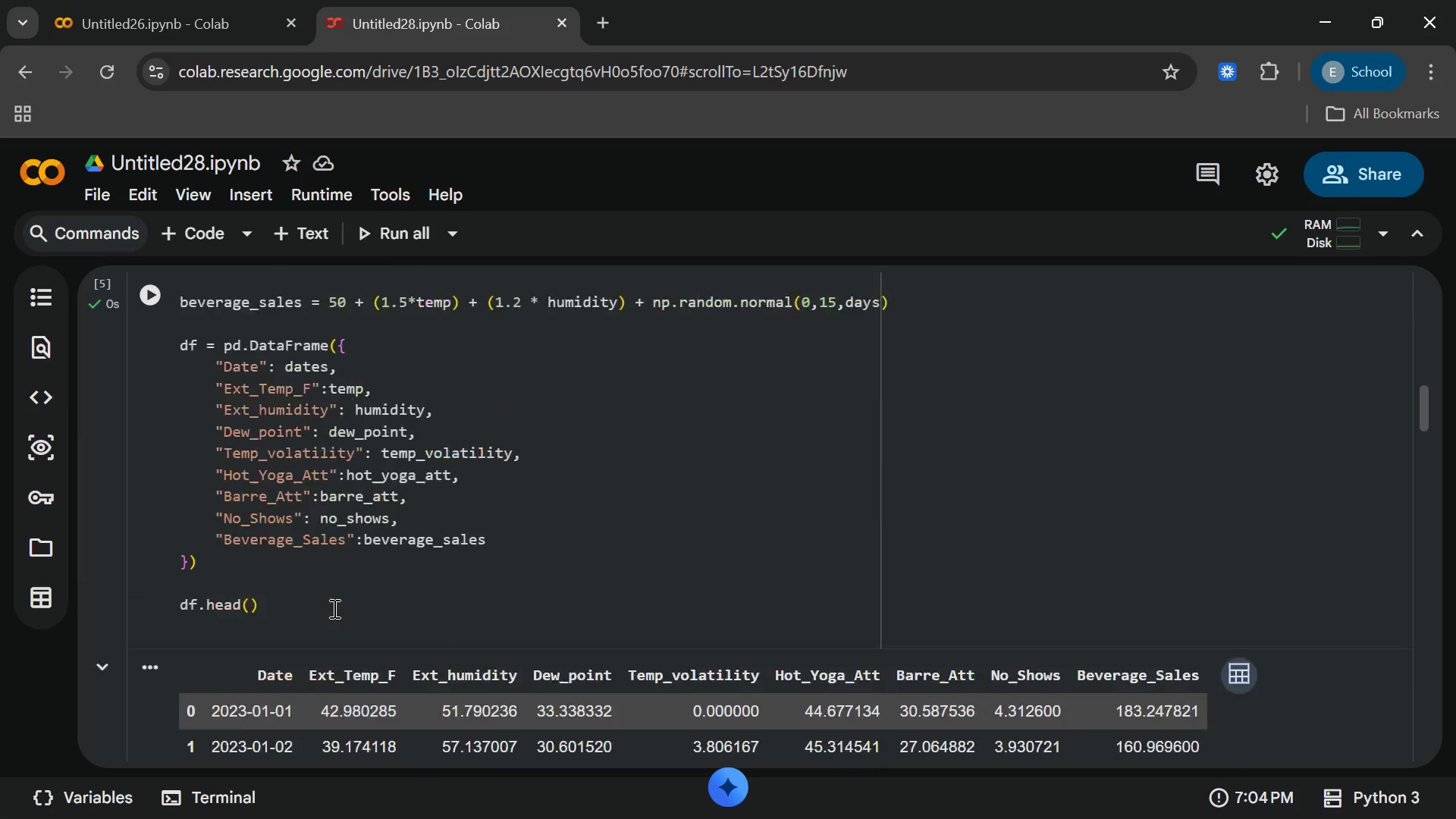 
wait(34.09)
 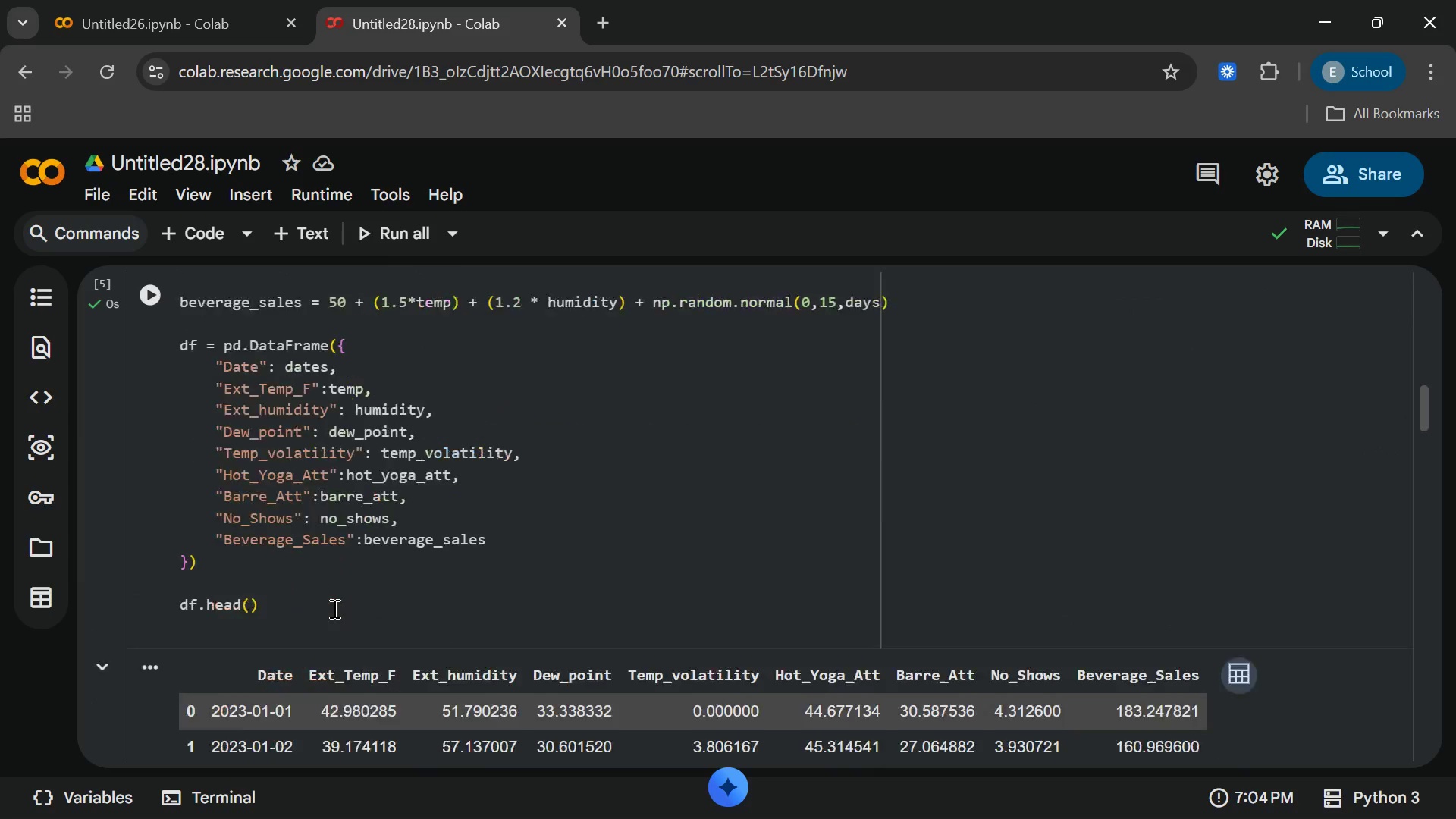 
left_click([456, 360])
 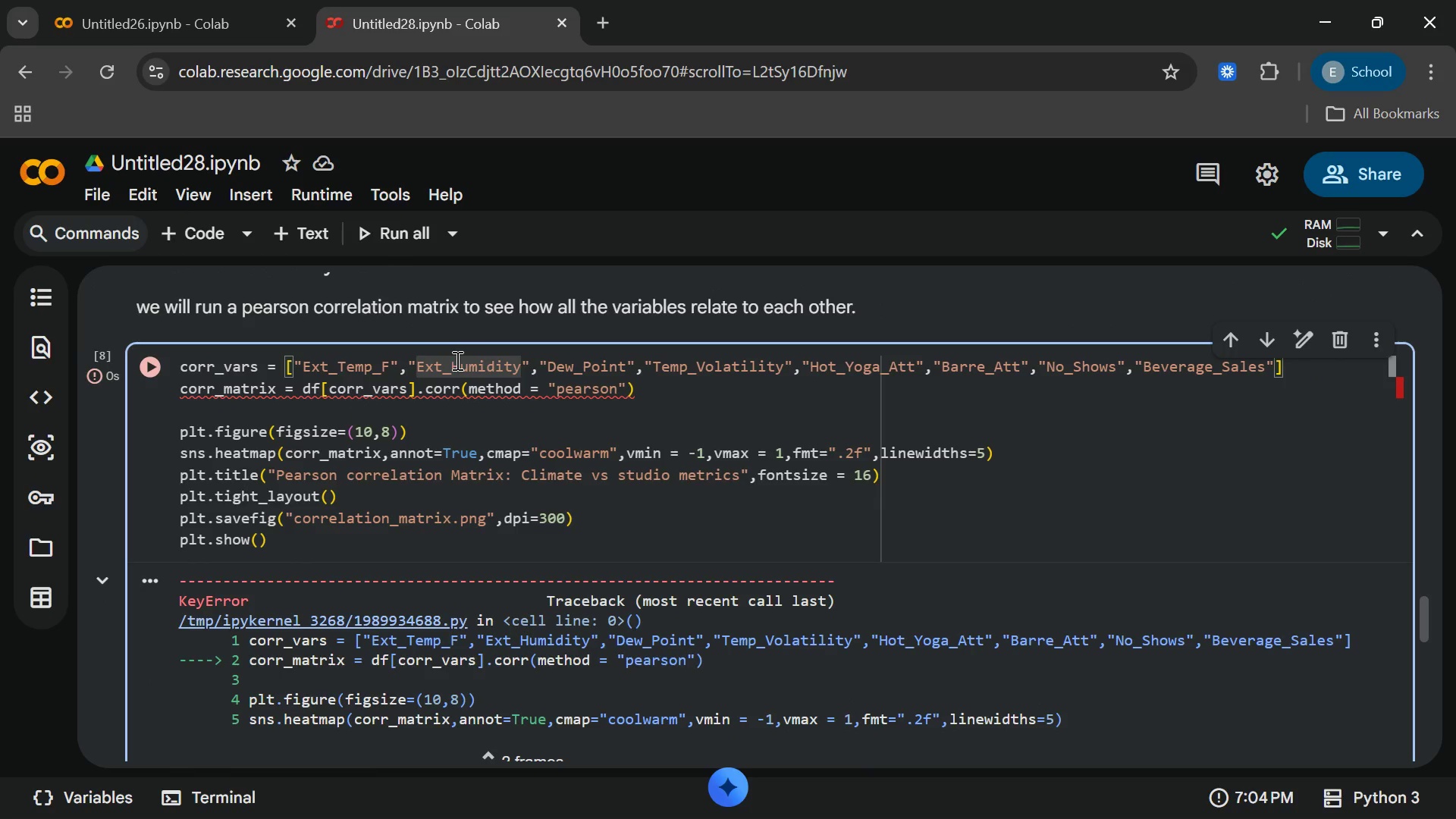 
key(ArrowRight)
 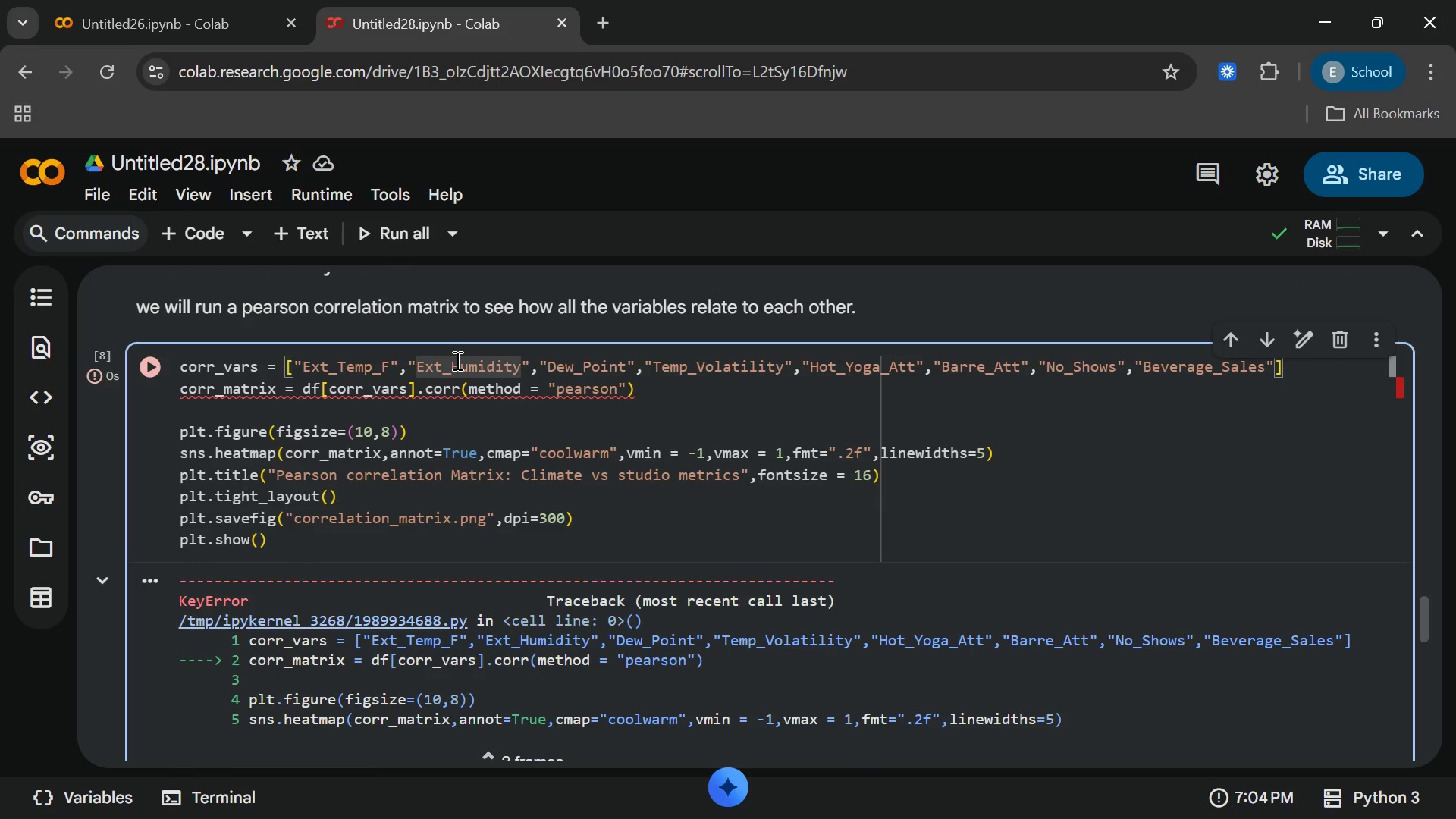 
key(Backspace)
 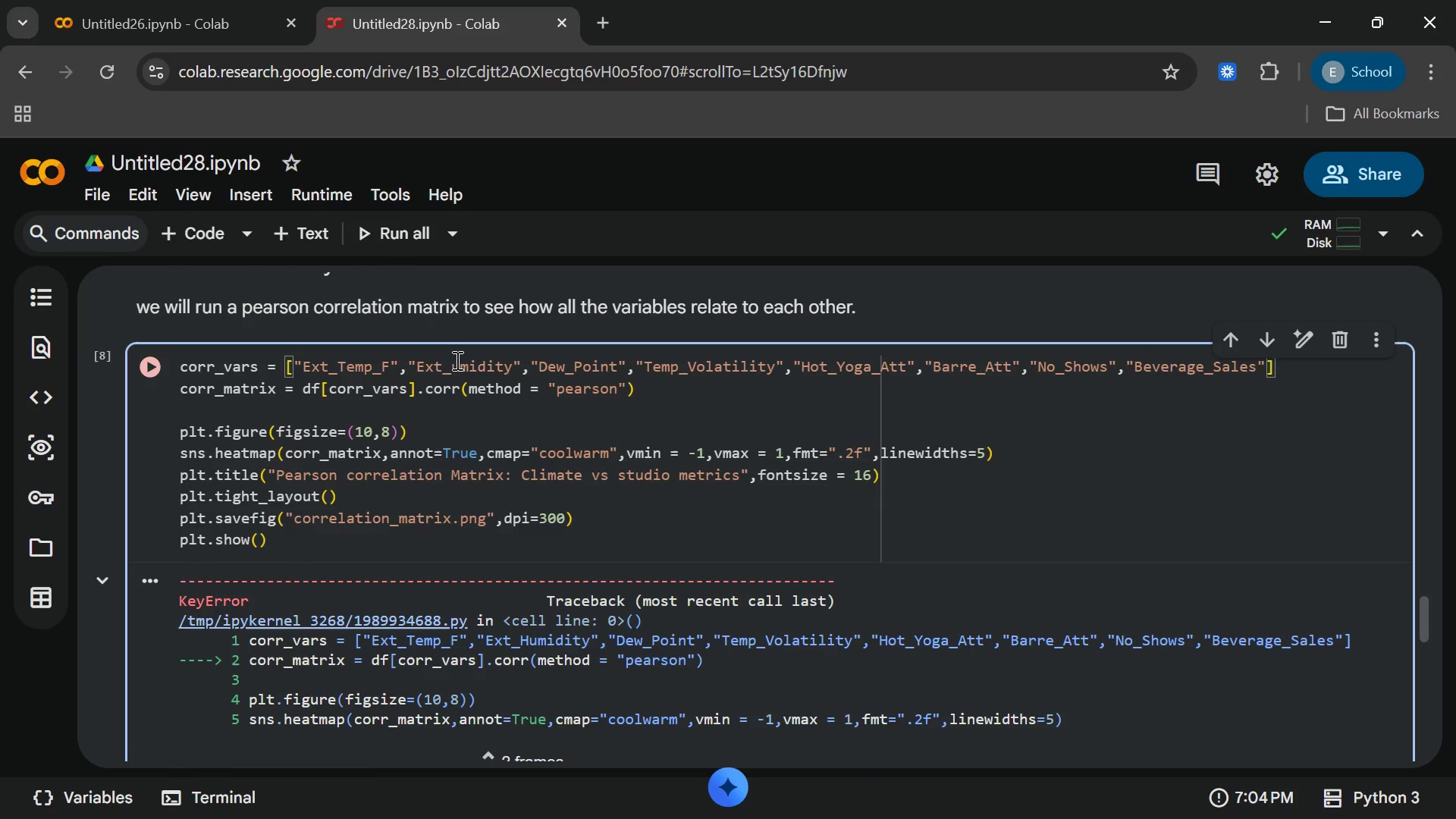 
key(H)
 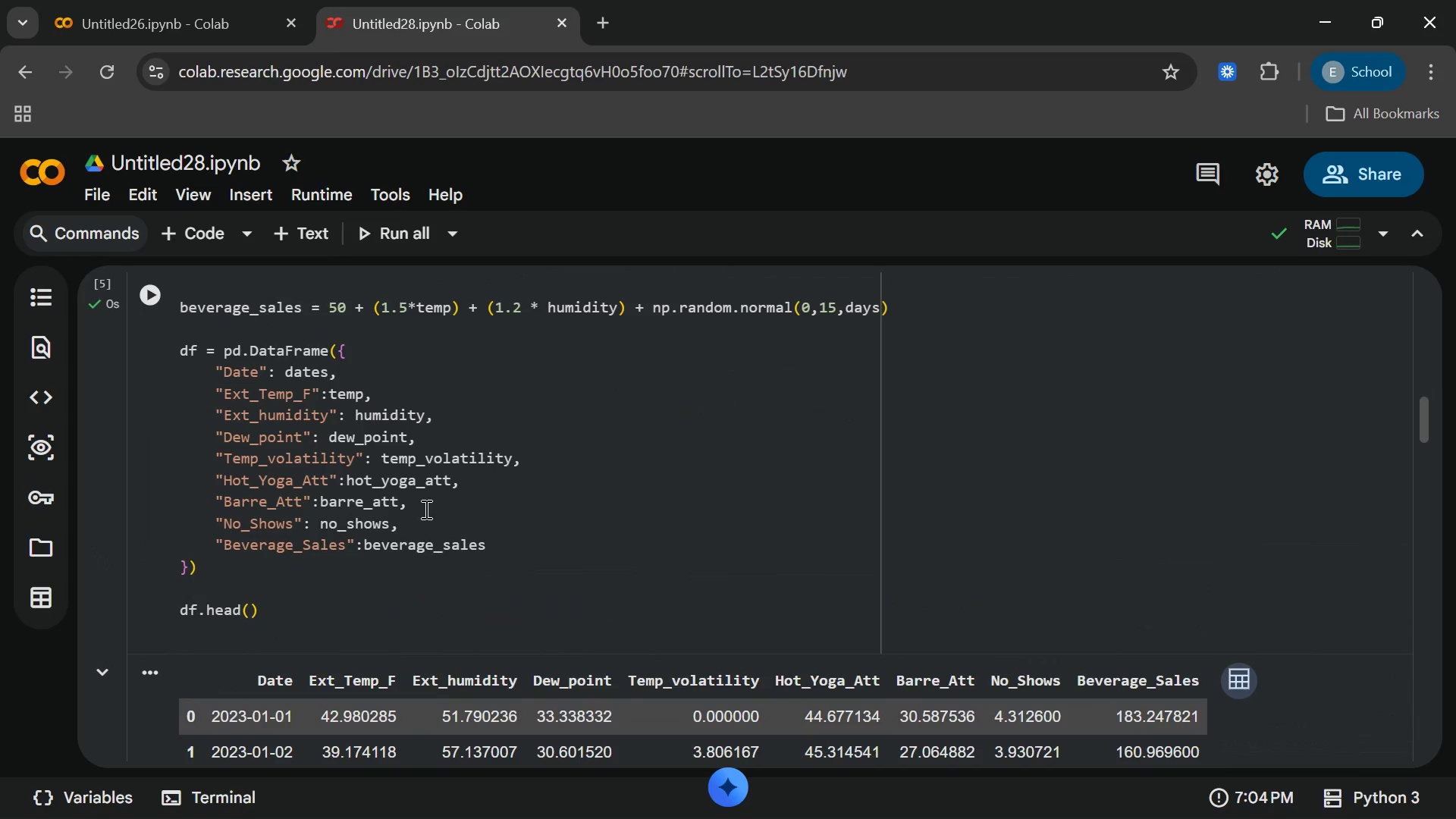 
wait(5.78)
 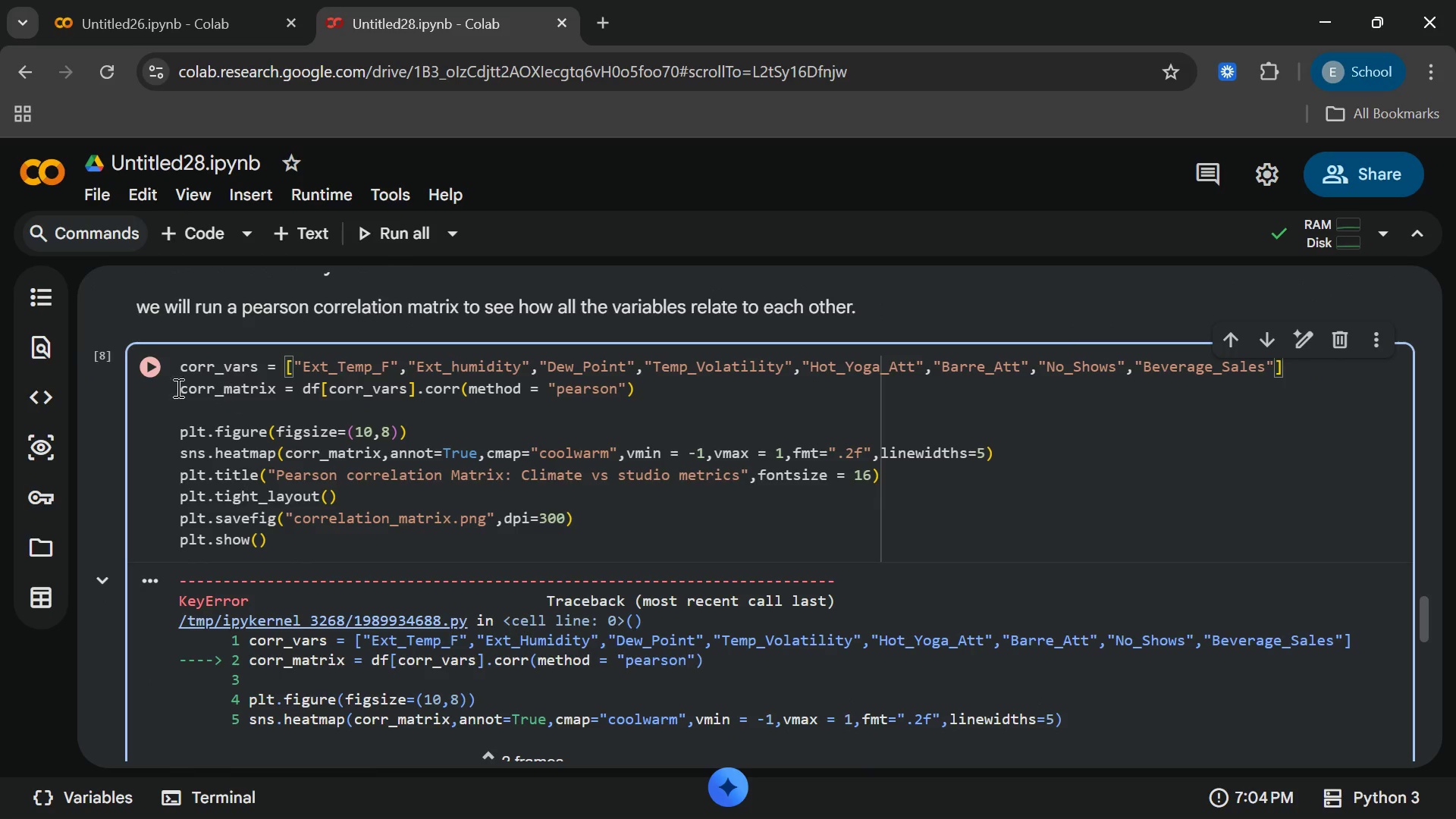 
left_click_drag(start_coordinate=[329, 416], to_coordinate=[225, 413])
 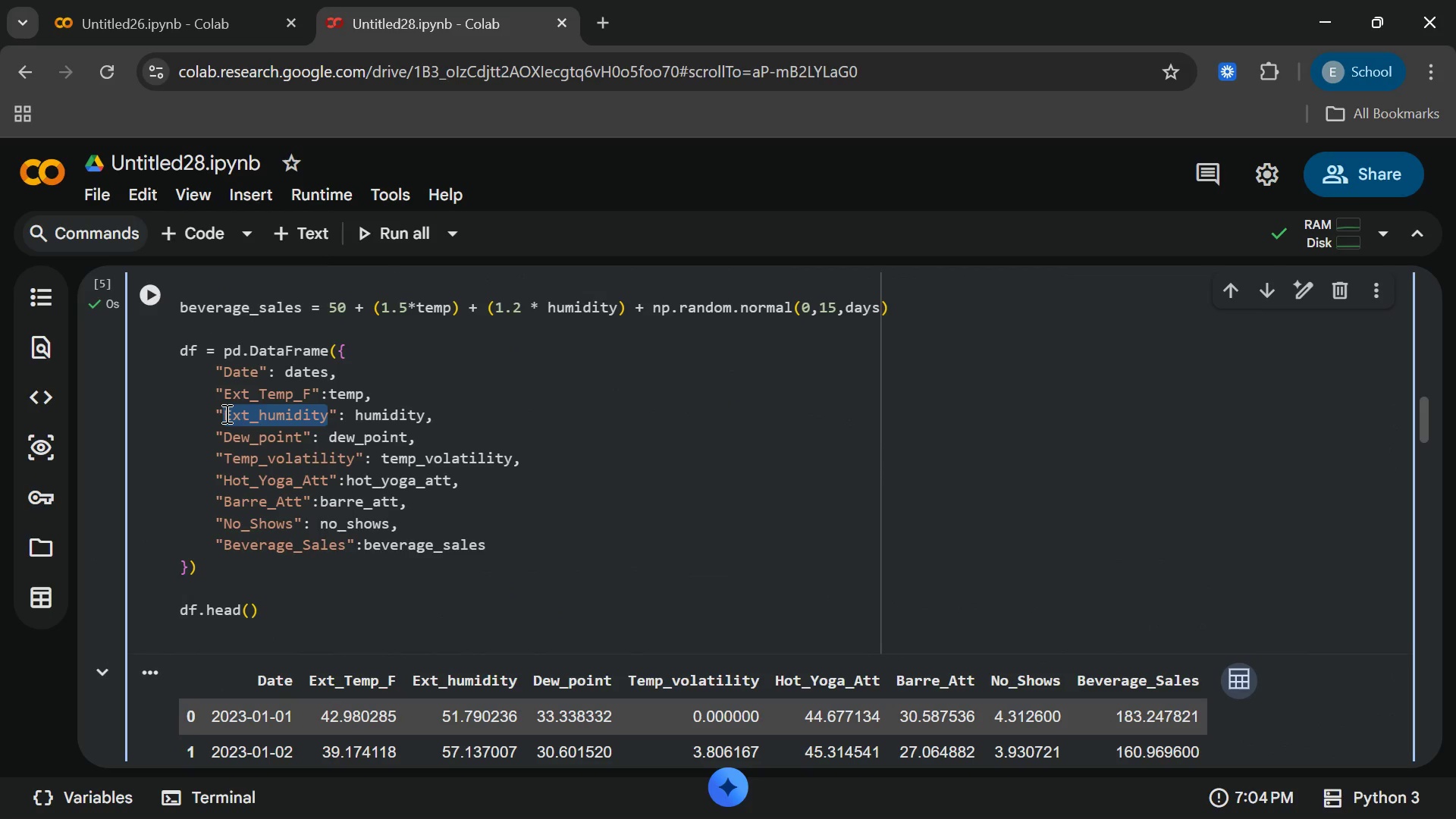 
key(Control+C)
 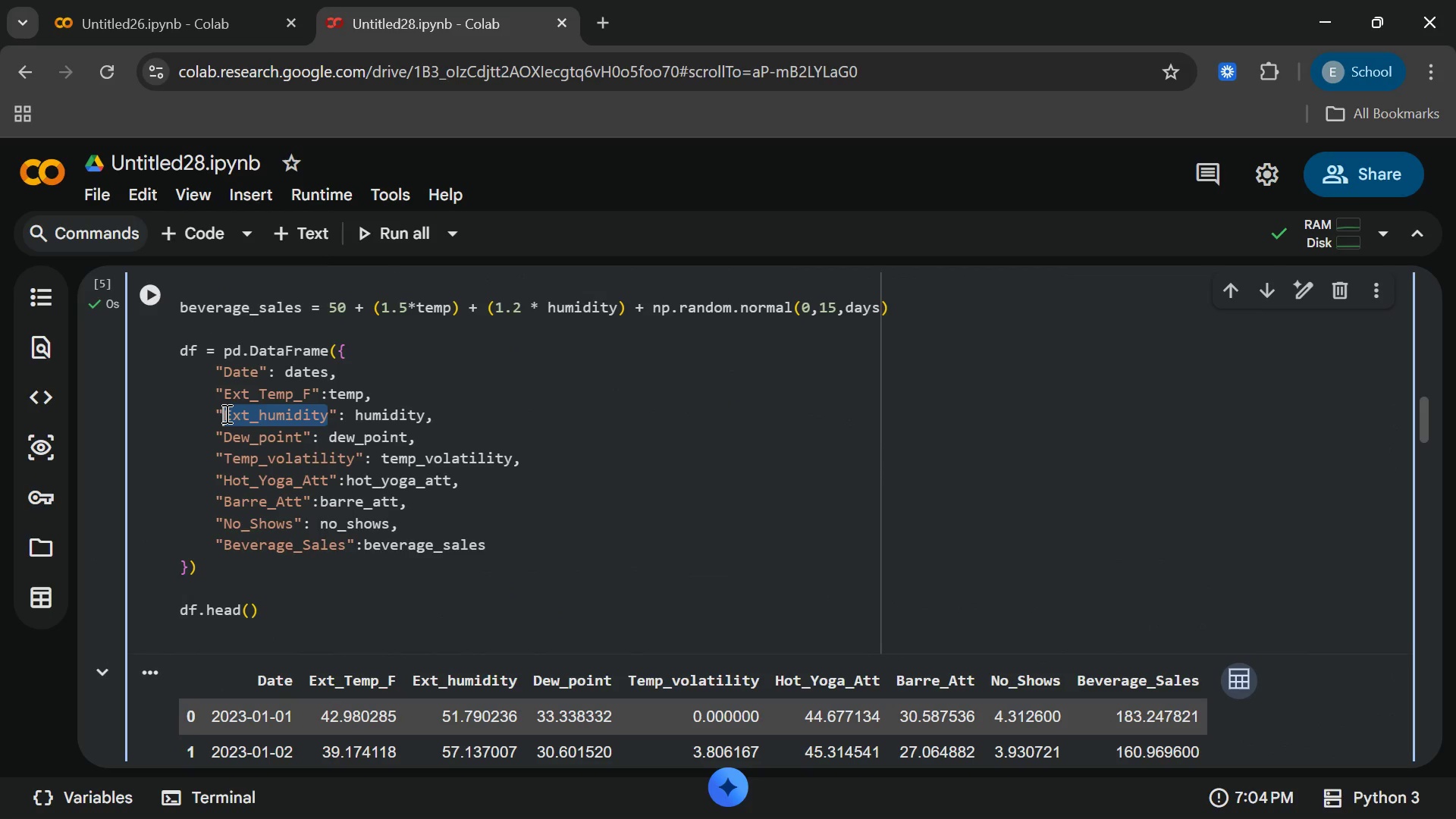 
key(Control+C)
 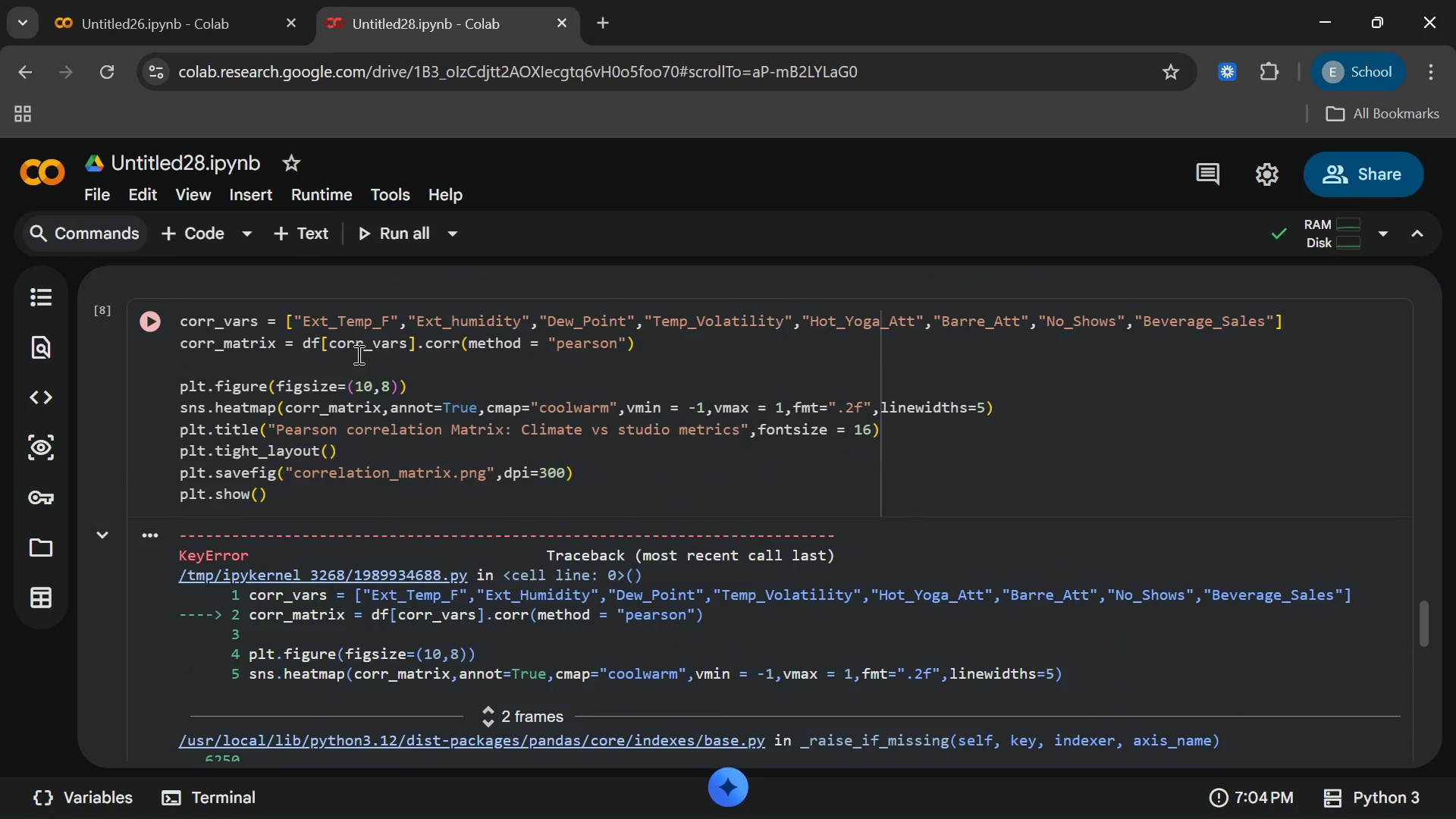 
wait(5.95)
 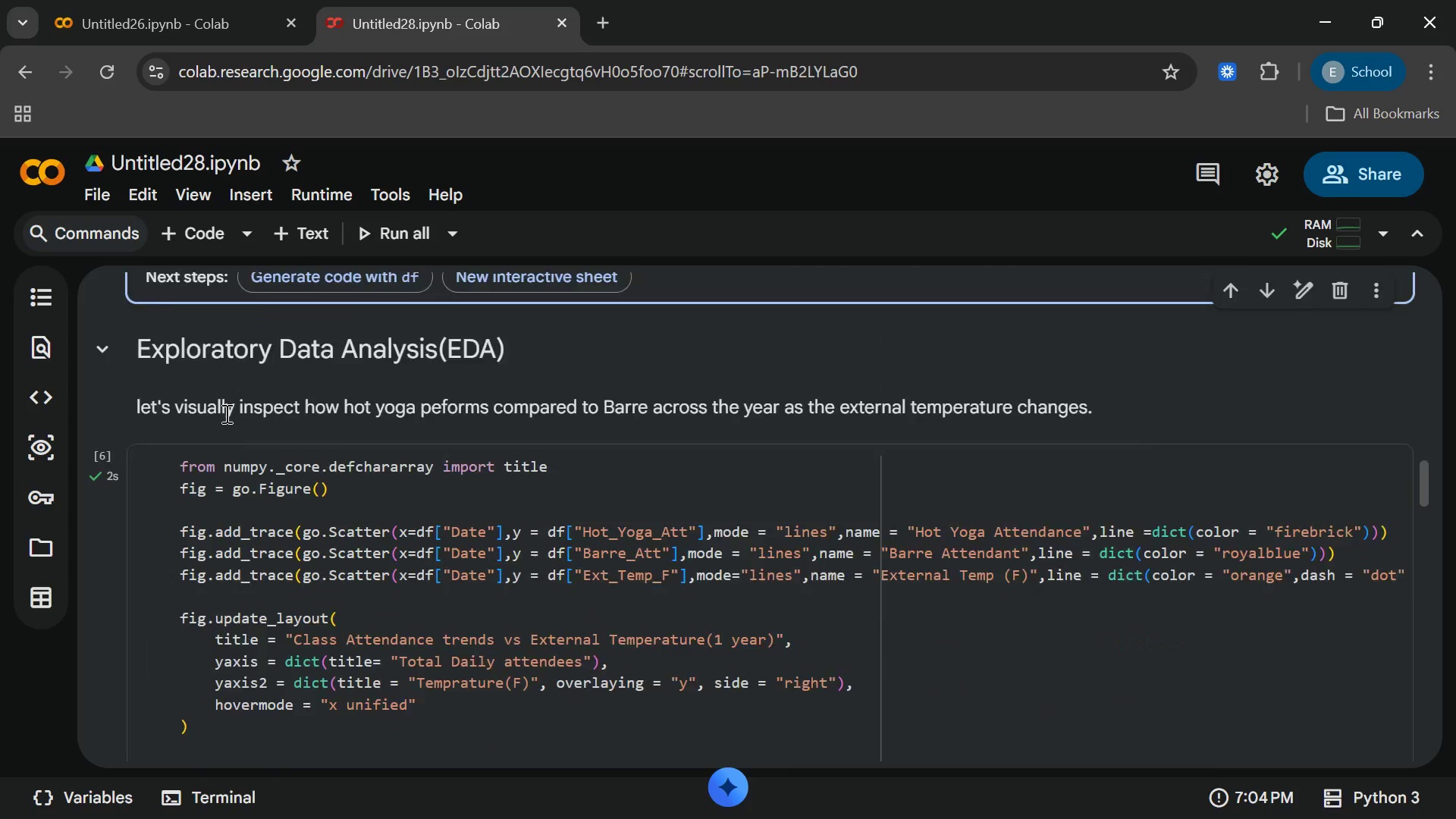 
left_click([519, 321])
 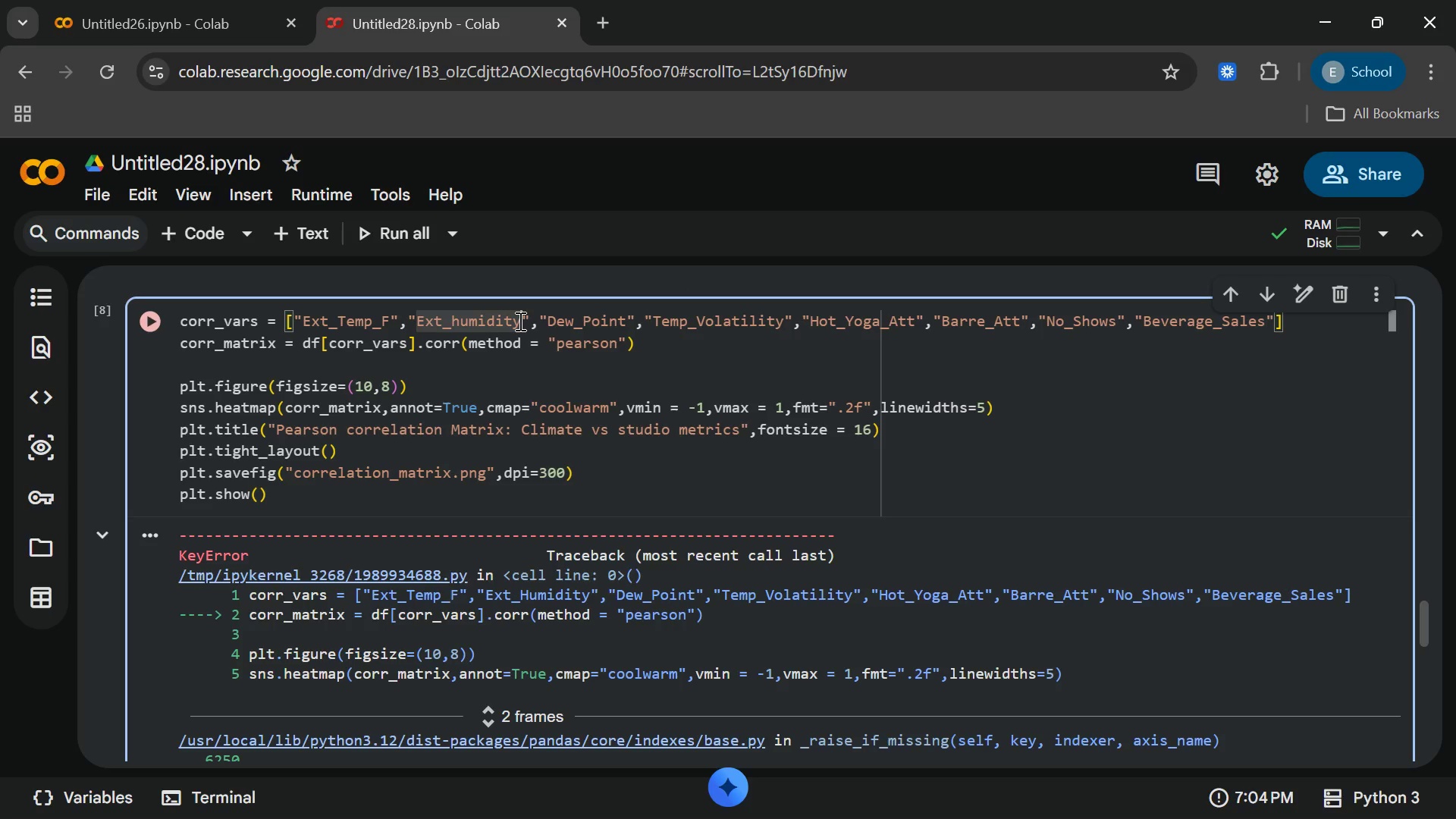 
left_click_drag(start_coordinate=[519, 321], to_coordinate=[419, 322])
 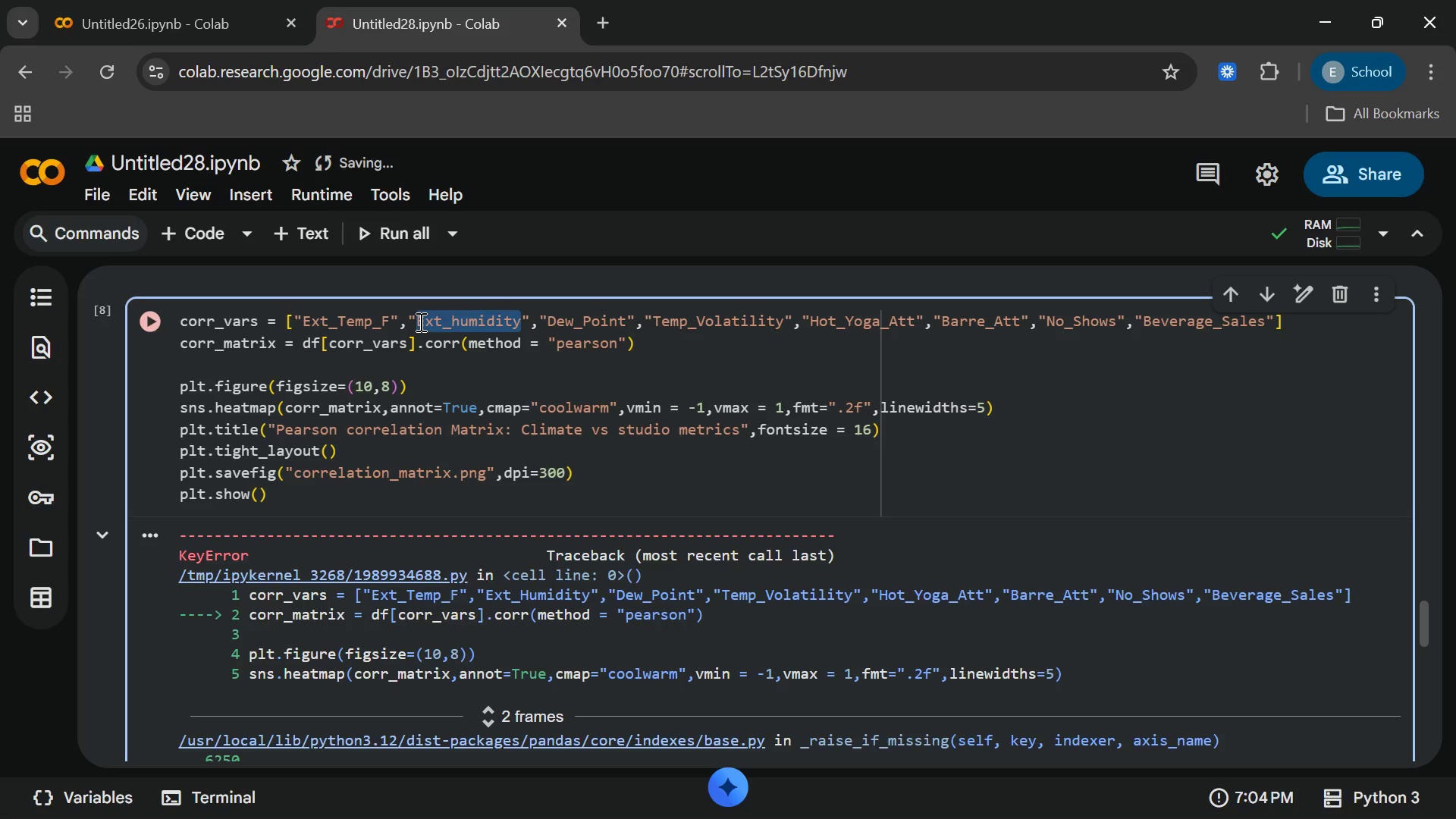 
key(Control+V)
 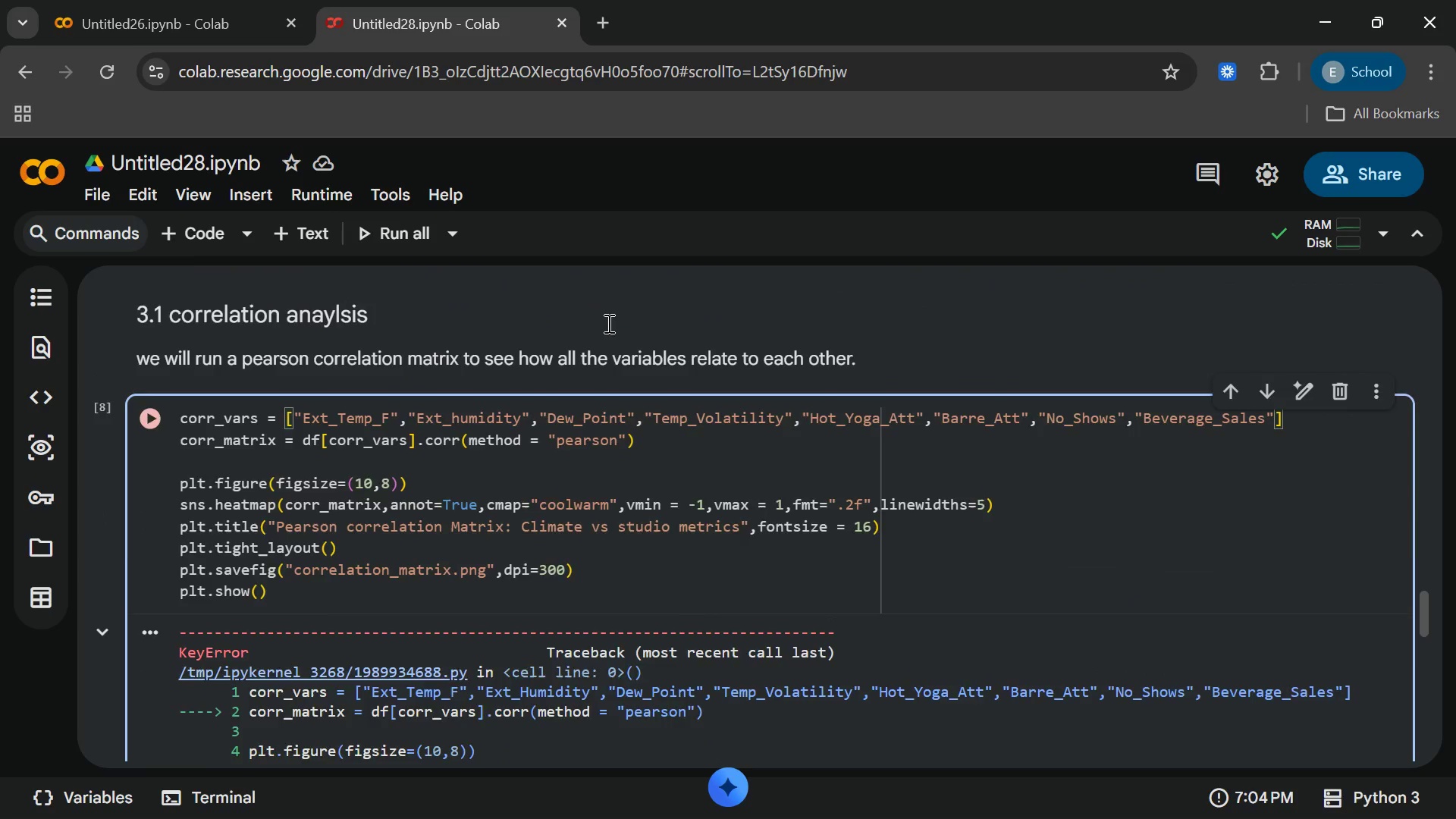 
wait(10.03)
 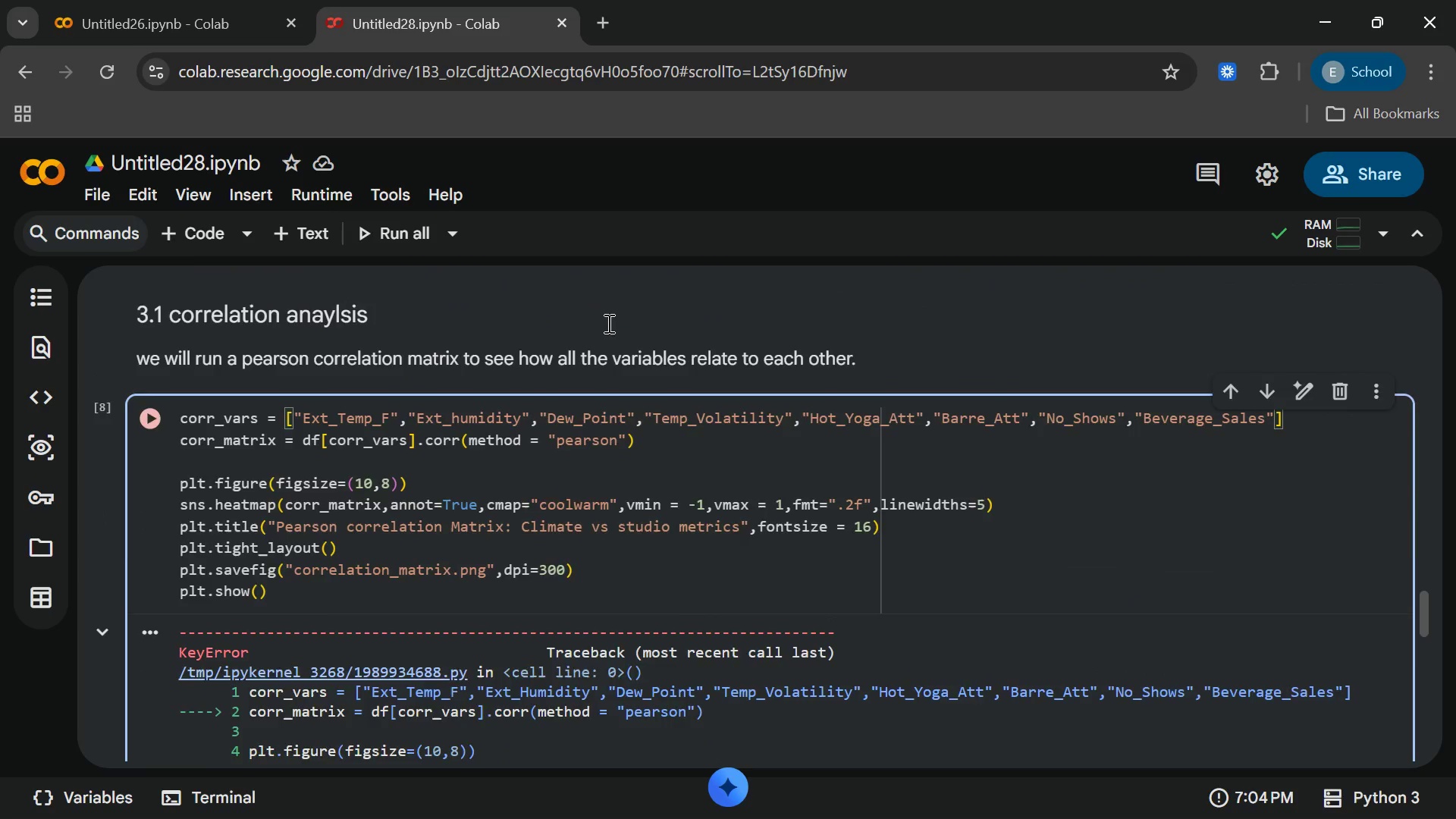 
left_click([297, 419])
 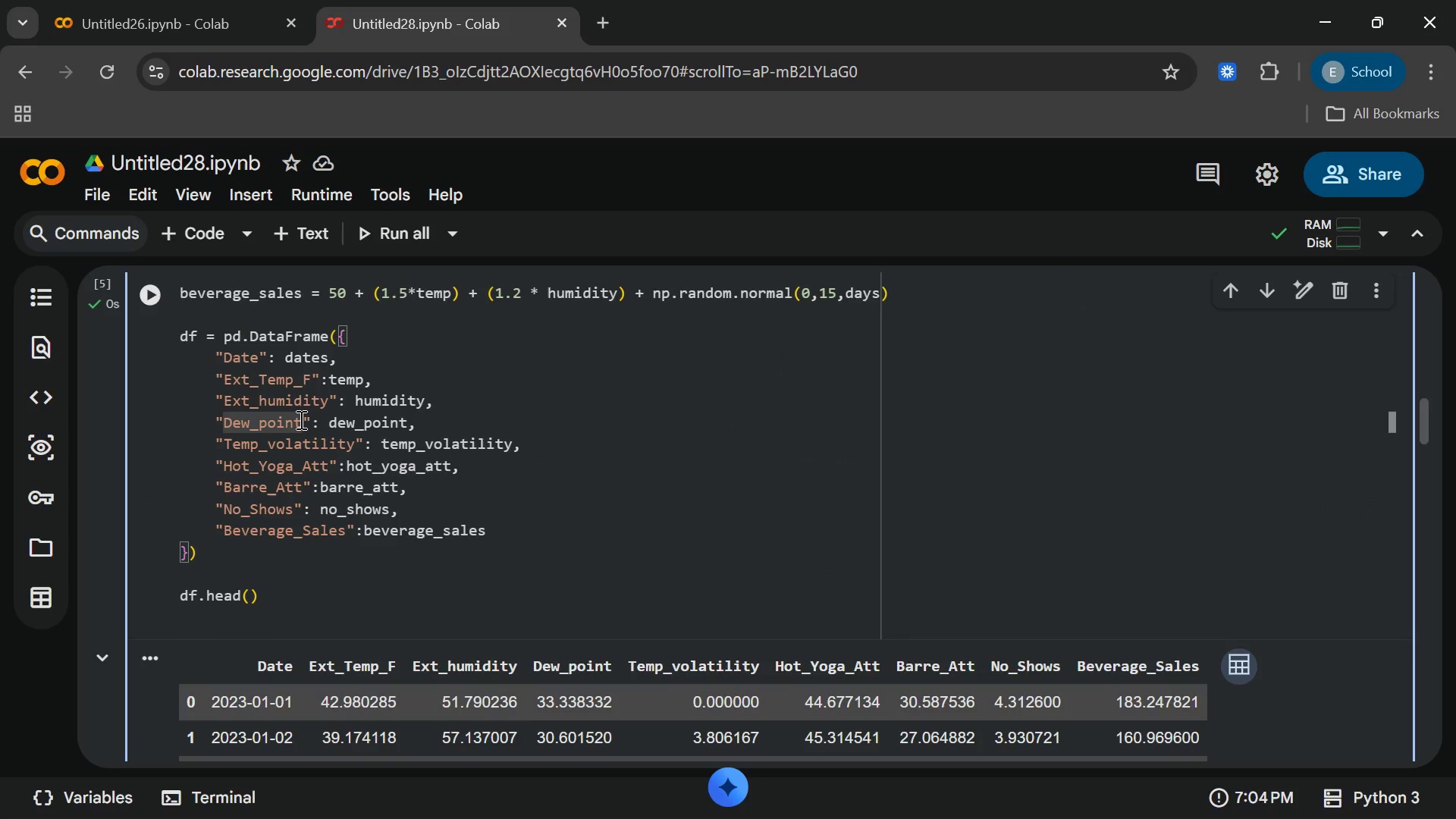 
left_click([300, 419])
 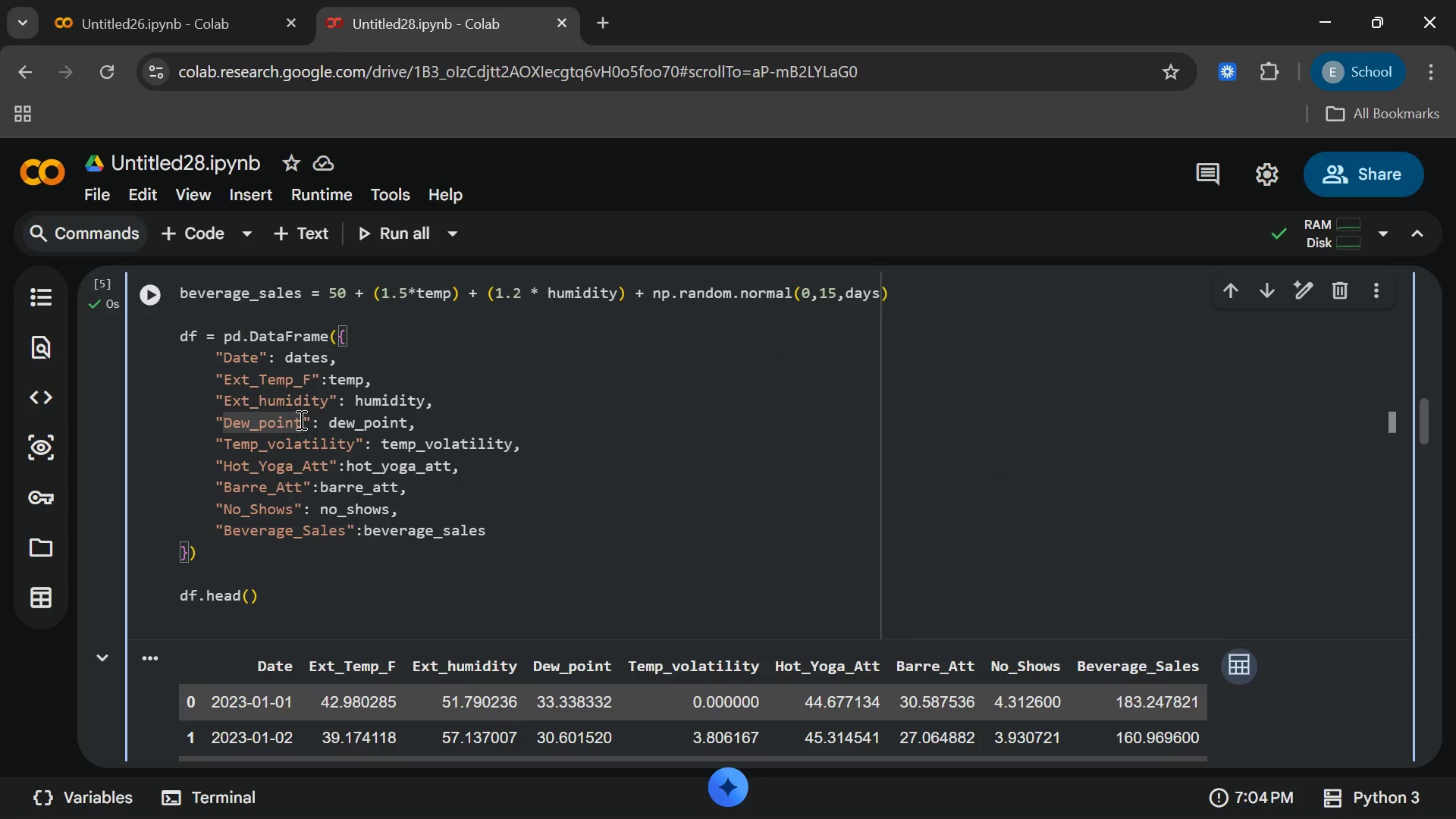 
left_click_drag(start_coordinate=[300, 419], to_coordinate=[226, 424])
 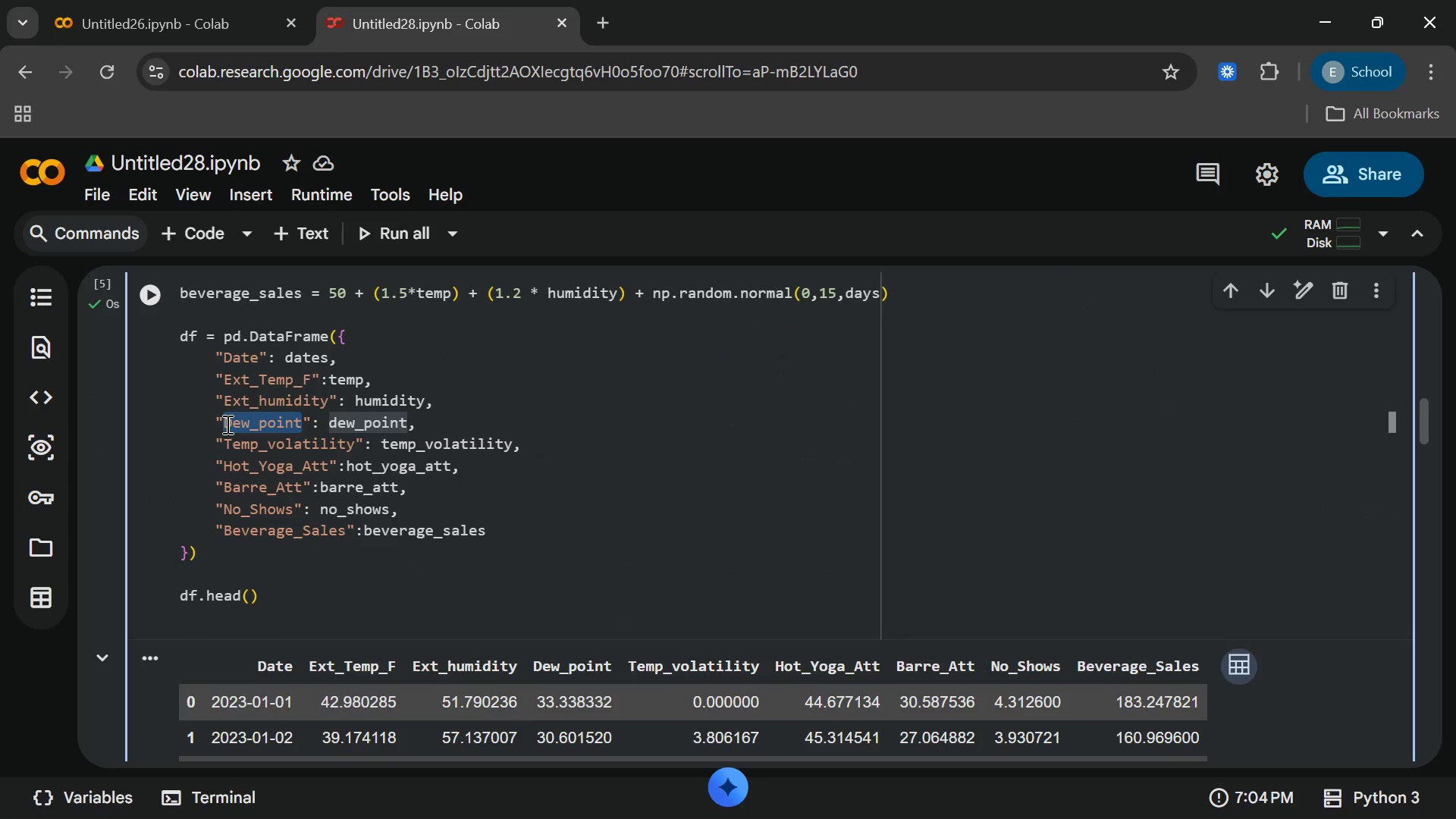 
key(Control+C)
 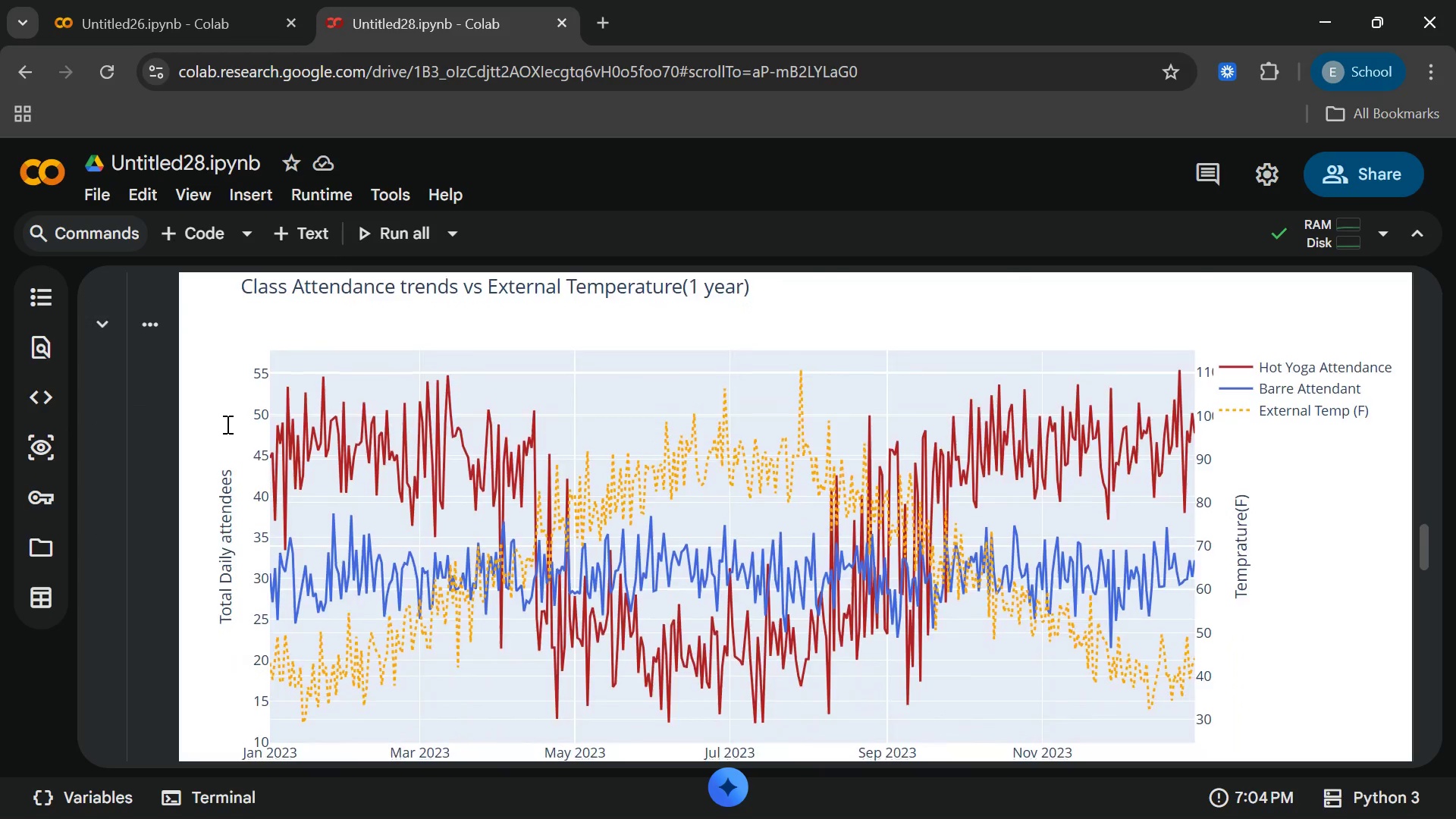 
left_click([226, 424])
 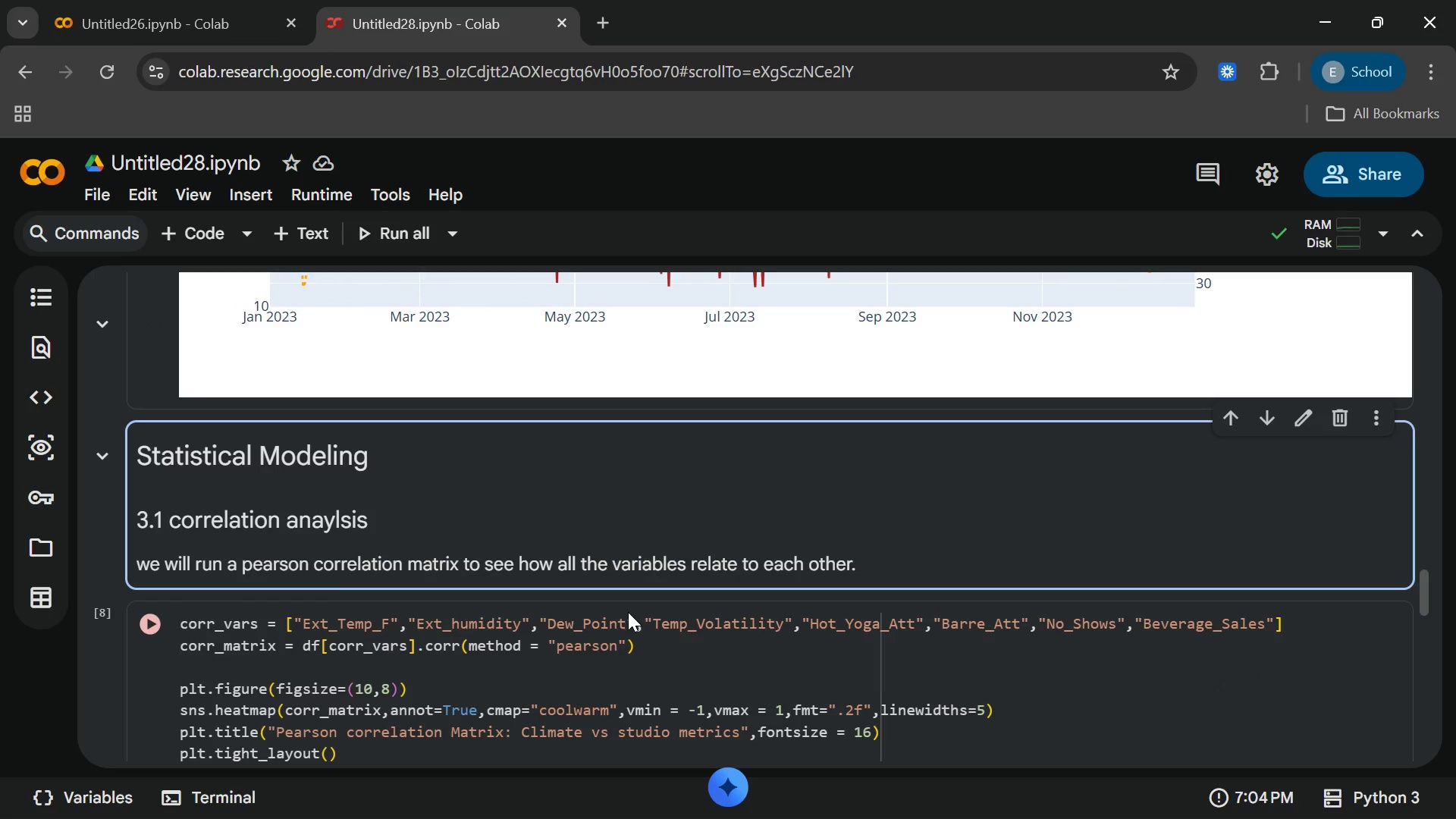 
left_click([628, 625])
 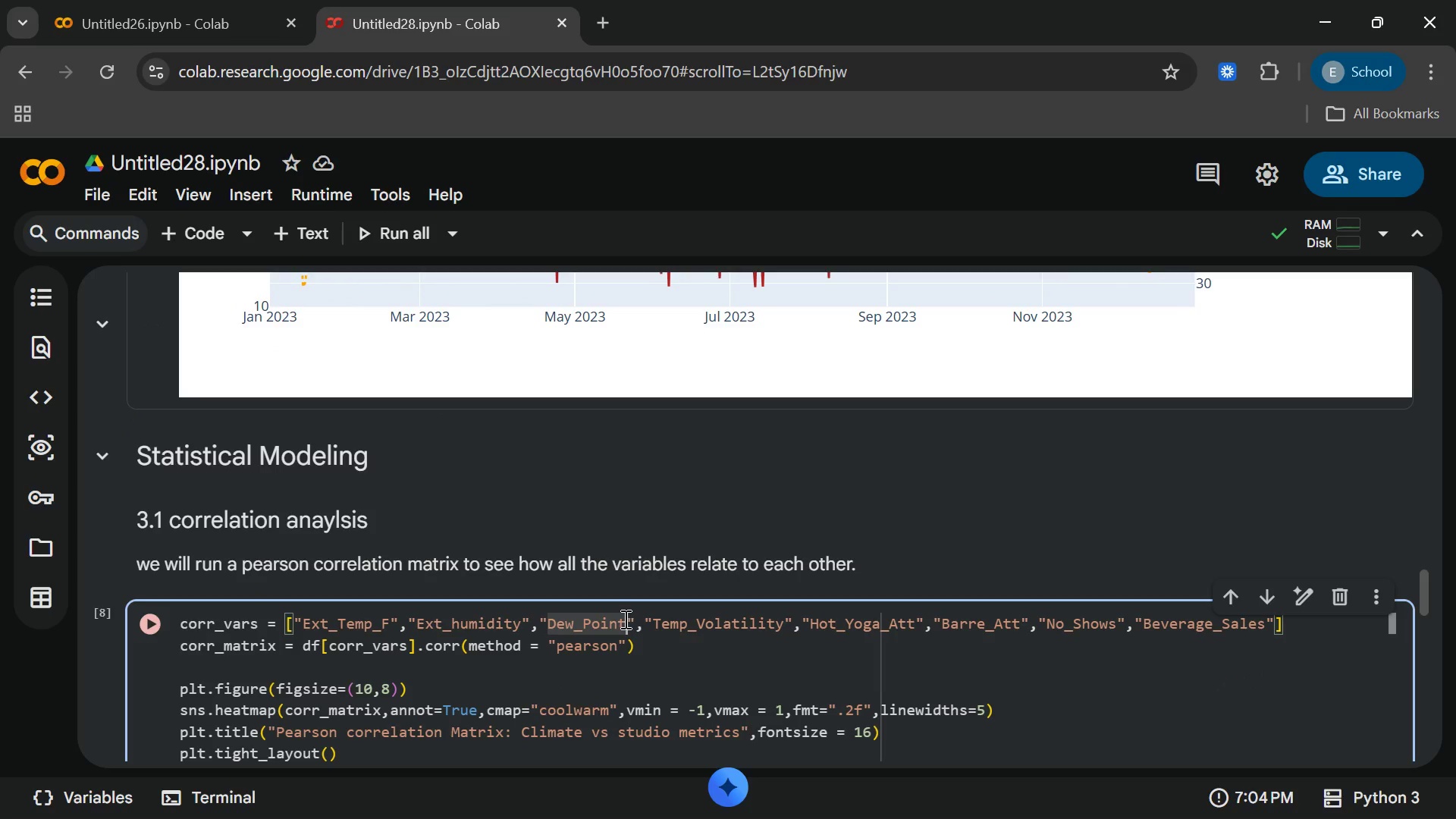 
left_click_drag(start_coordinate=[624, 619], to_coordinate=[547, 631])
 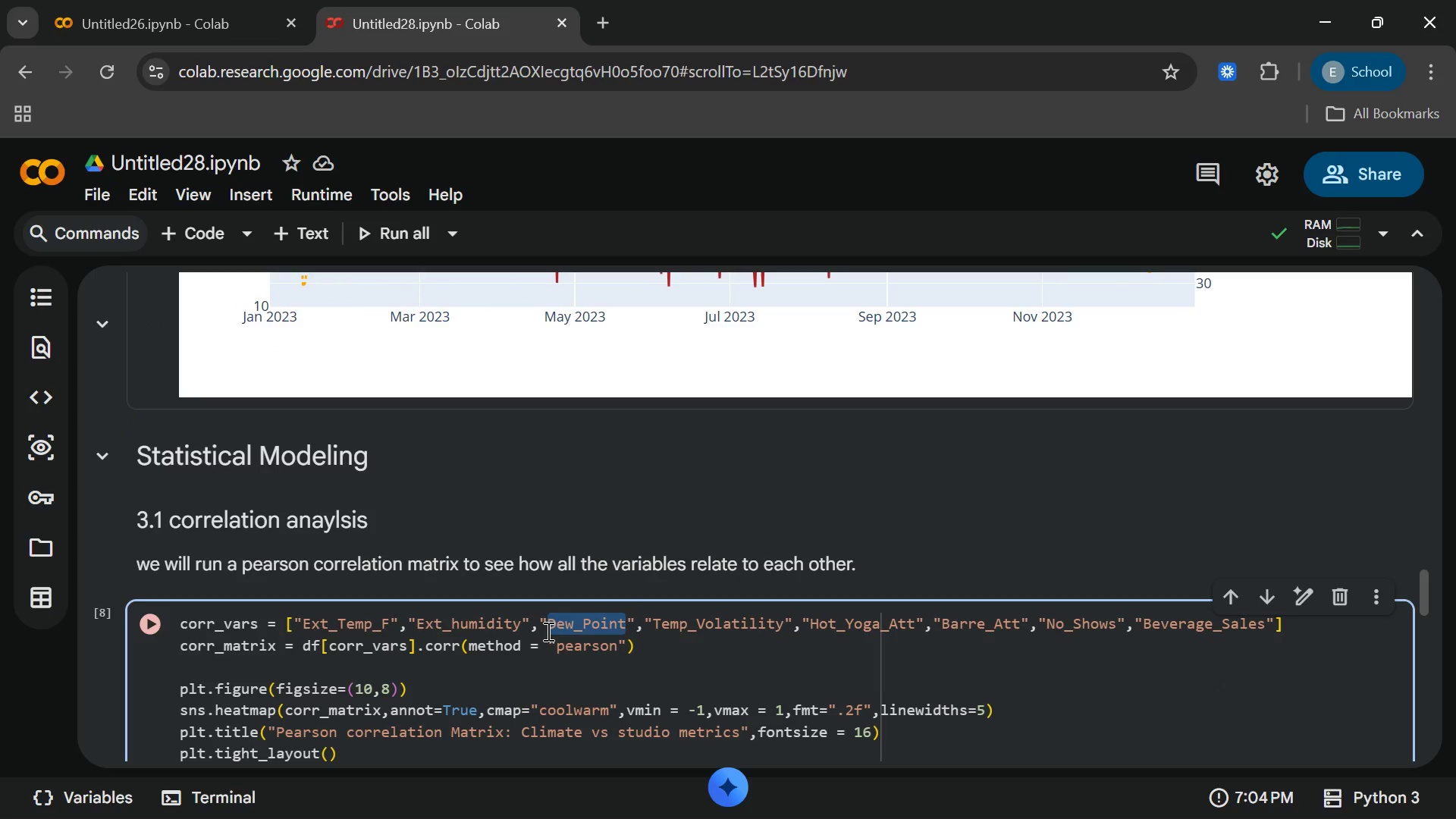 
key(Control+V)
 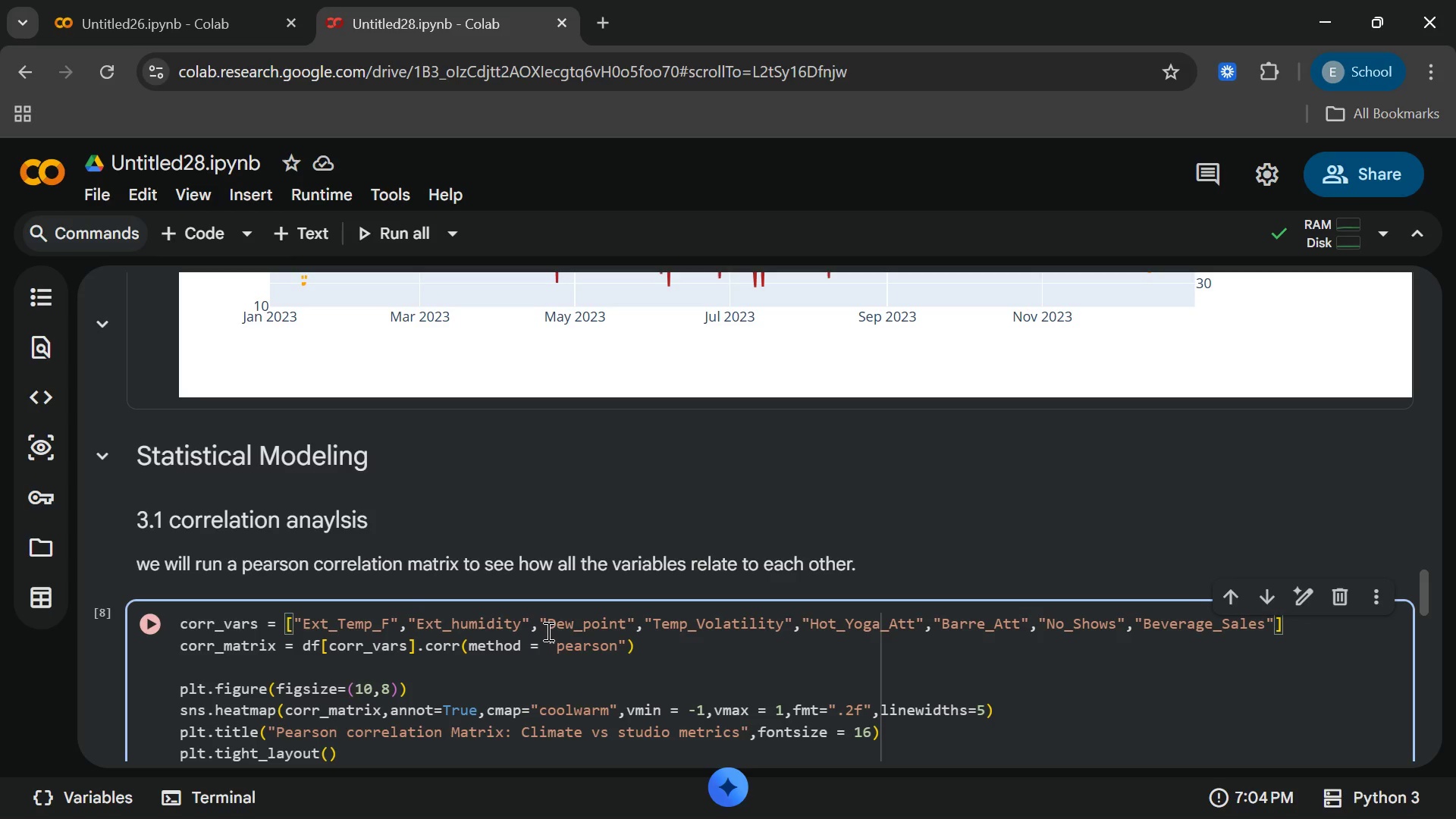 
left_click([547, 631])
 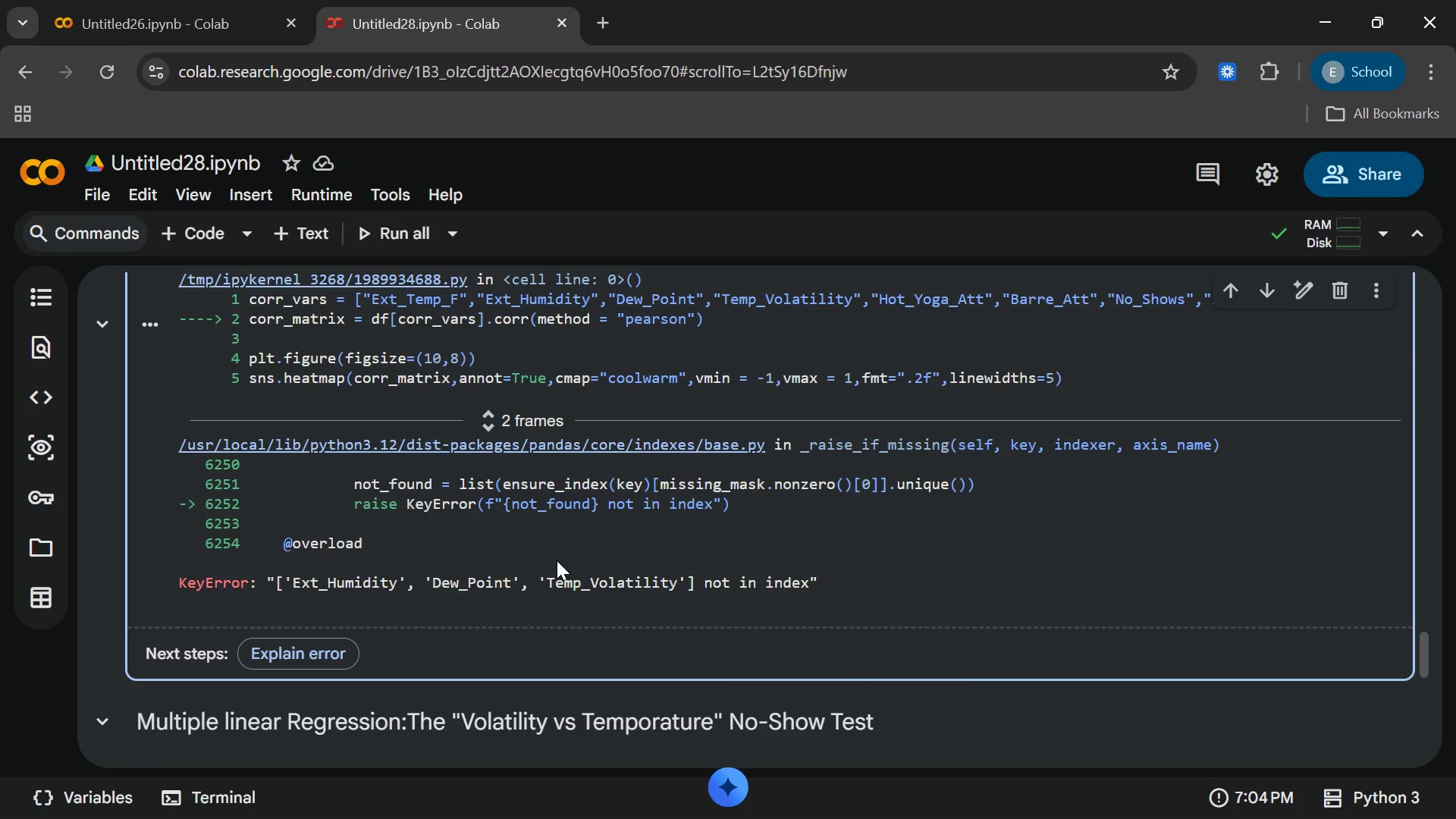 
left_click_drag(start_coordinate=[548, 582], to_coordinate=[679, 588])
 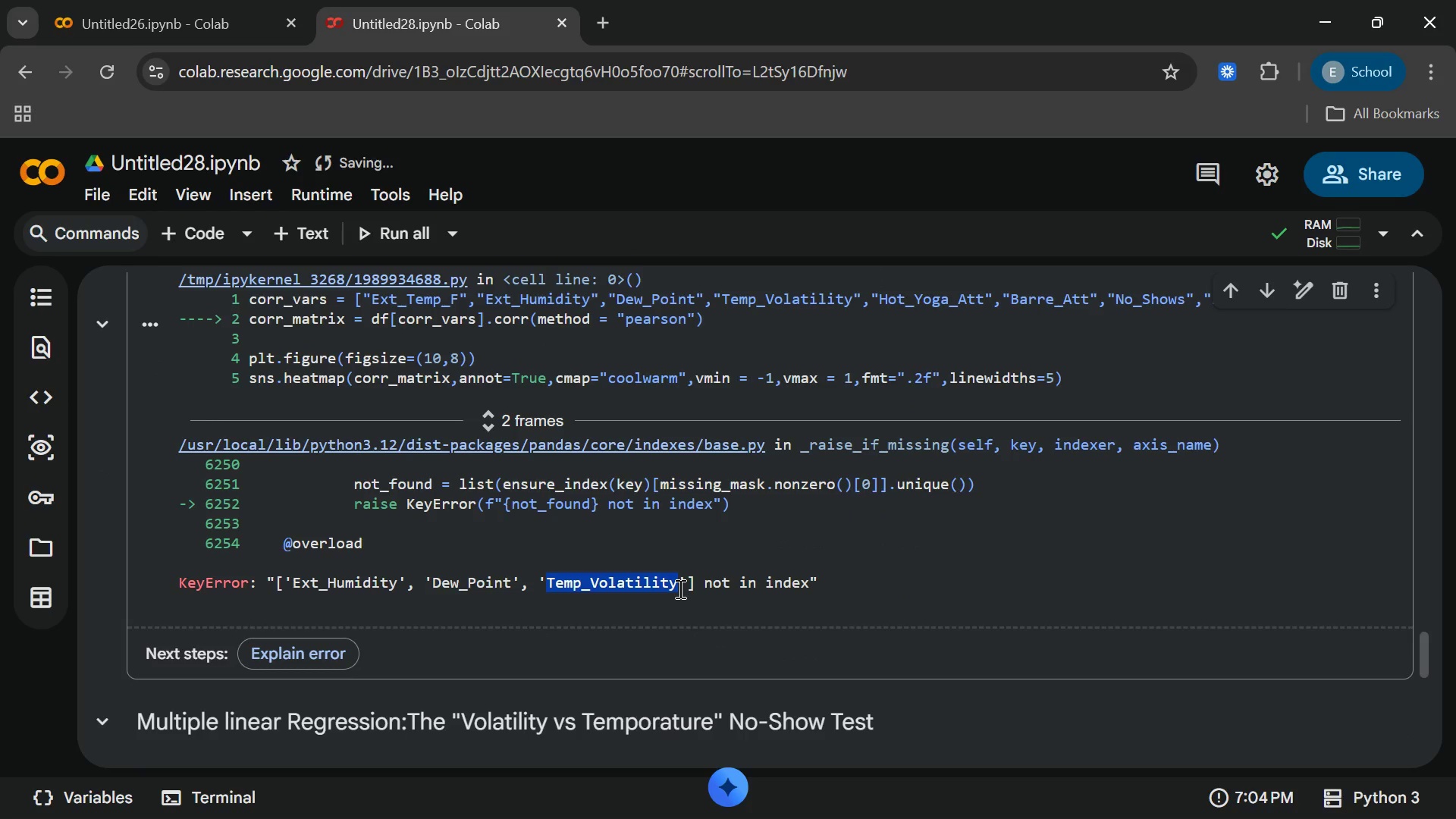 
left_click([679, 588])
 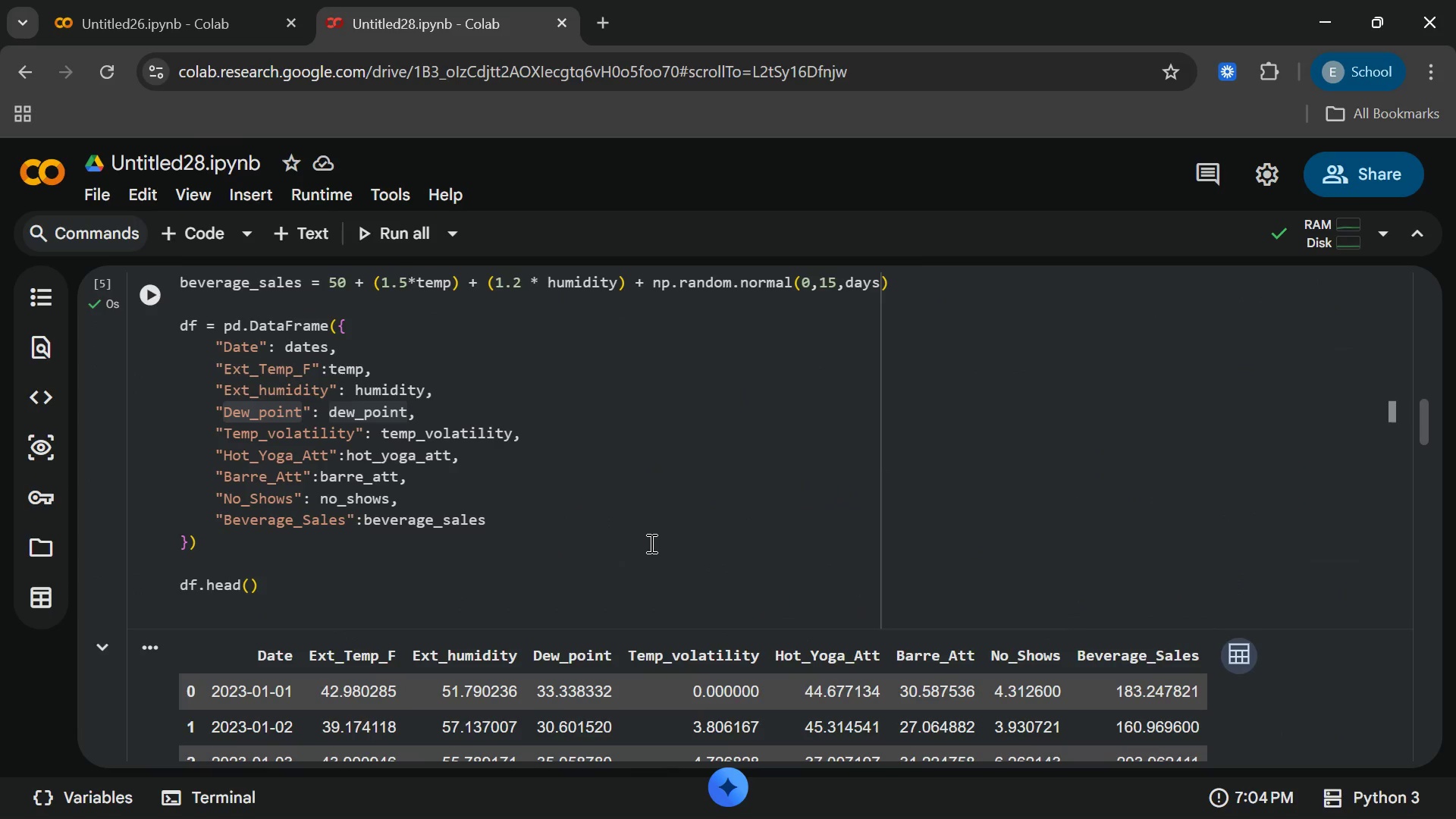 
wait(7.05)
 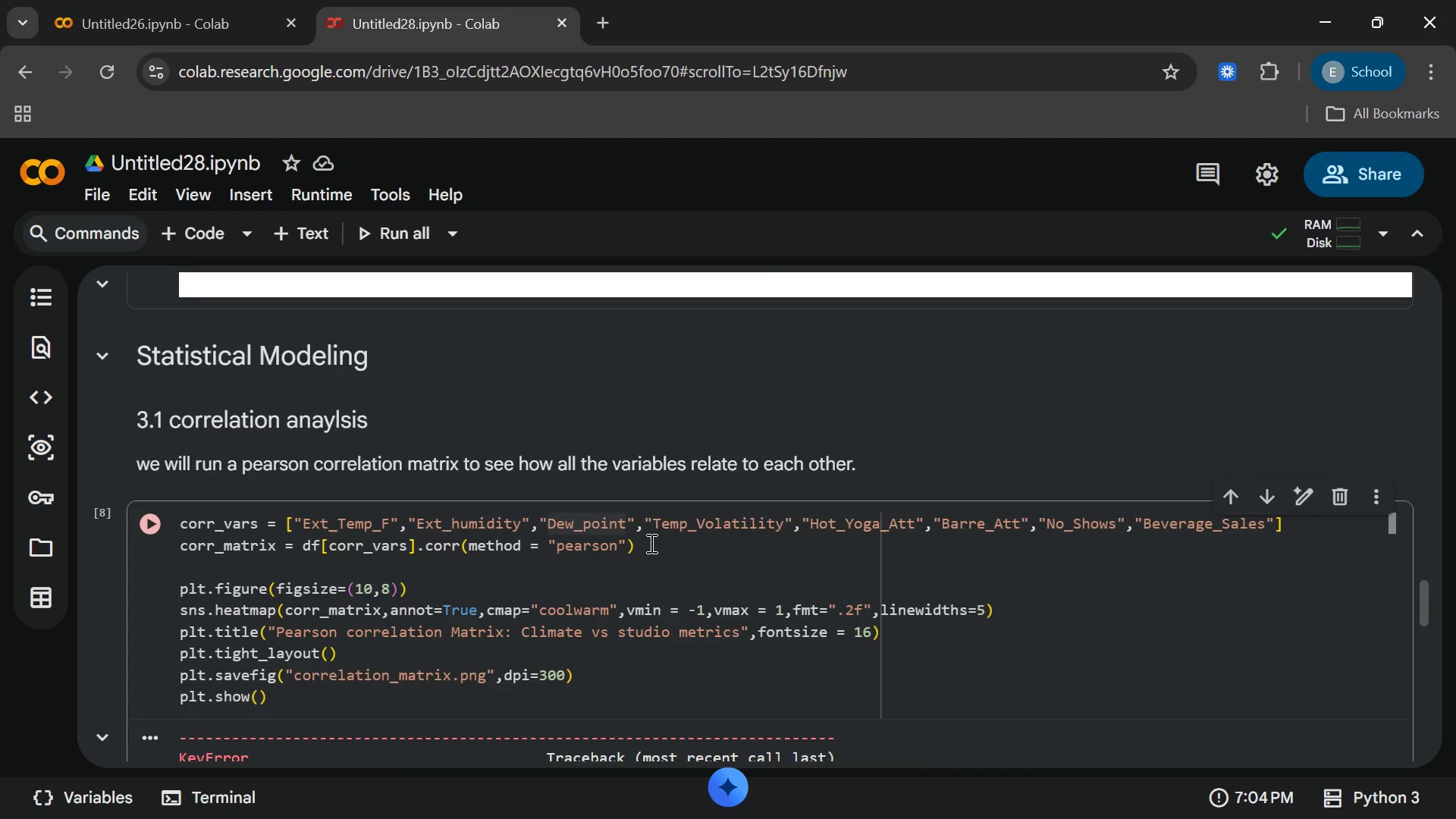 
left_click_drag(start_coordinate=[353, 438], to_coordinate=[226, 440])
 